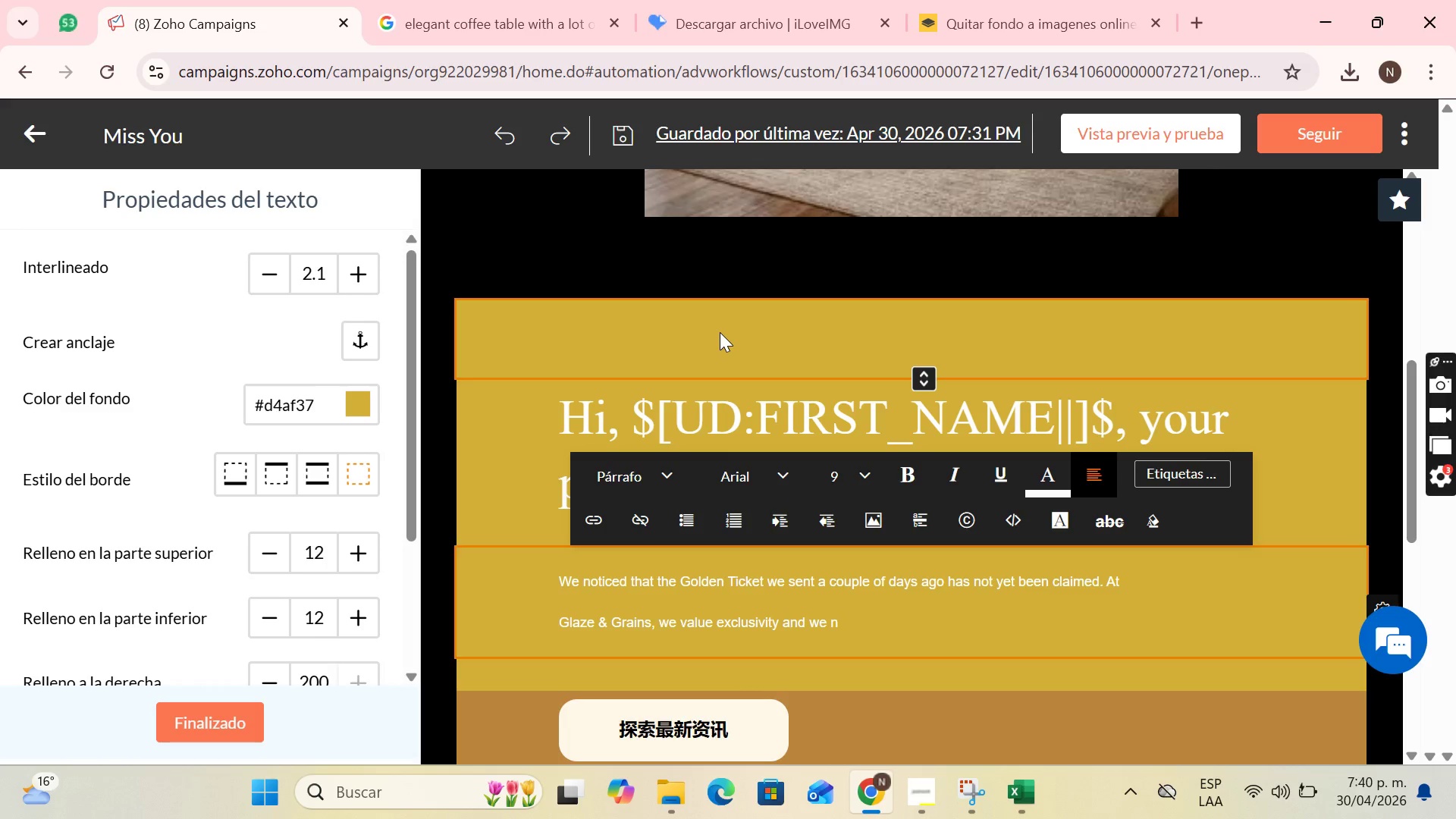 
key(Backspace)
type(know that true fa)
key(Backspace)
type(lavor enthusiasts )
 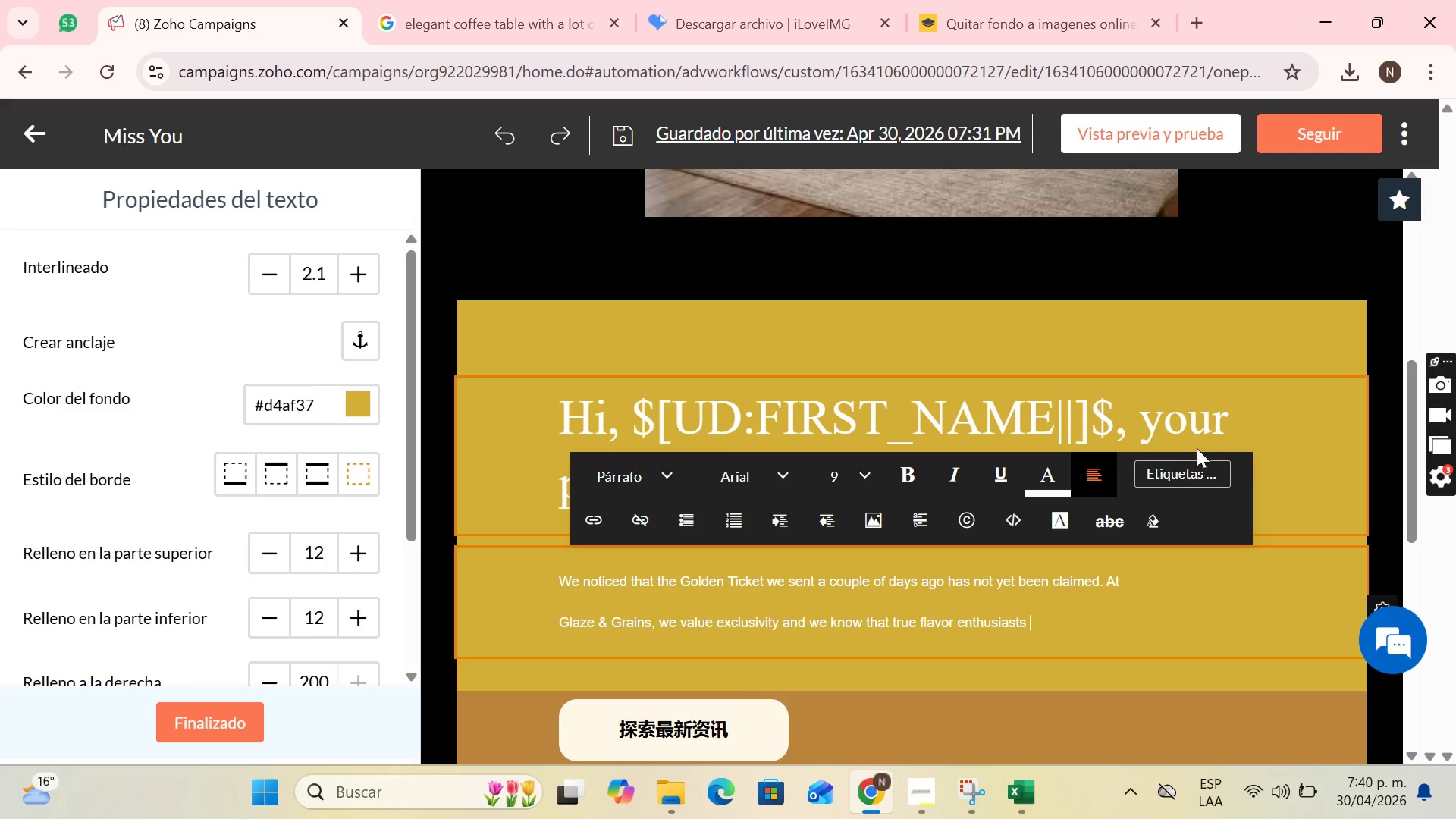 
left_click([1176, 474])
 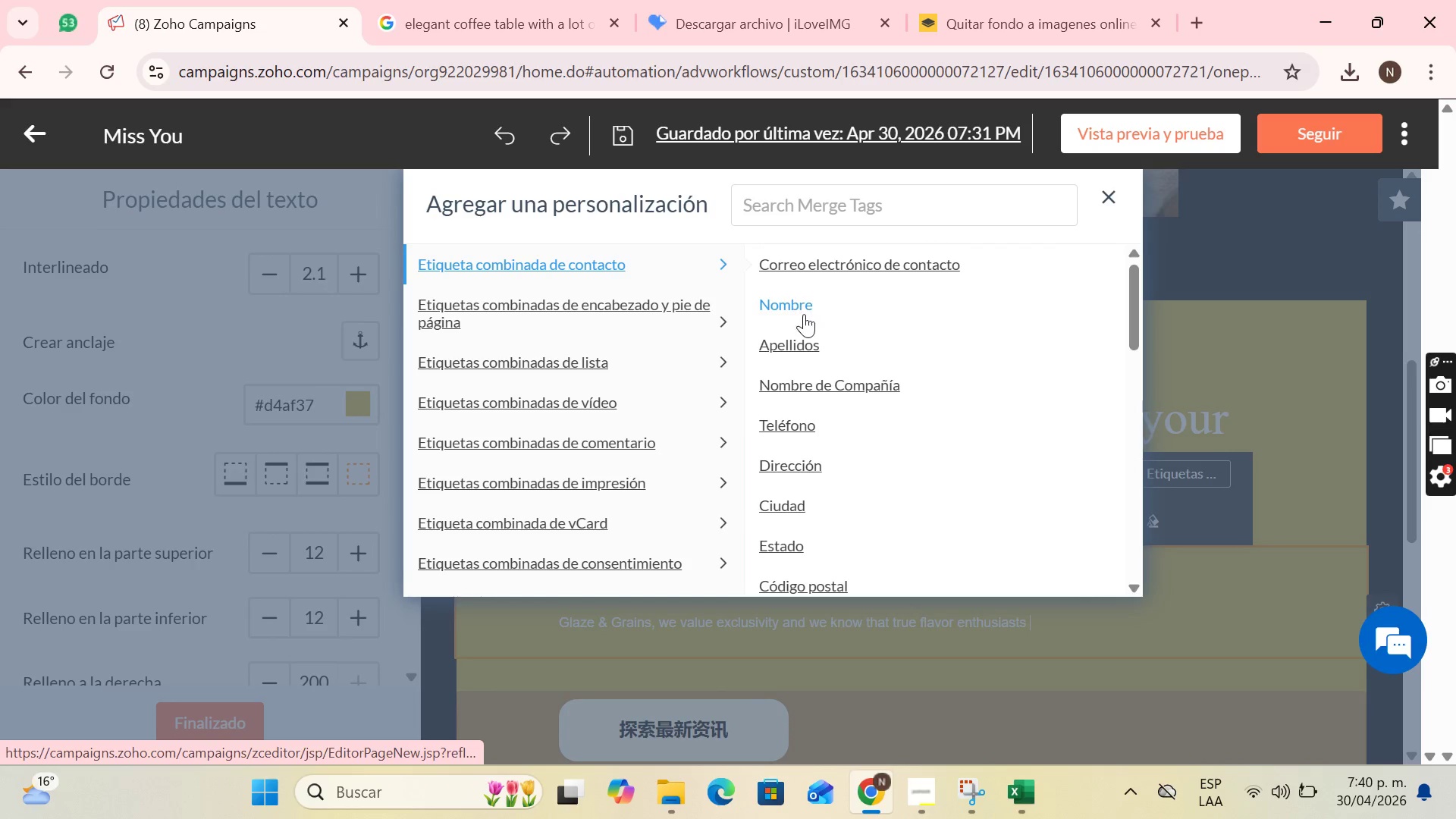 
scroll: coordinate [846, 448], scroll_direction: down, amount: 10.0
 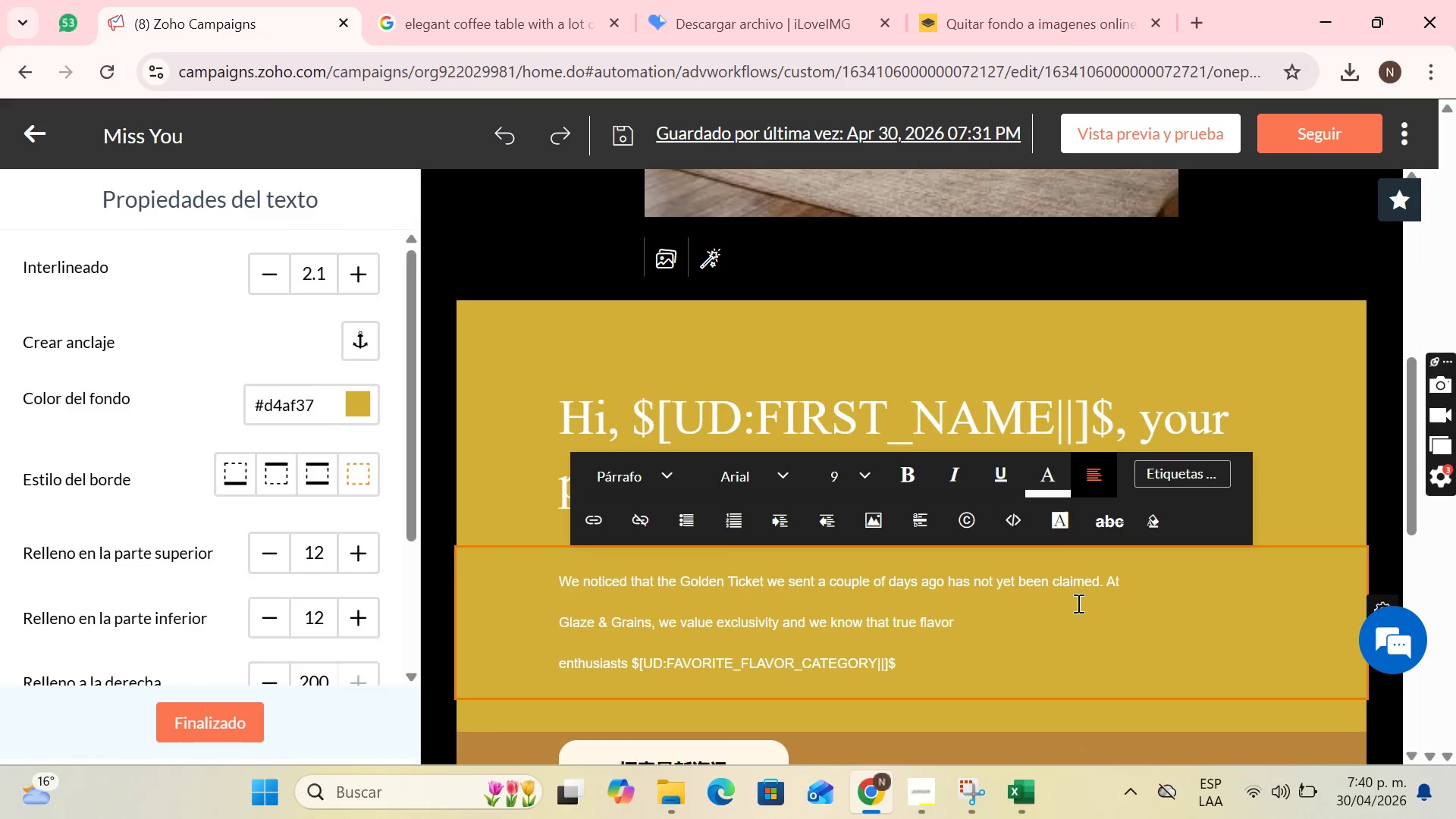 
type(, )
key(Backspace)
key(Backspace)
type( like you appreciate waiting times )
 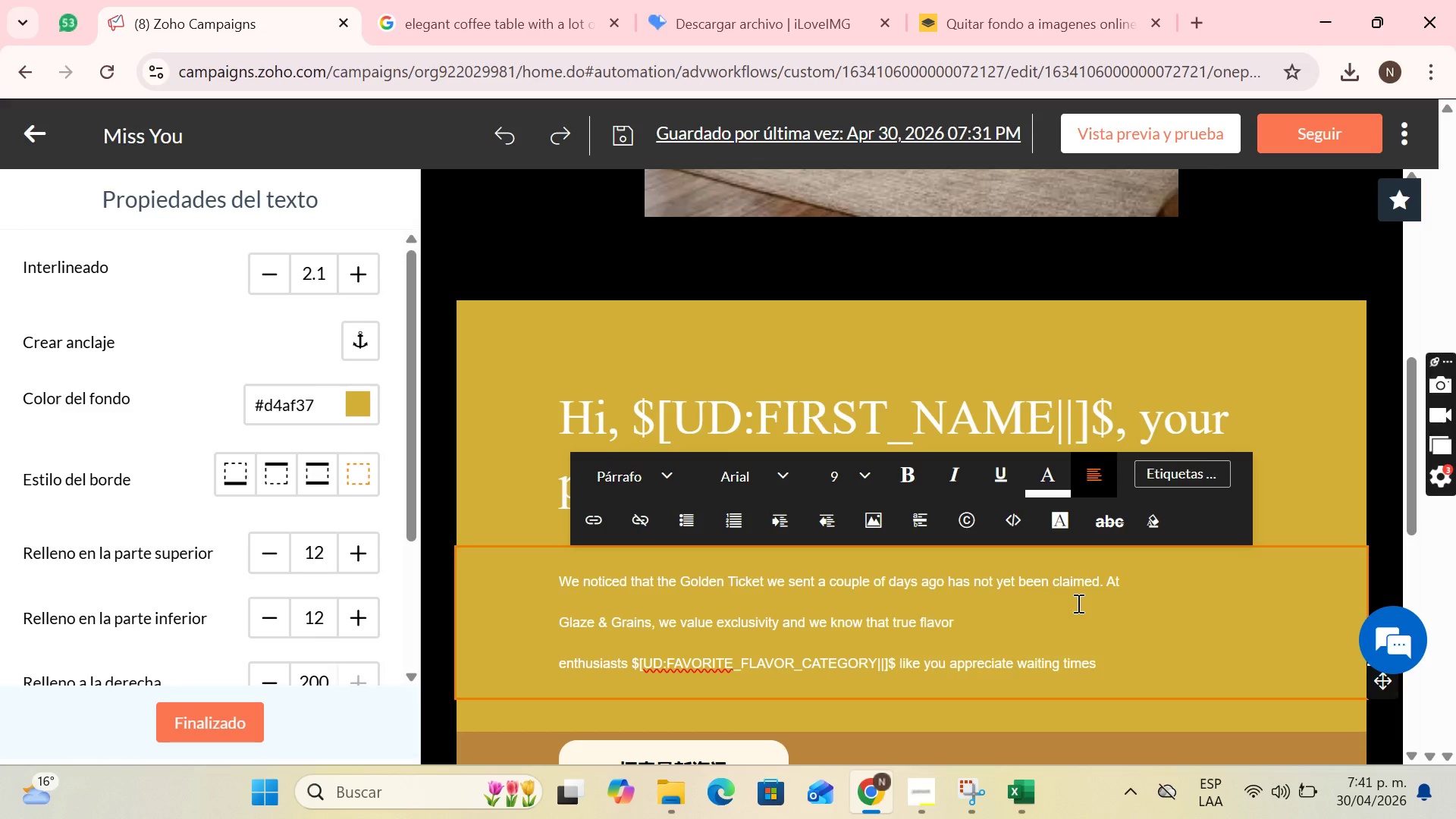 
wait(28.11)
 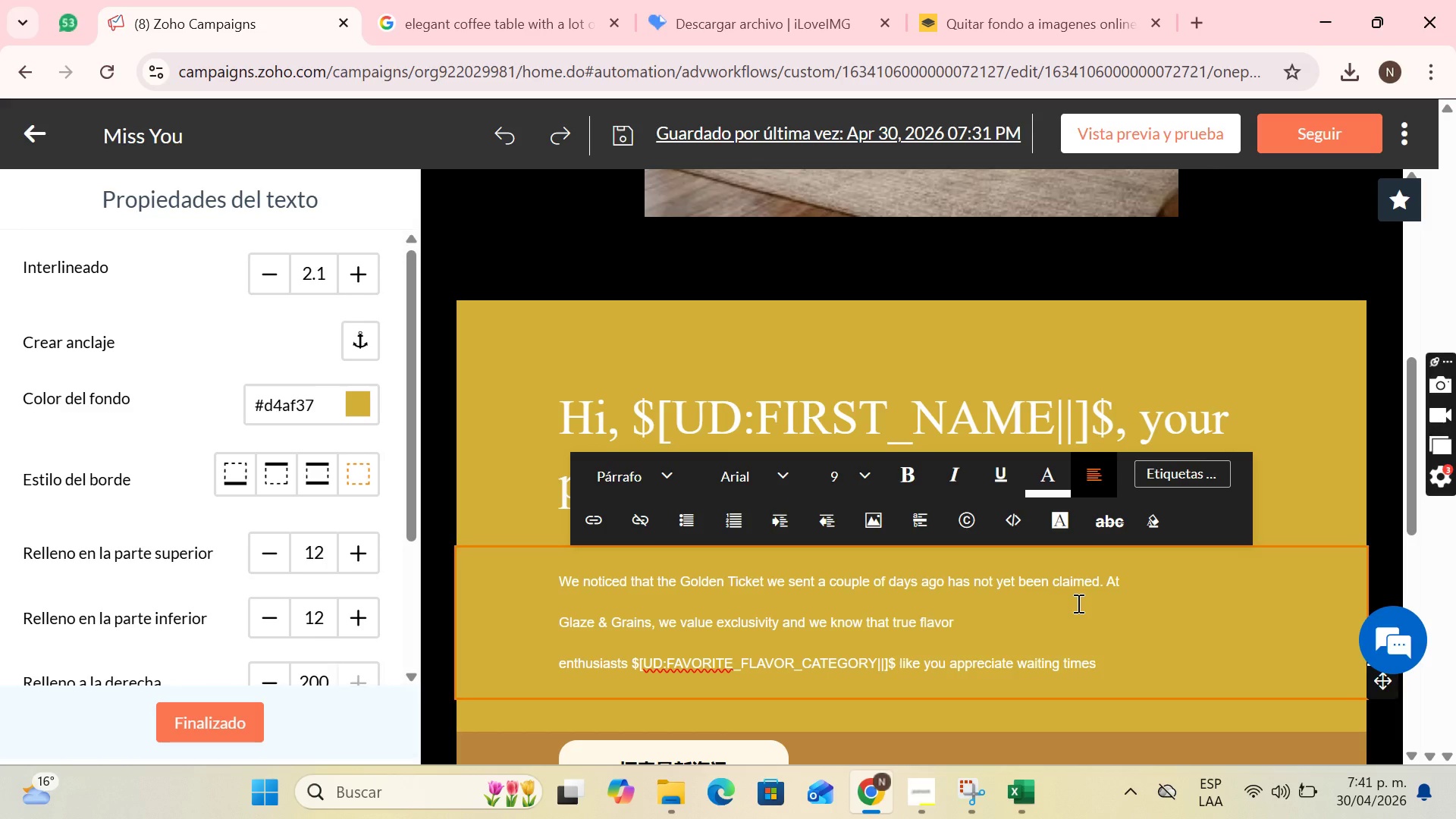 
key(Backspace)
 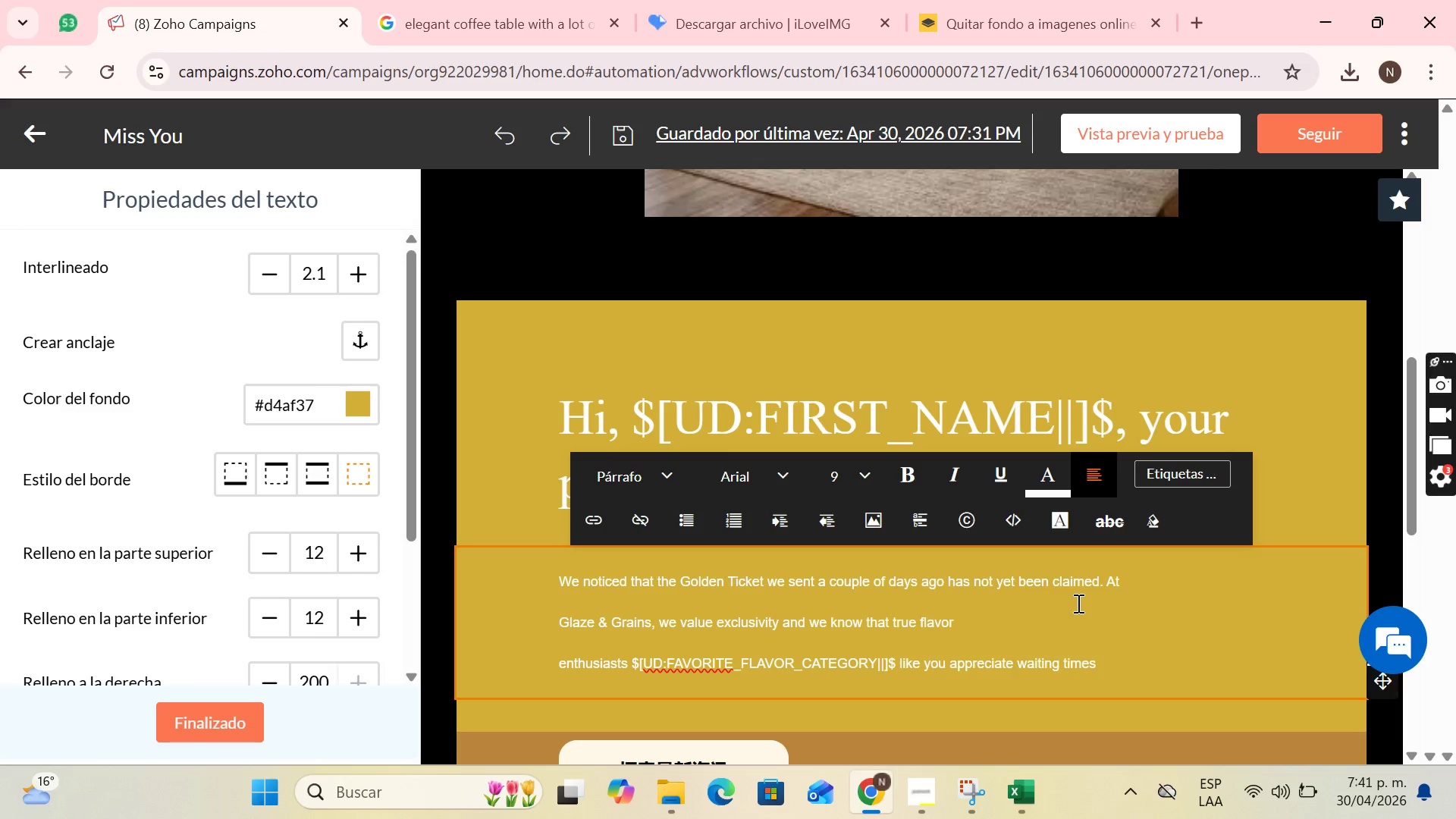 
key(Period)
 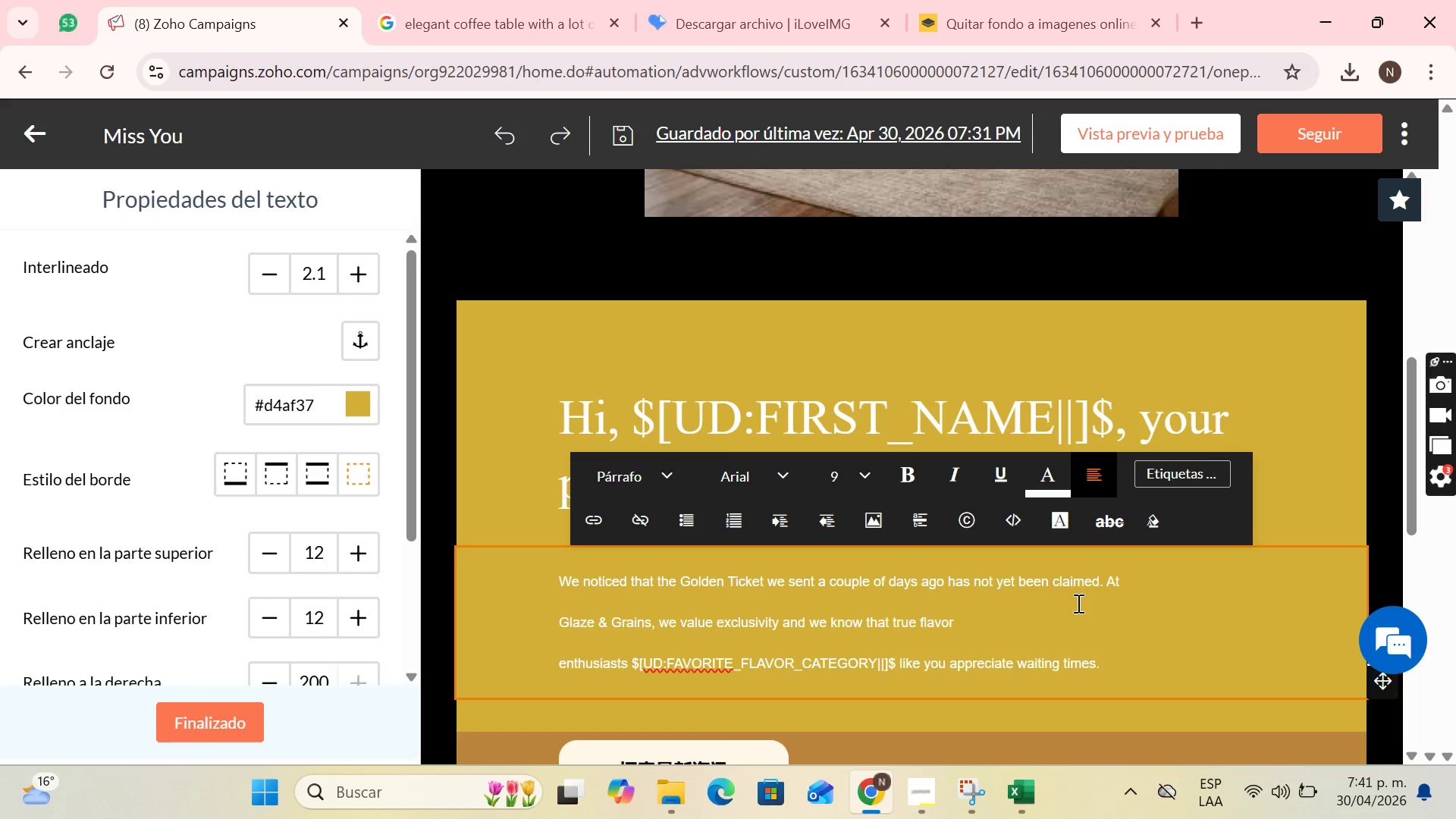 
key(Enter)
 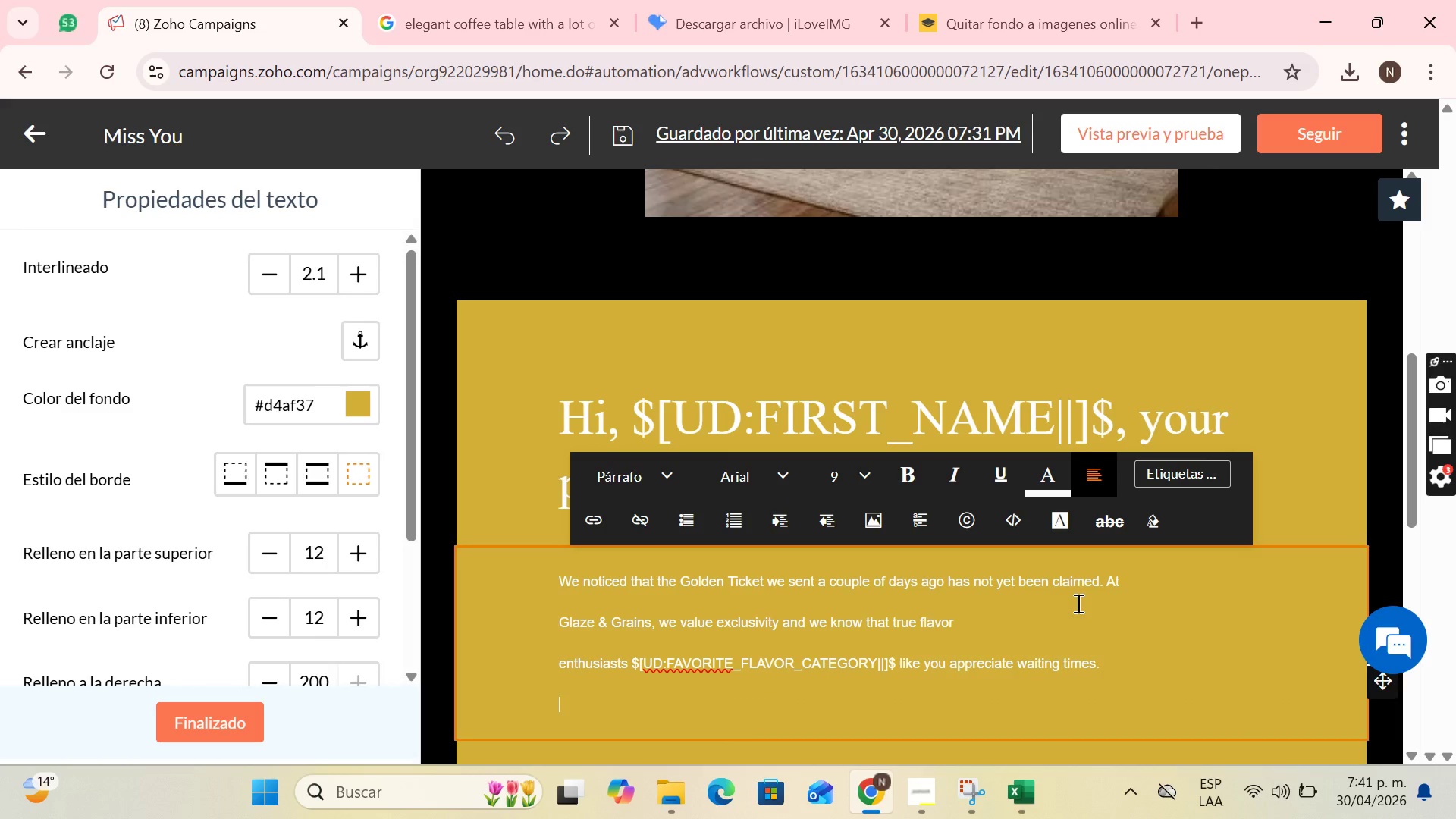 
wait(10.44)
 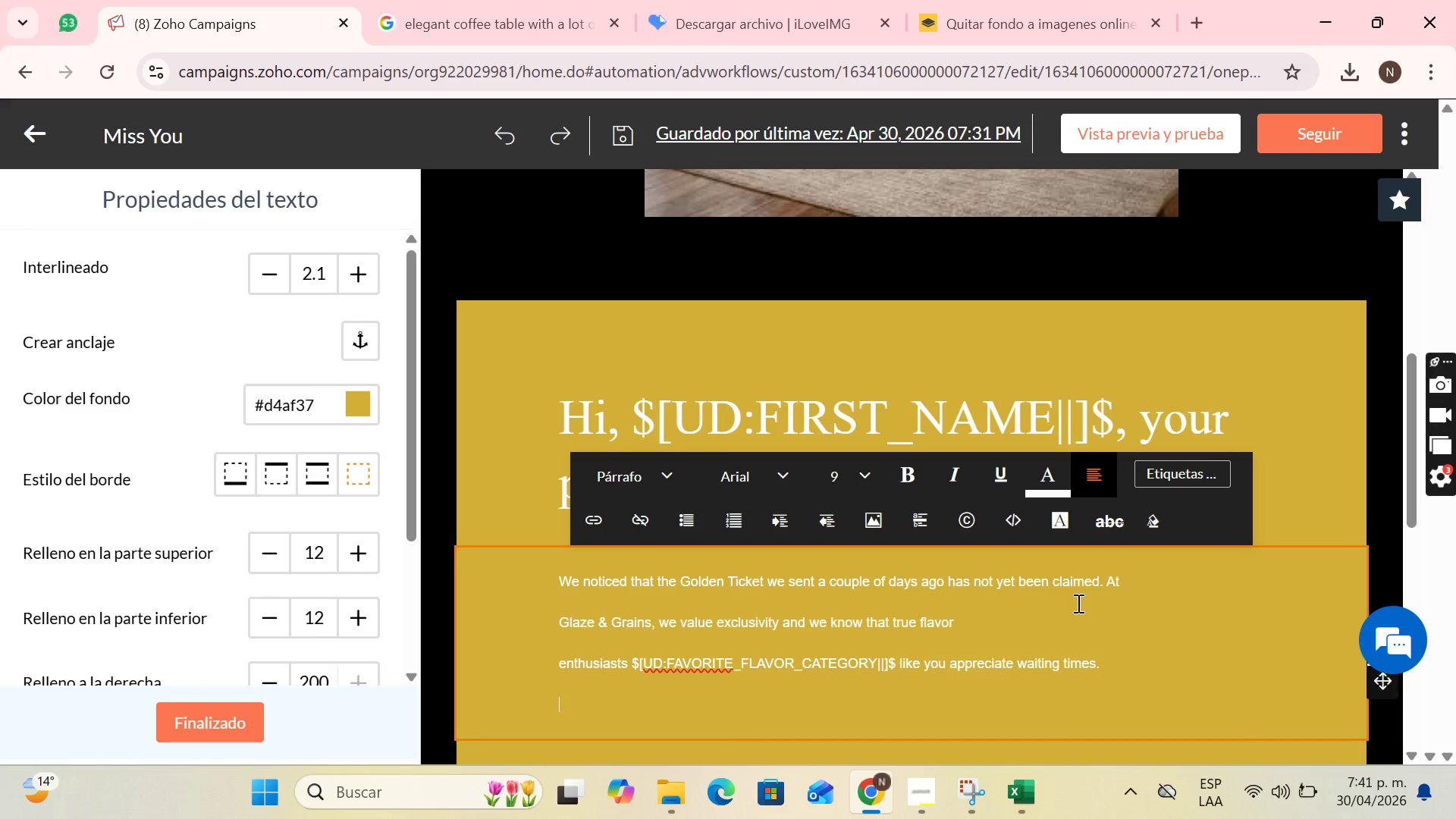 
key(Backspace)
type( Howec)
key(Backspace)
type(vwe)
key(Backspace)
key(Backspace)
type(w)
key(Backspace)
type(er, places in the se)
key(Backspace)
key(Backspace)
type(Secret Doughnut Society are limited to guarantee the boutique quality that defines us. We don;y)
key(Backspace)
type(;y)
key(Backspace)
type(;t want)
 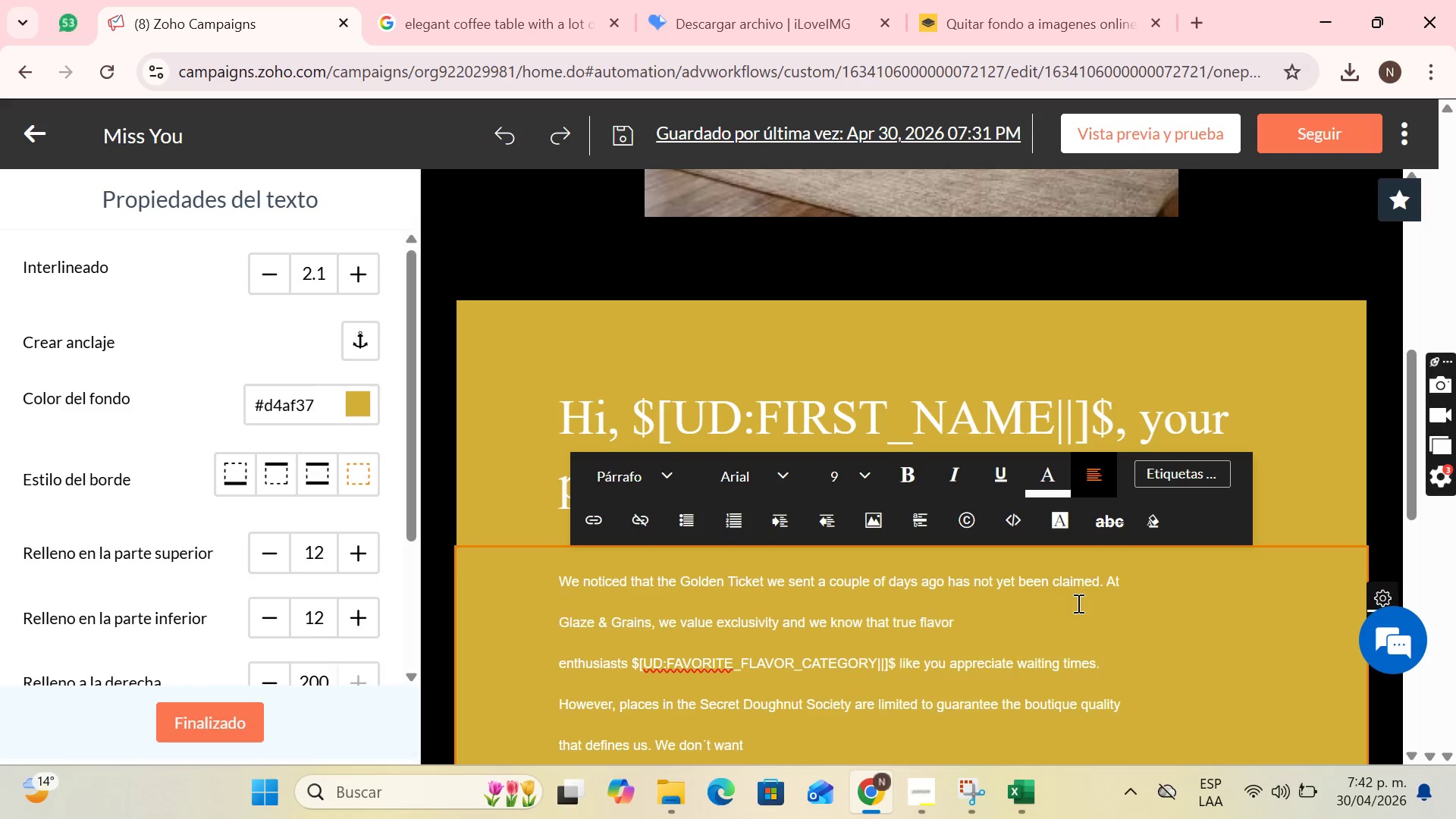 
type( you miss the next fa)
key(Backspace)
key(Backspace)
type(Falvor )
key(Backspace)
key(Backspace)
key(Backspace)
key(Backspace)
key(Backspace)
key(Backspace)
type(lavor Reveal)
 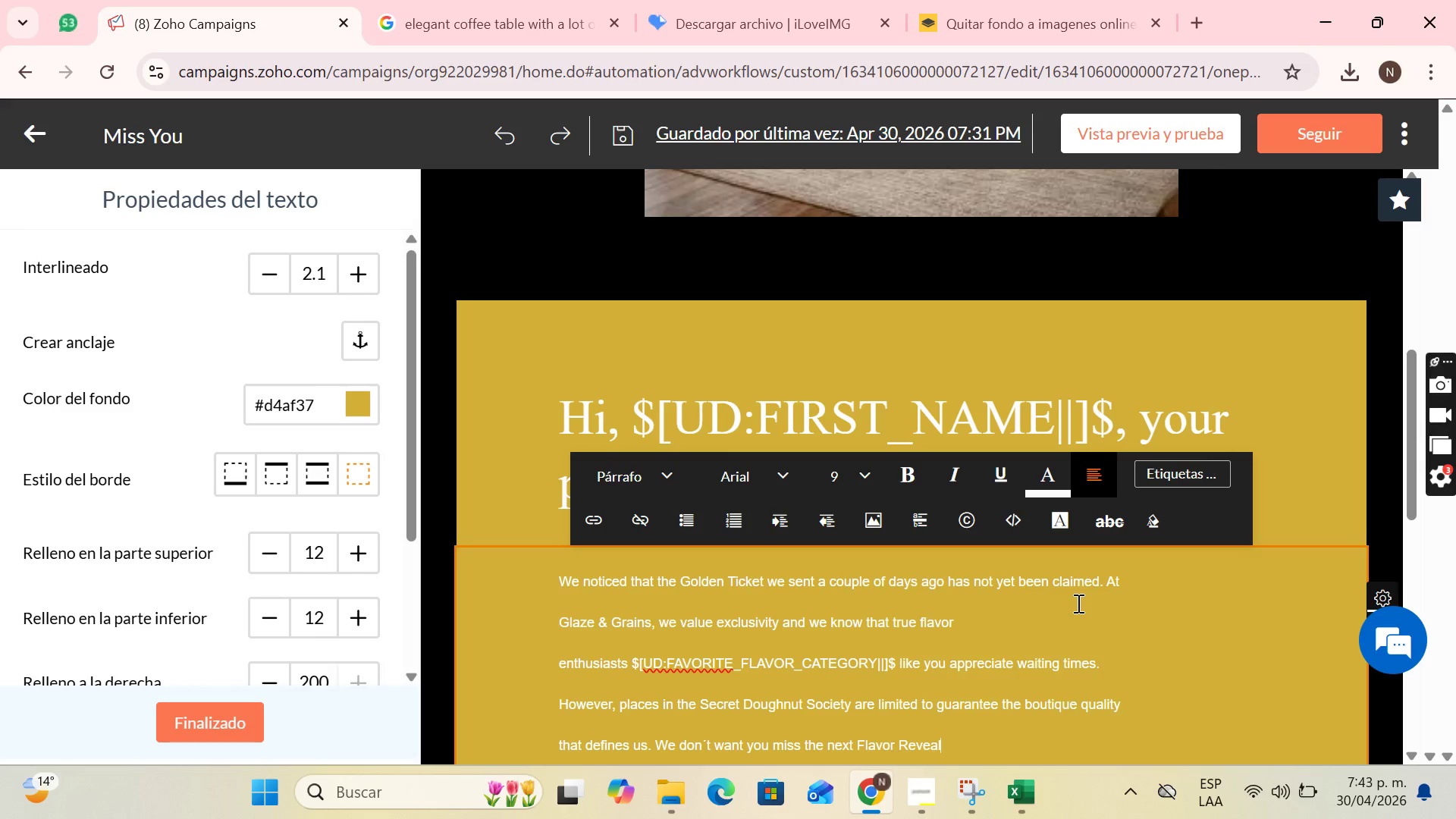 
wait(7.11)
 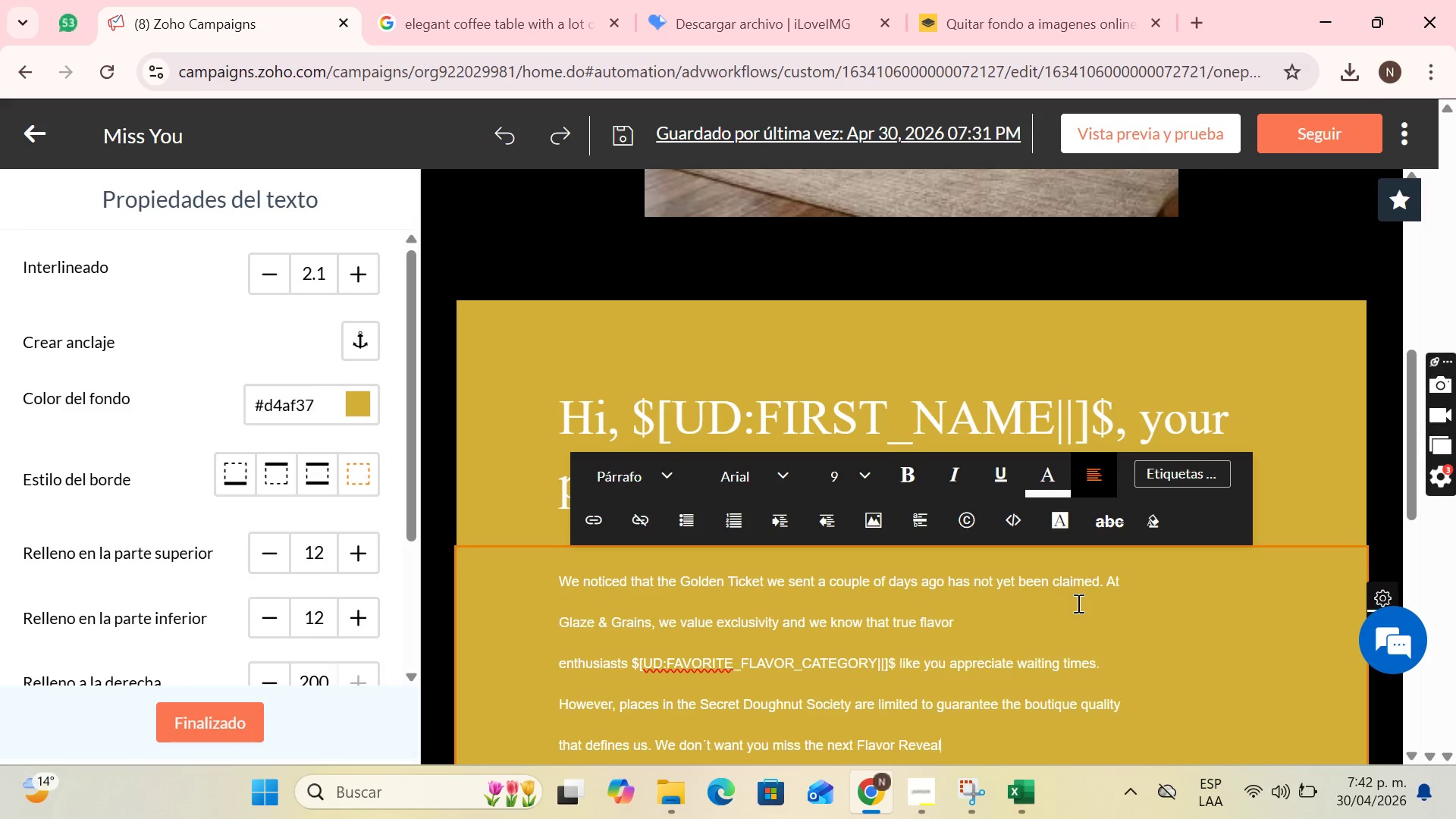 
scroll: coordinate [995, 383], scroll_direction: down, amount: 4.0
 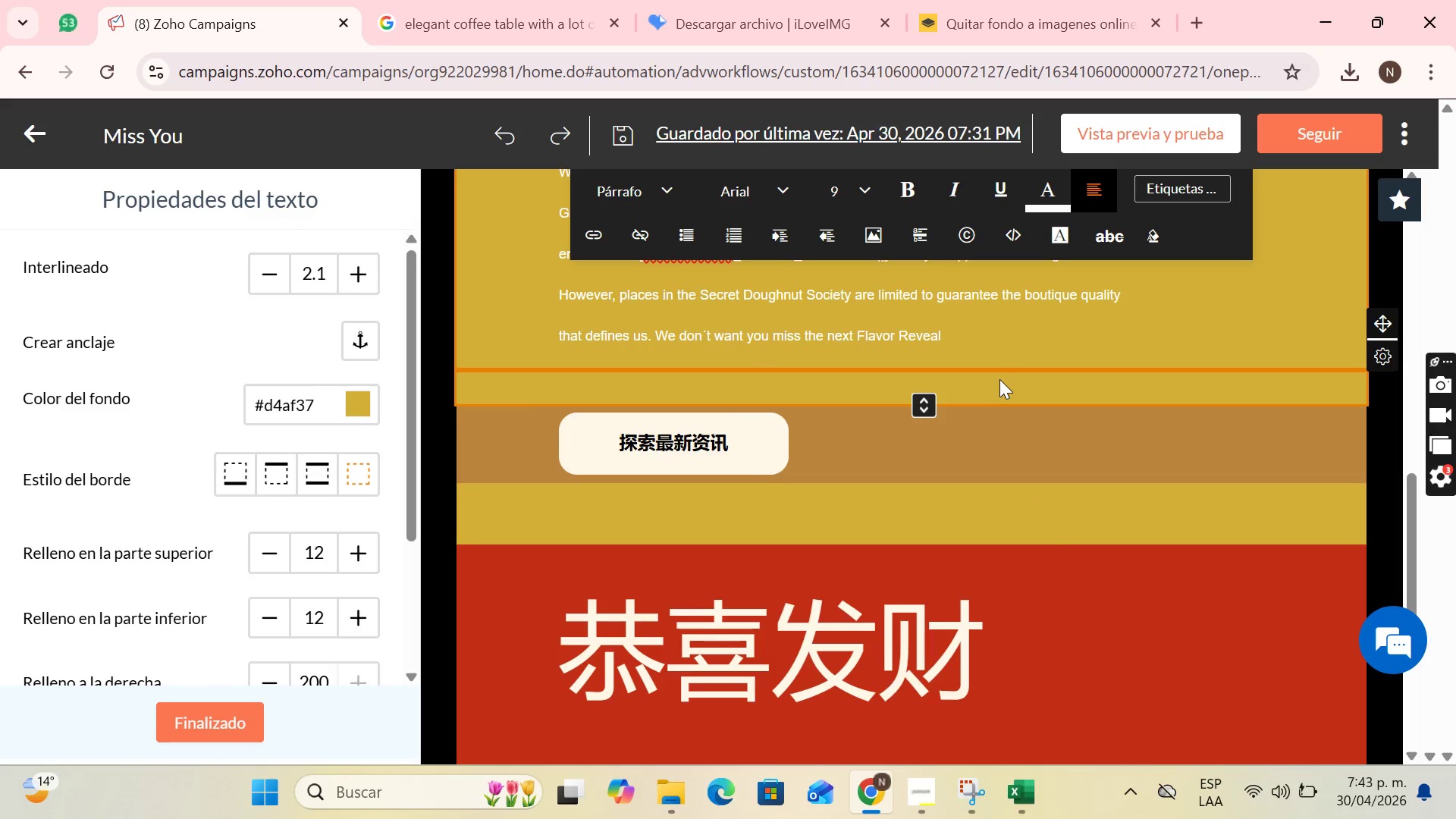 
scroll: coordinate [988, 386], scroll_direction: up, amount: 2.0
 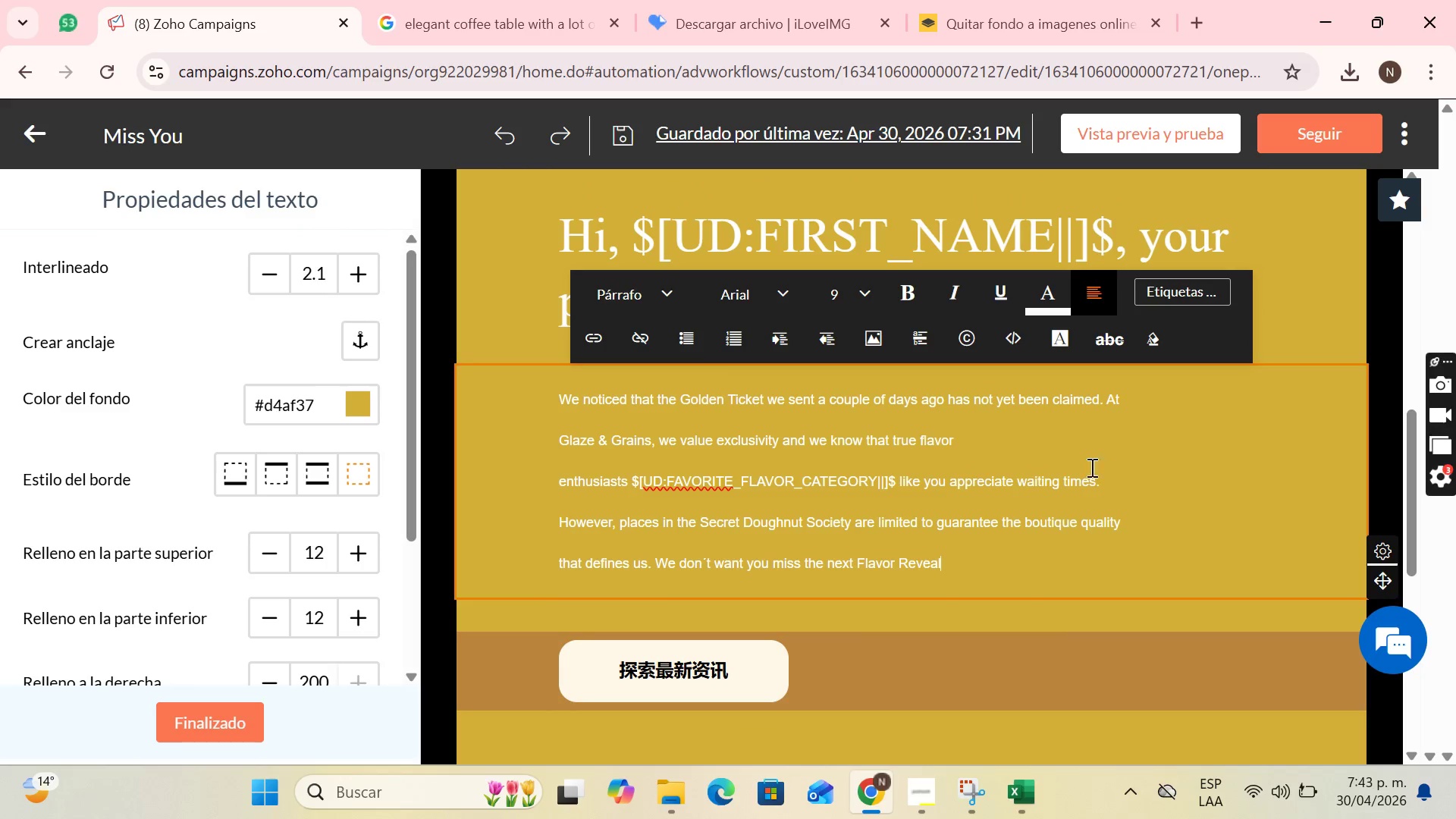 
scroll: coordinate [1143, 488], scroll_direction: down, amount: 1.0
 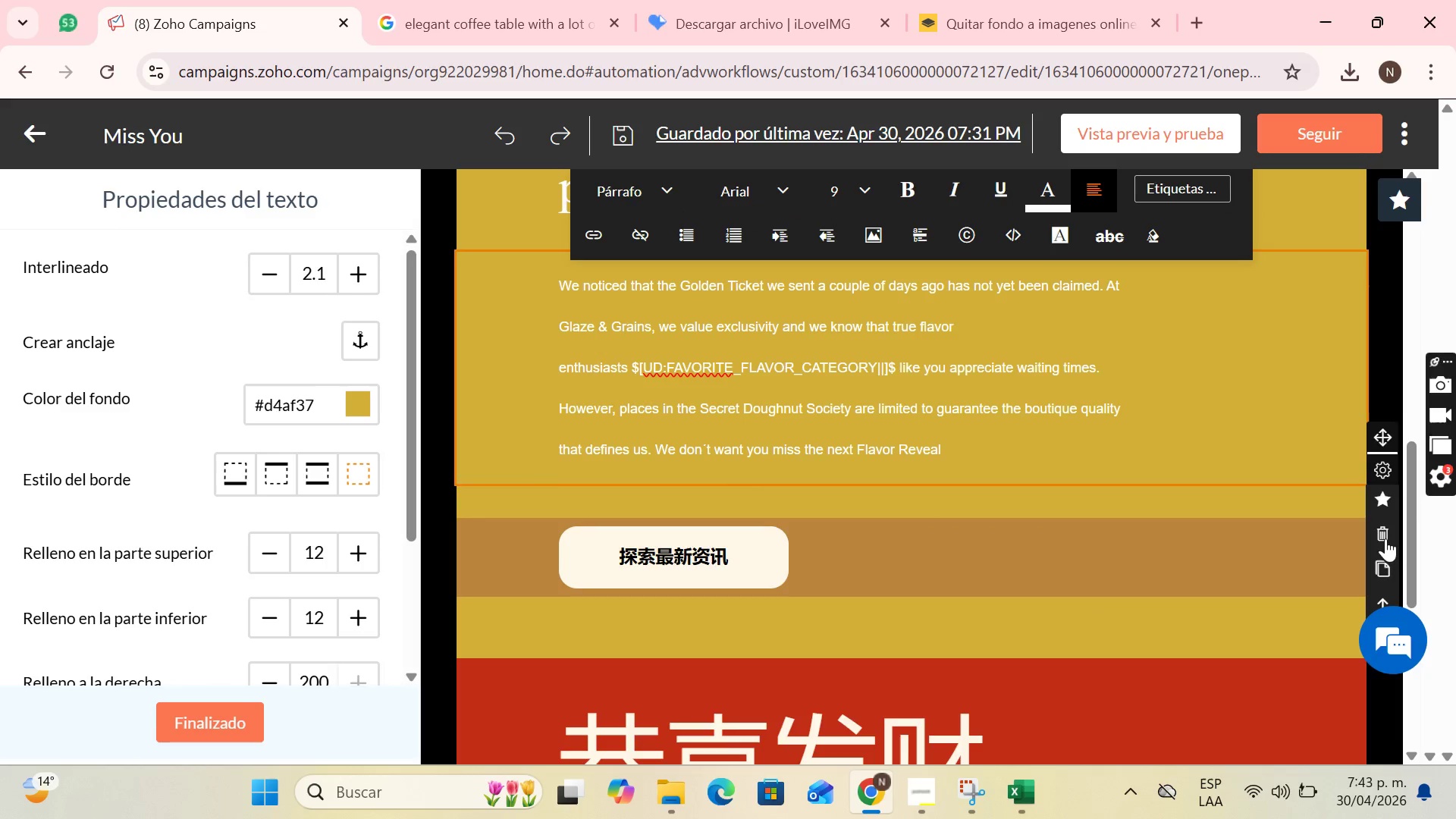 
left_click([1372, 563])
 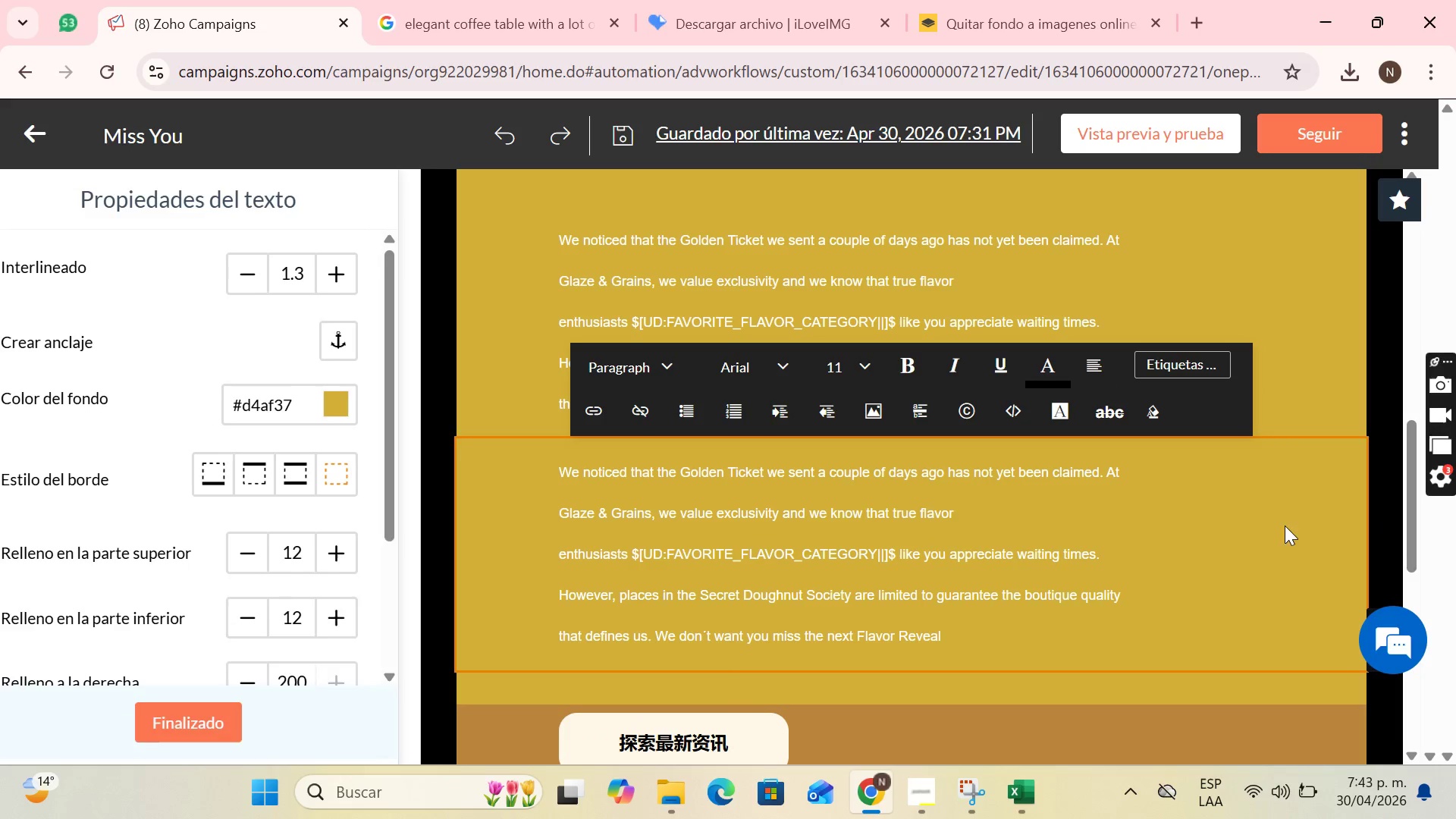 
left_click([1154, 601])
 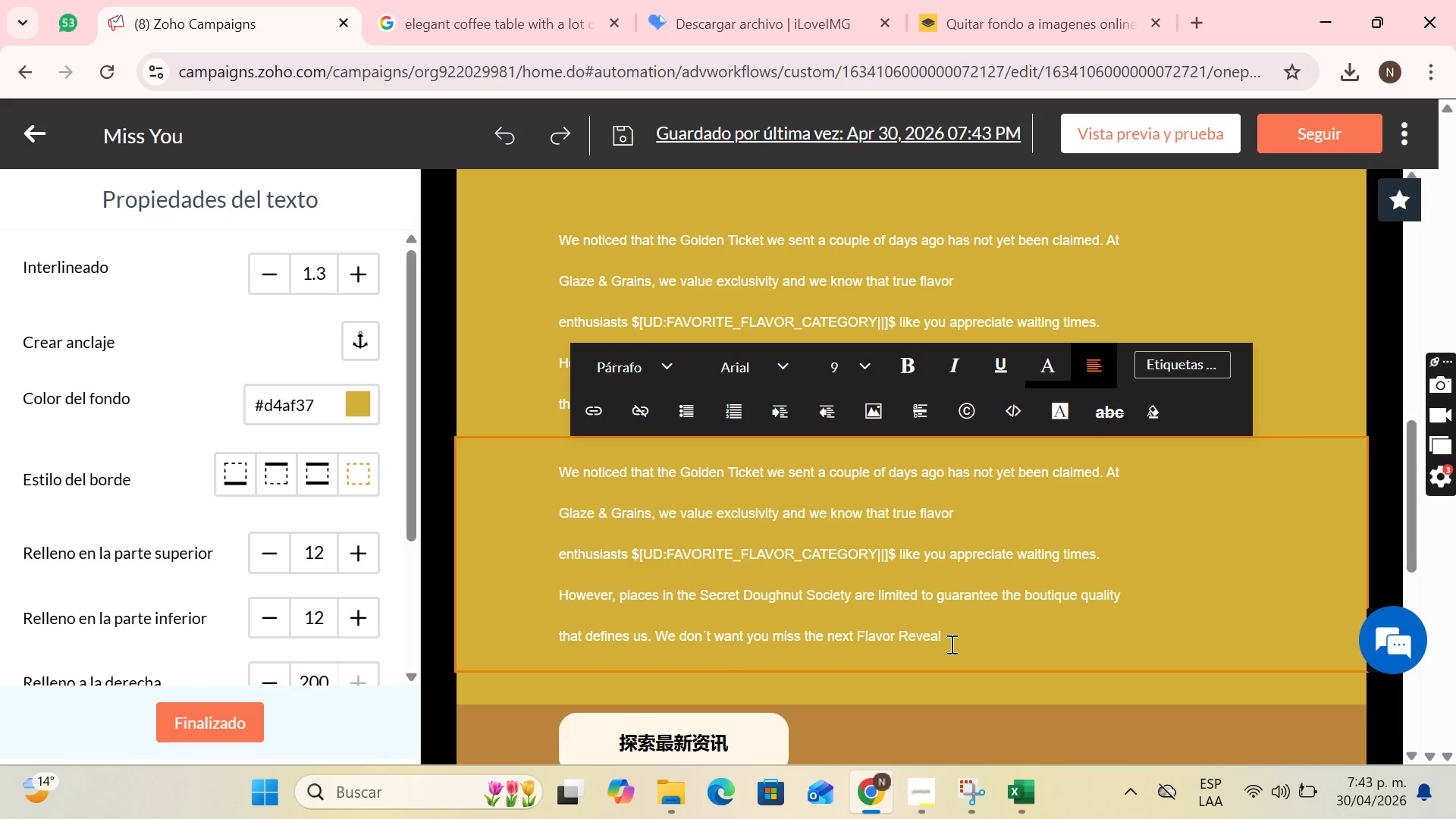 
left_click_drag(start_coordinate=[950, 644], to_coordinate=[532, 493])
 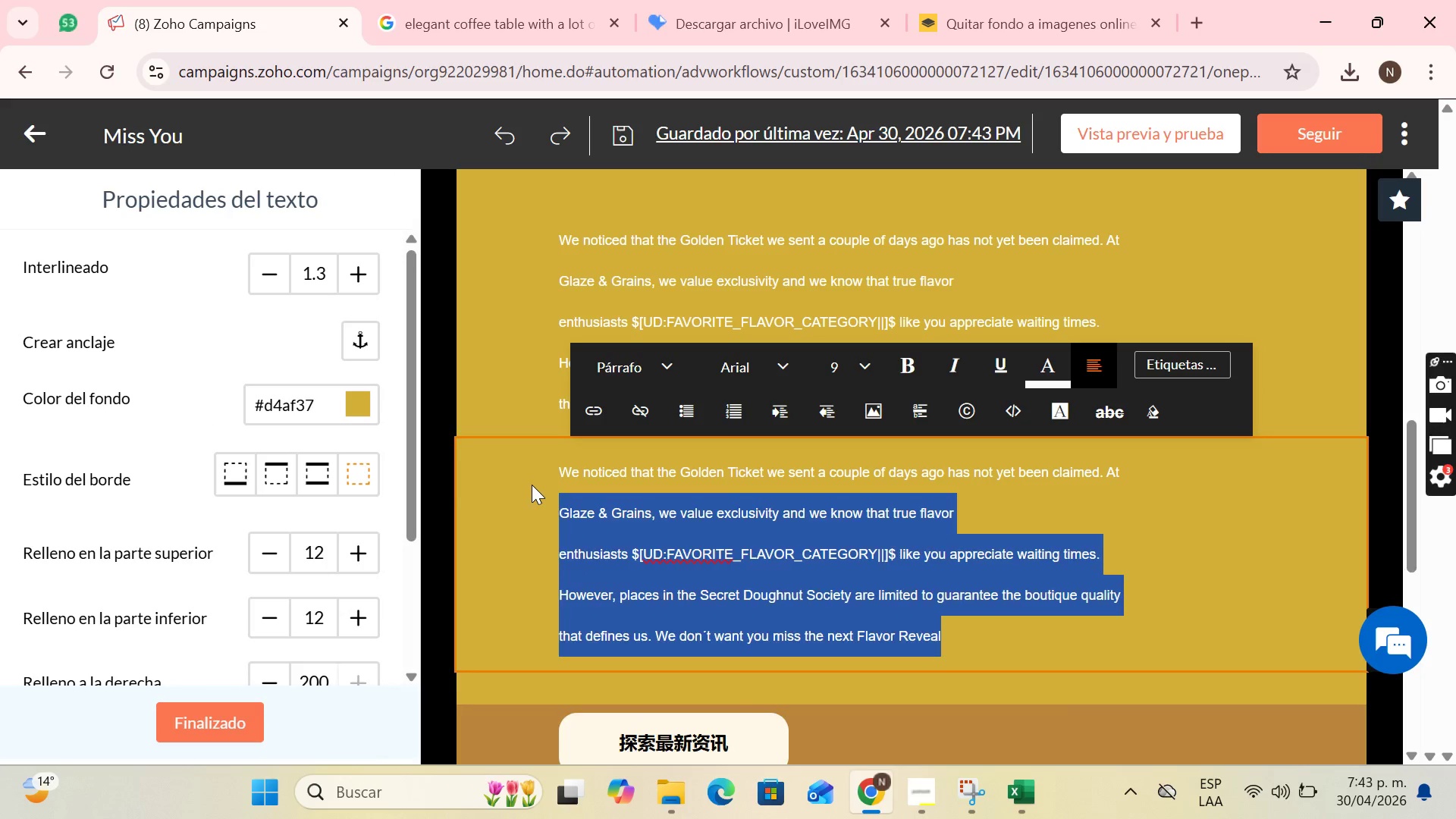 
key(Backspace)
 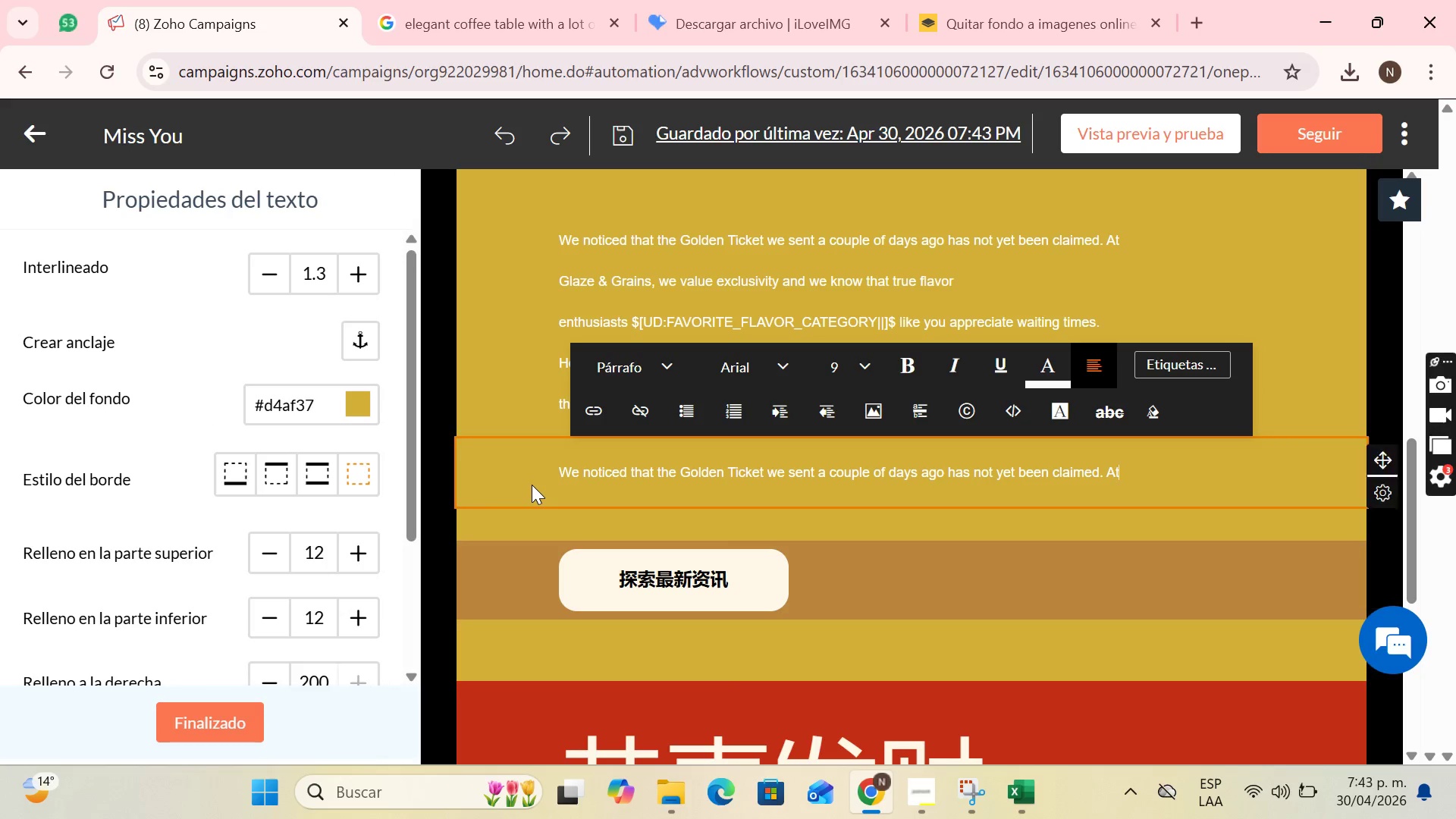 
key(Backspace)
 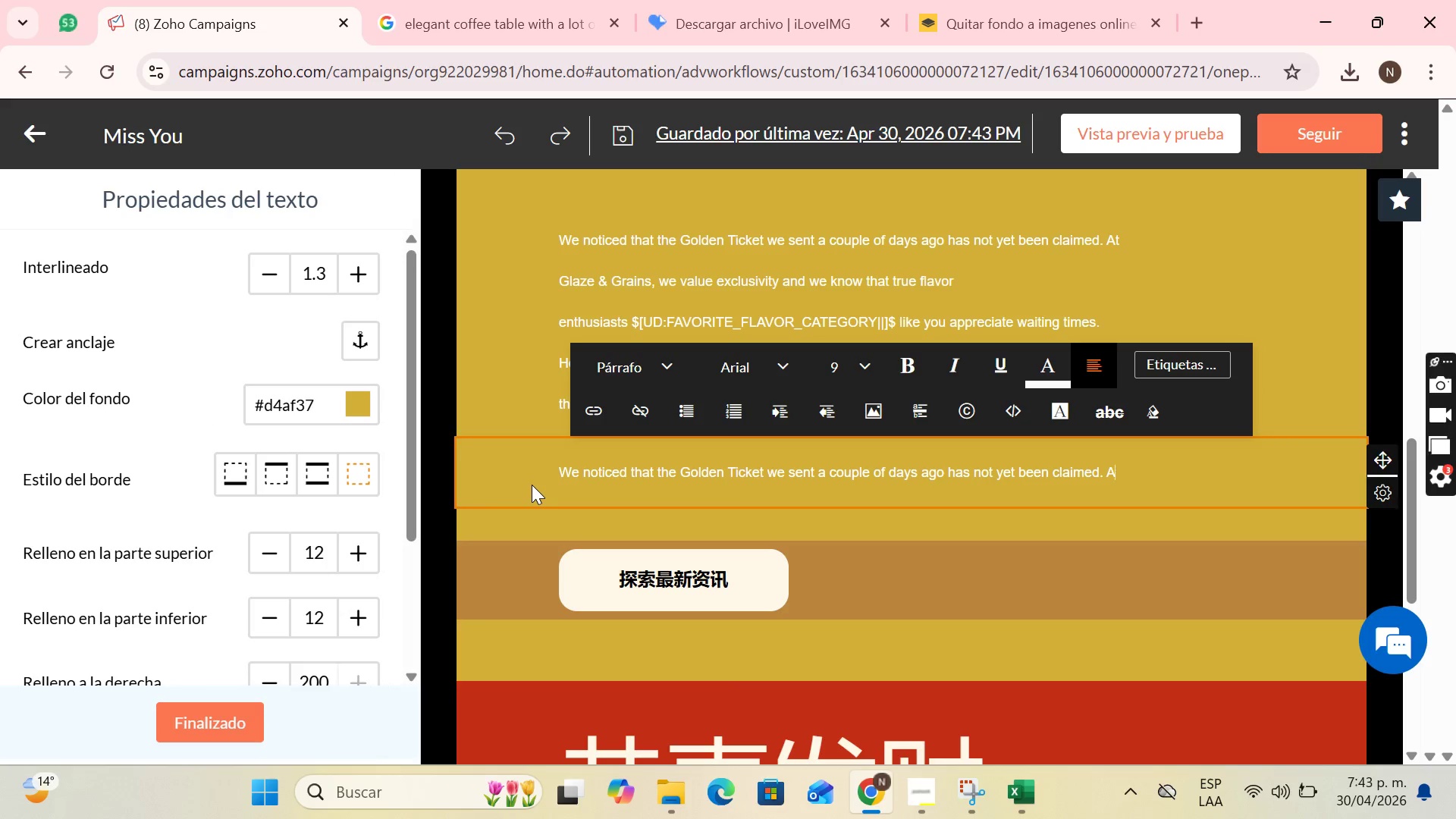 
key(Backspace)
 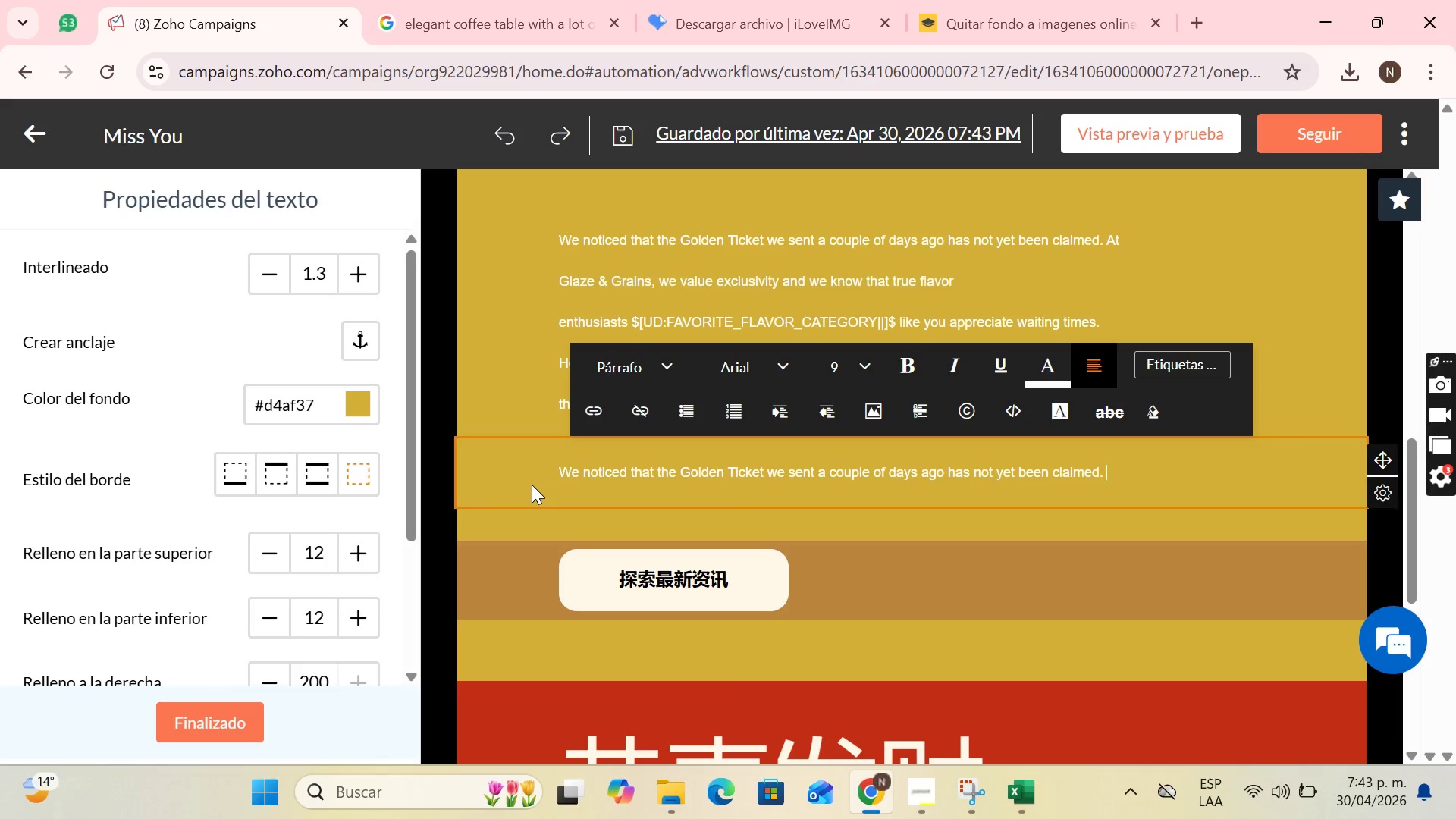 
key(Backspace)
 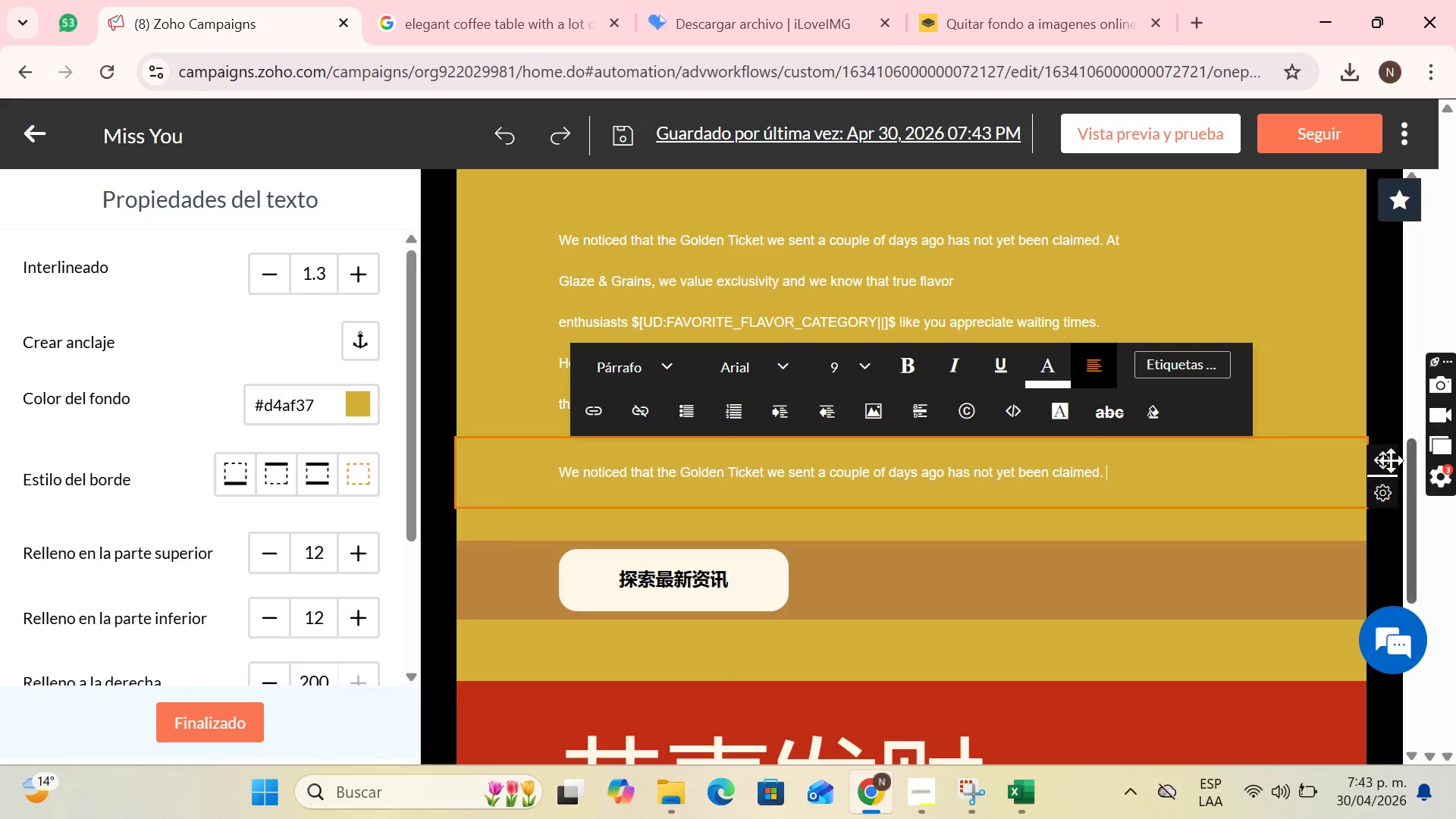 
left_click_drag(start_coordinate=[1382, 463], to_coordinate=[1259, 510])
 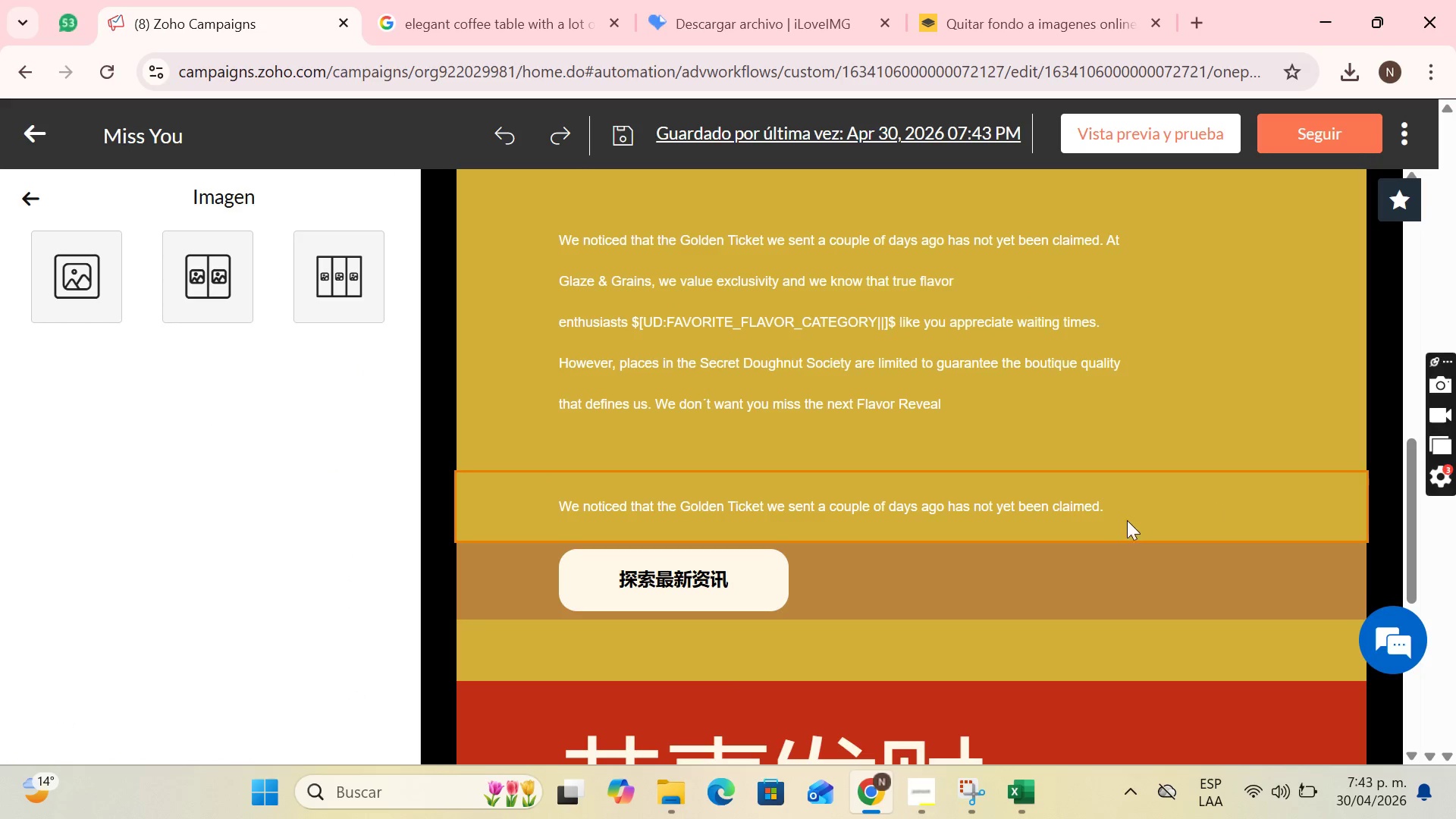 
left_click([1134, 512])
 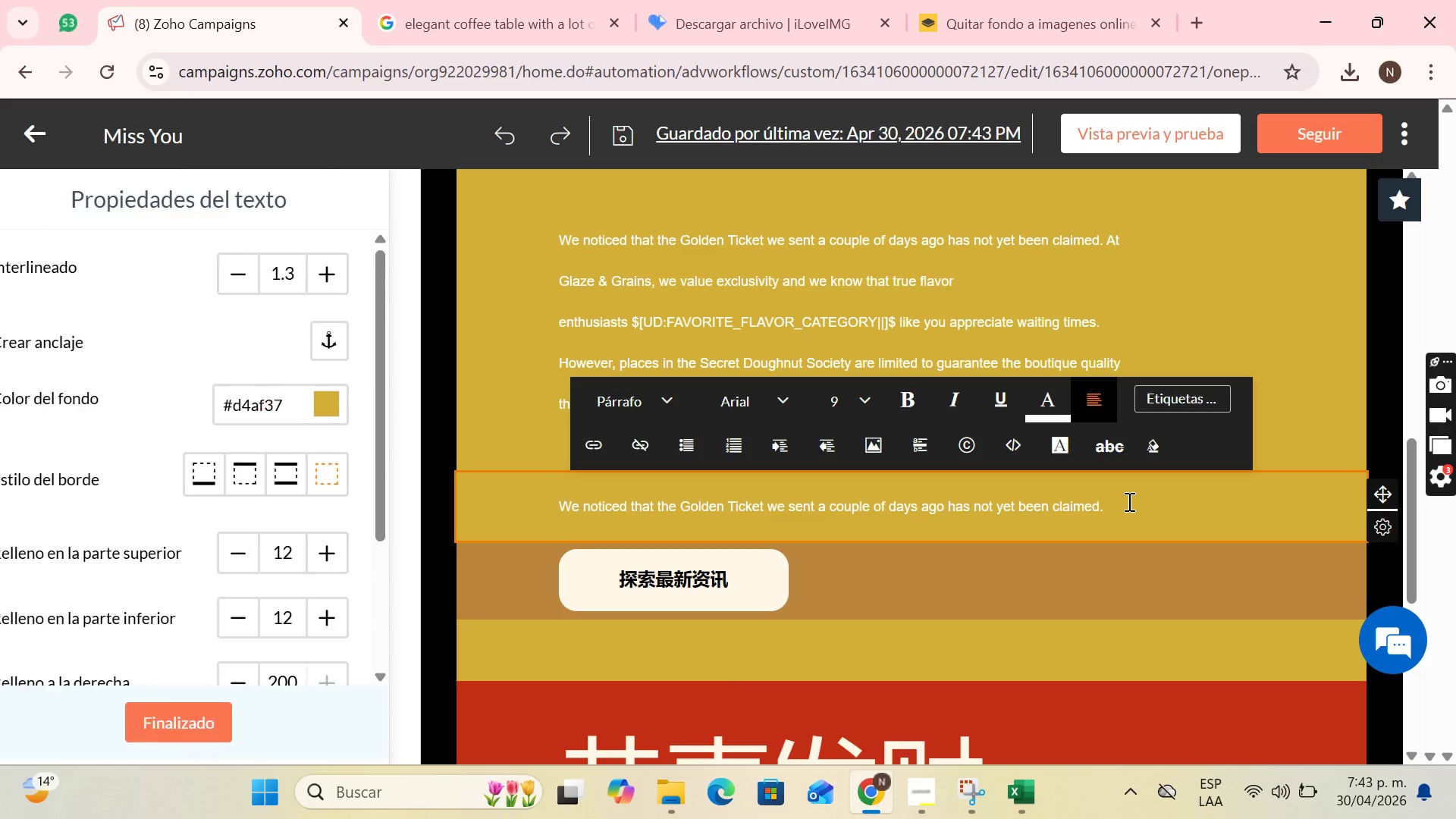 
hold_key(key=Backspace, duration=0.62)
 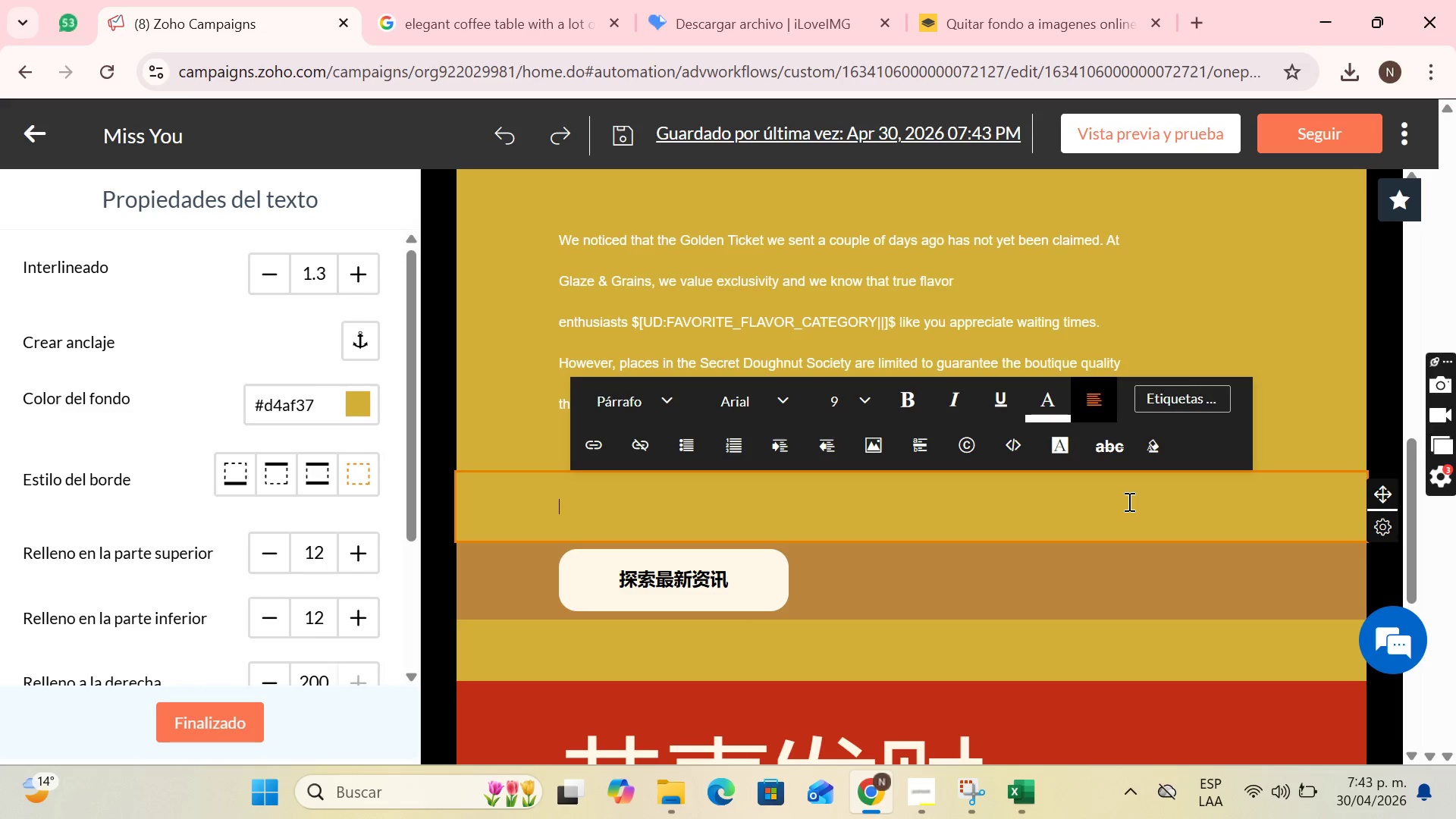 
wait(24.95)
 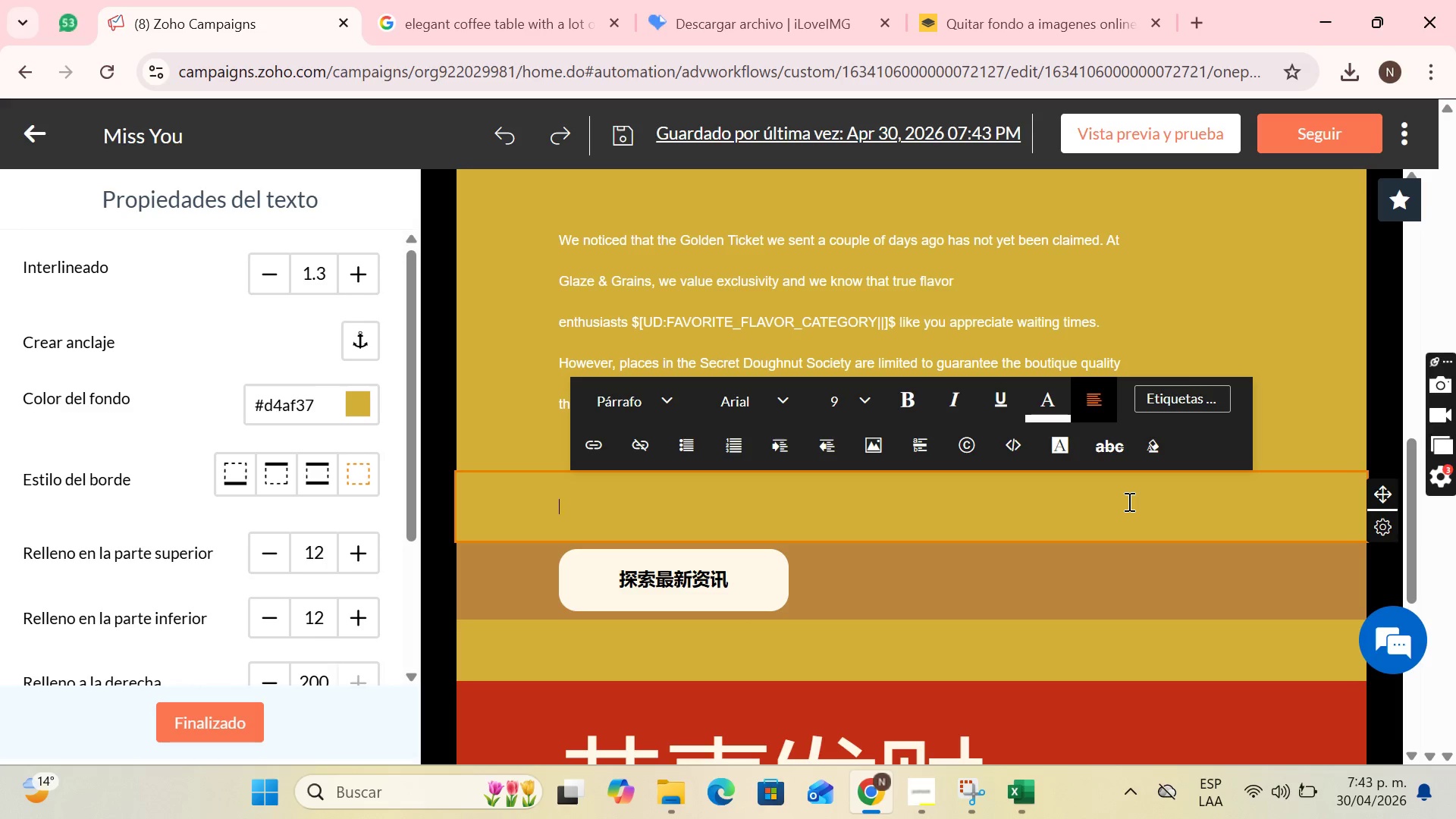 
type(And yu)
key(Backspace)
key(Backspace)
type(just)
 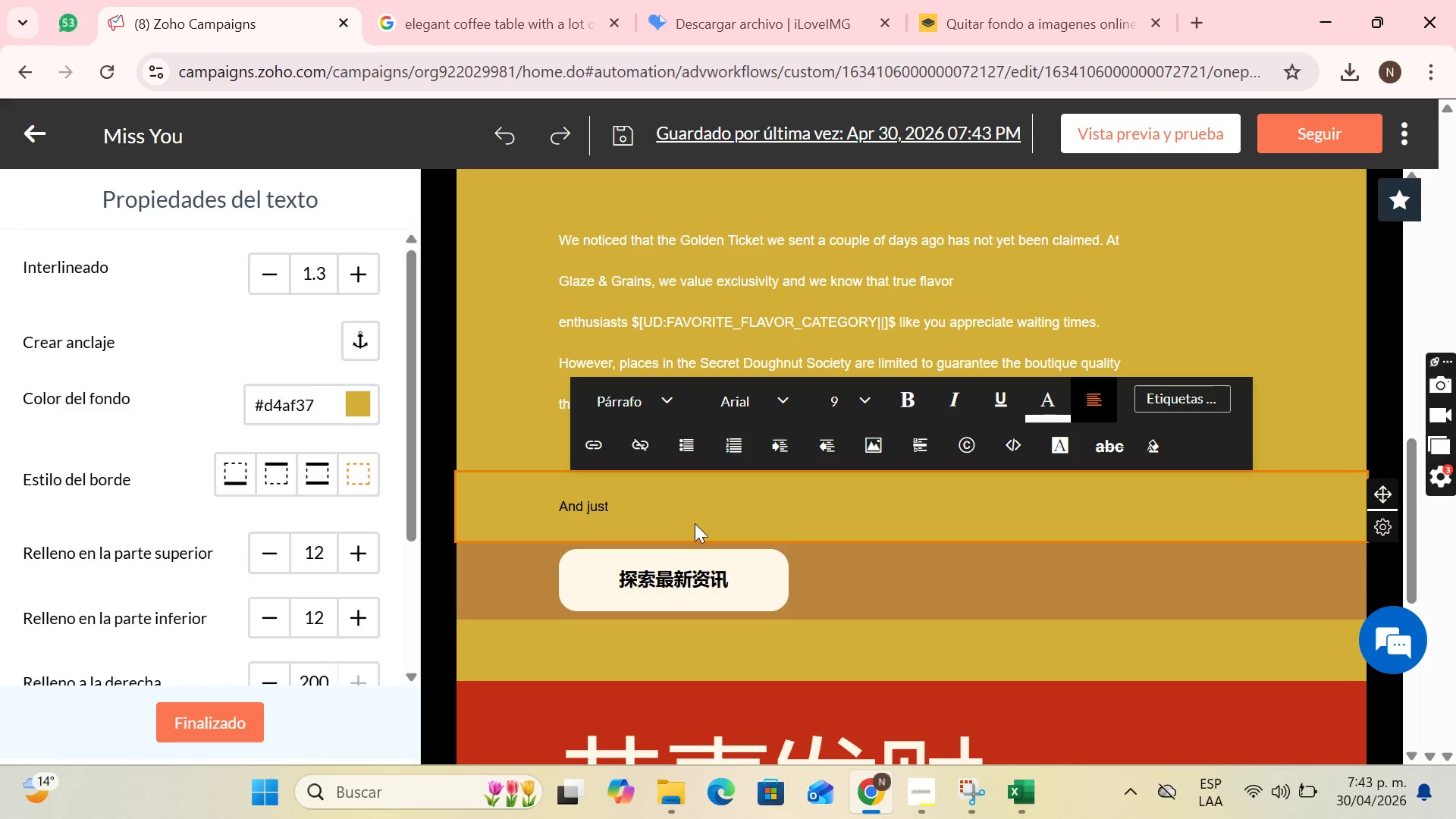 
left_click_drag(start_coordinate=[680, 504], to_coordinate=[557, 507])
 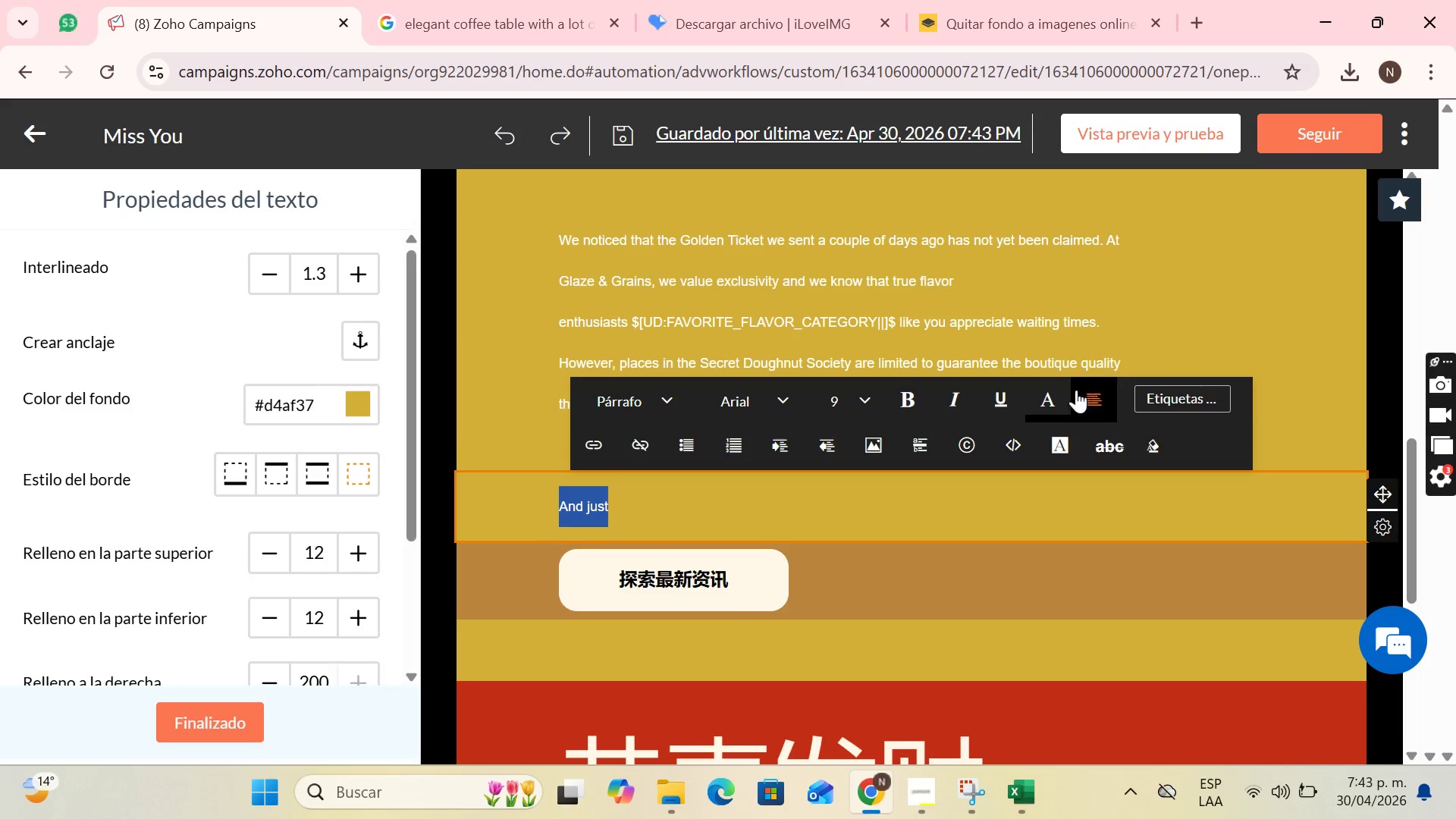 
left_click([1064, 392])
 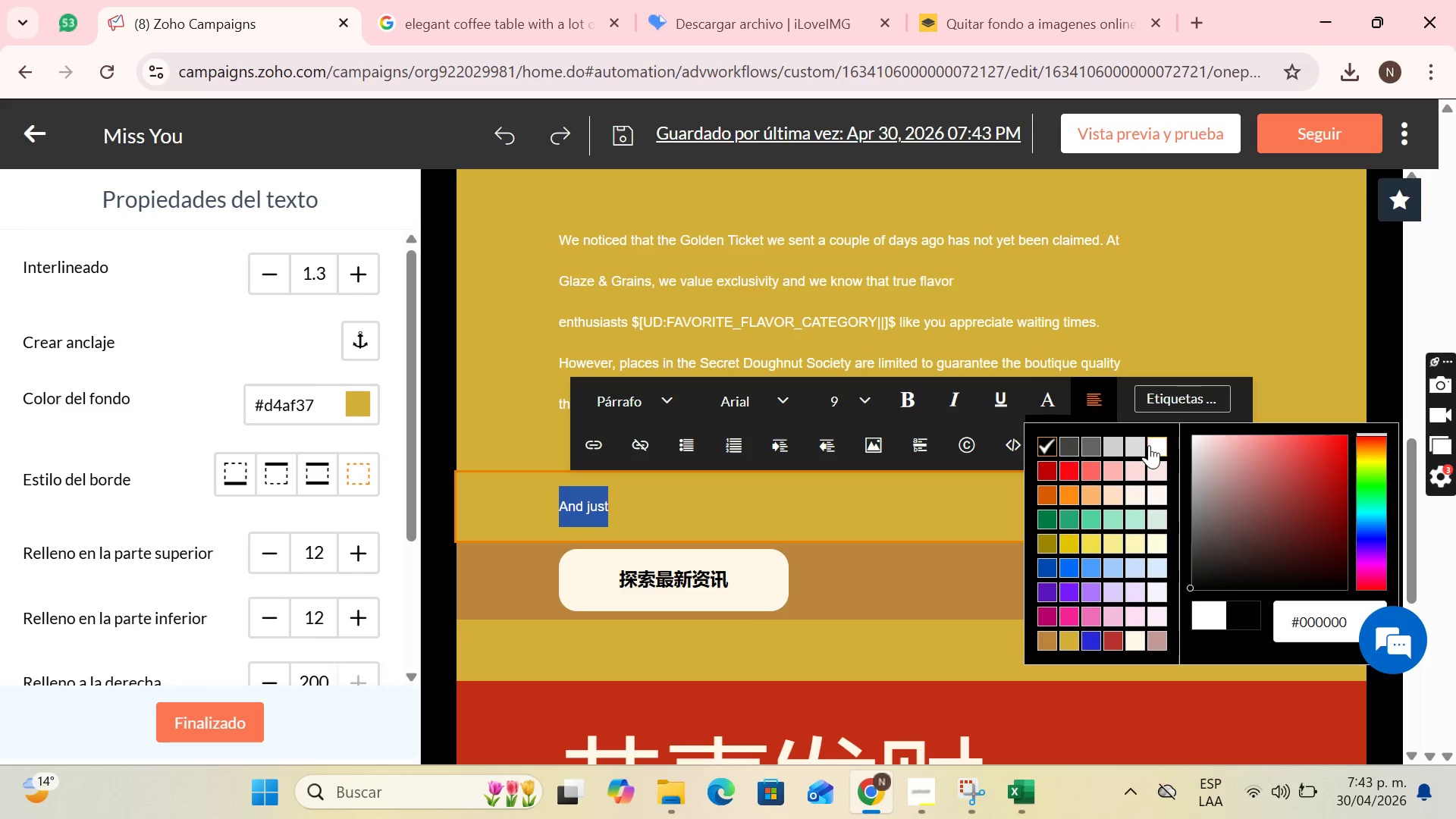 
left_click([1153, 446])
 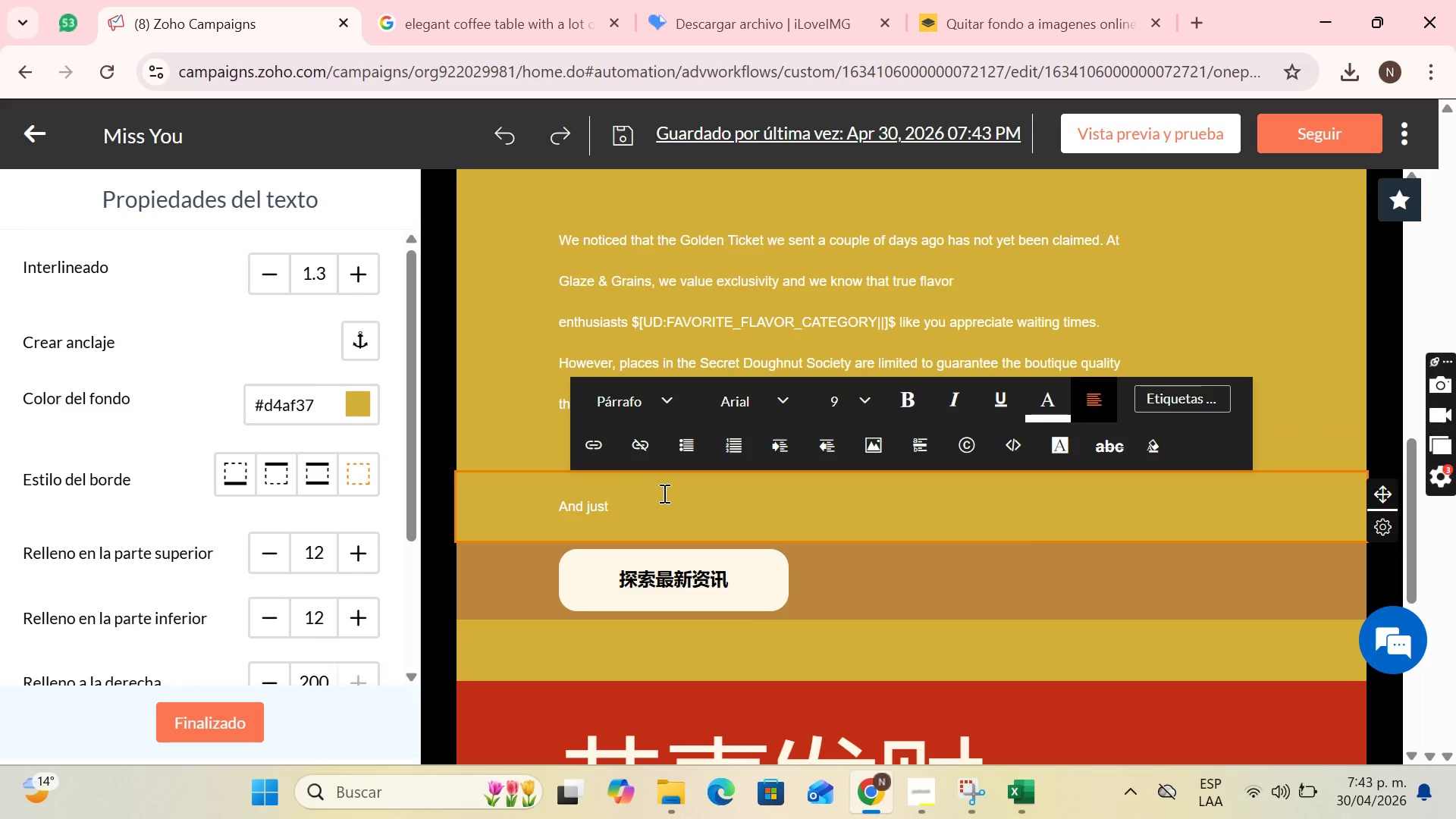 
type( becasue)
key(Backspace)
key(Backspace)
key(Backspace)
type(use it;s you we have a benefit for you.....)
 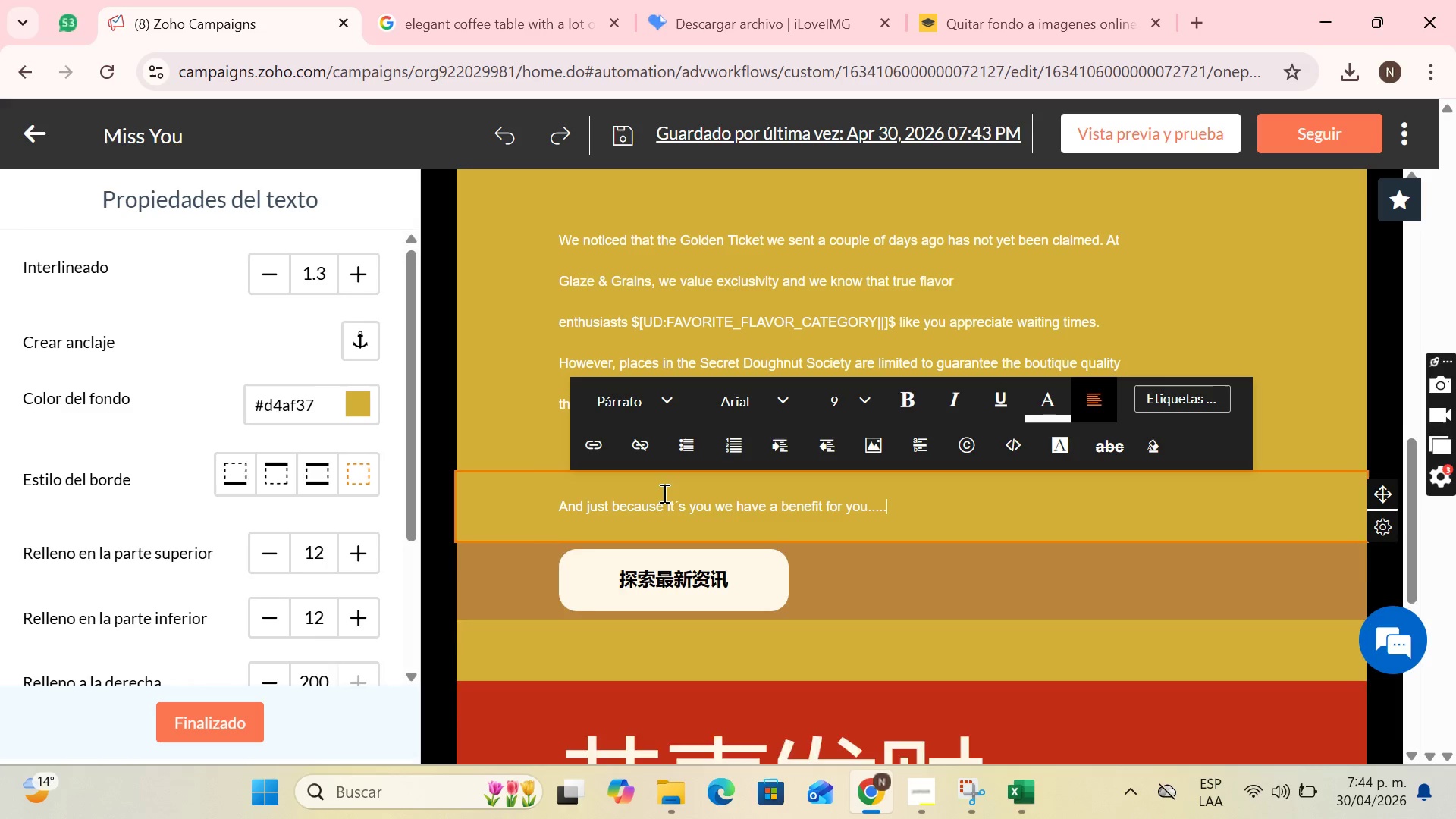 
key(Enter)
 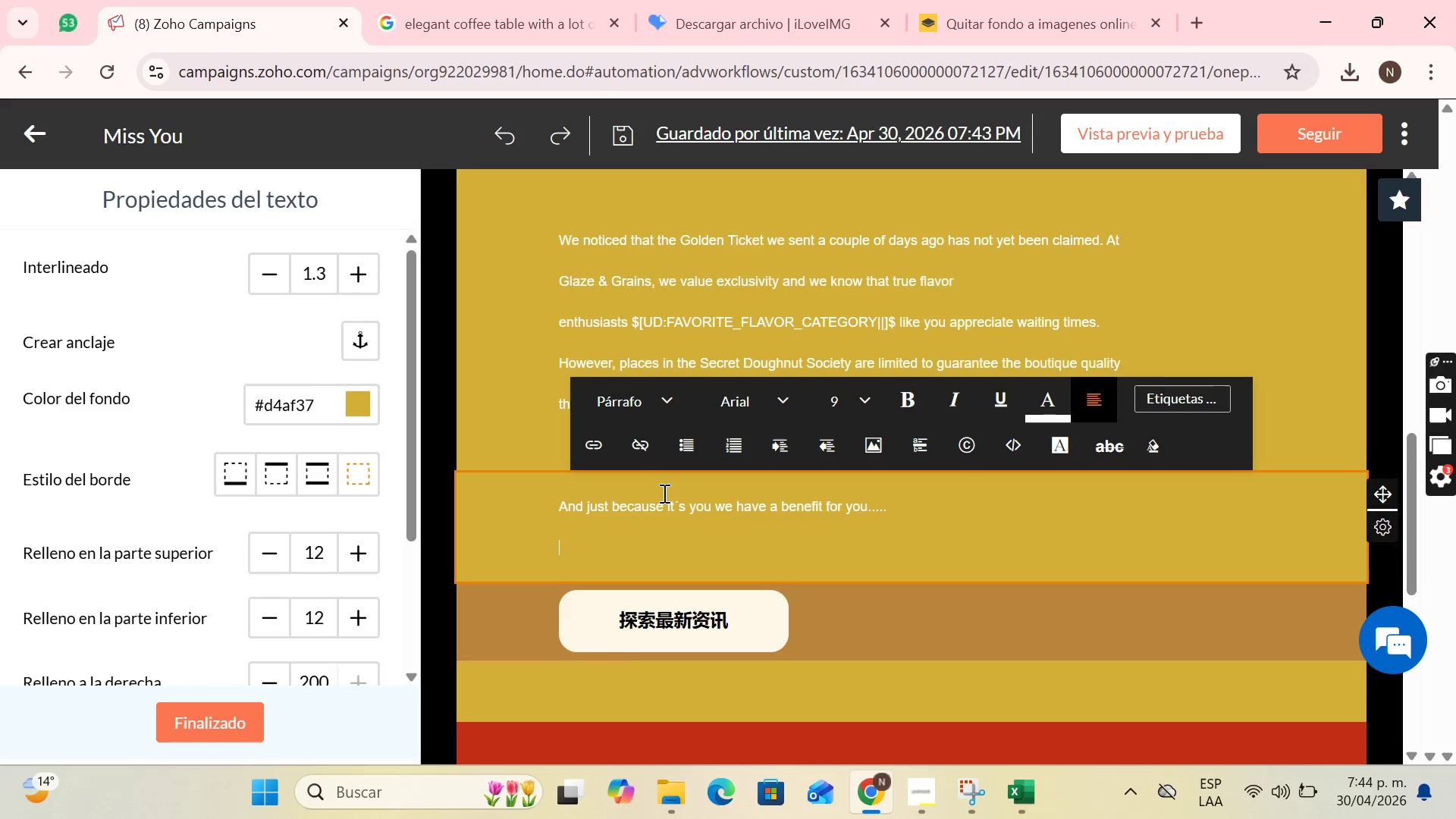 
key(Enter)
 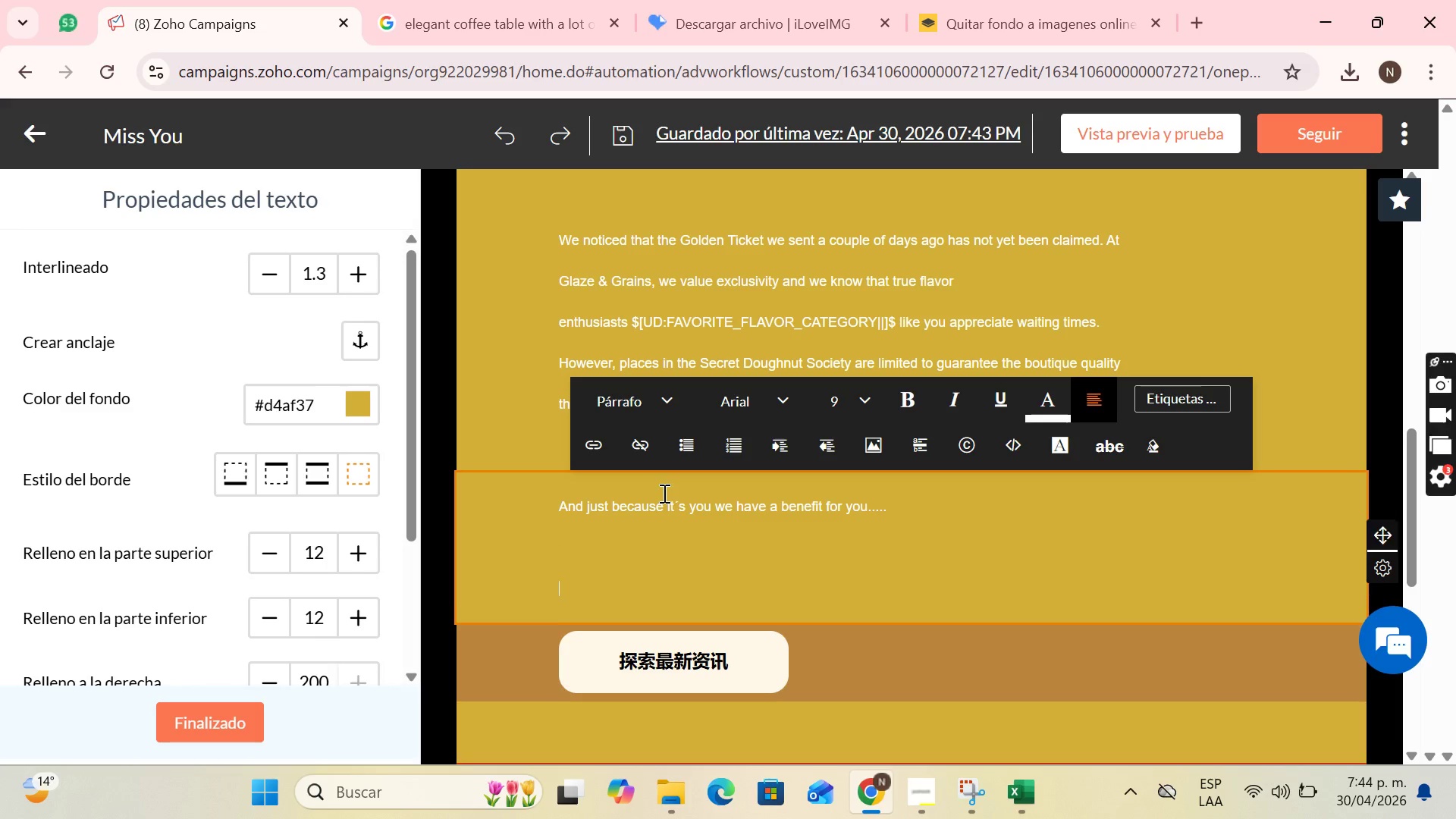 
key(Backspace)
 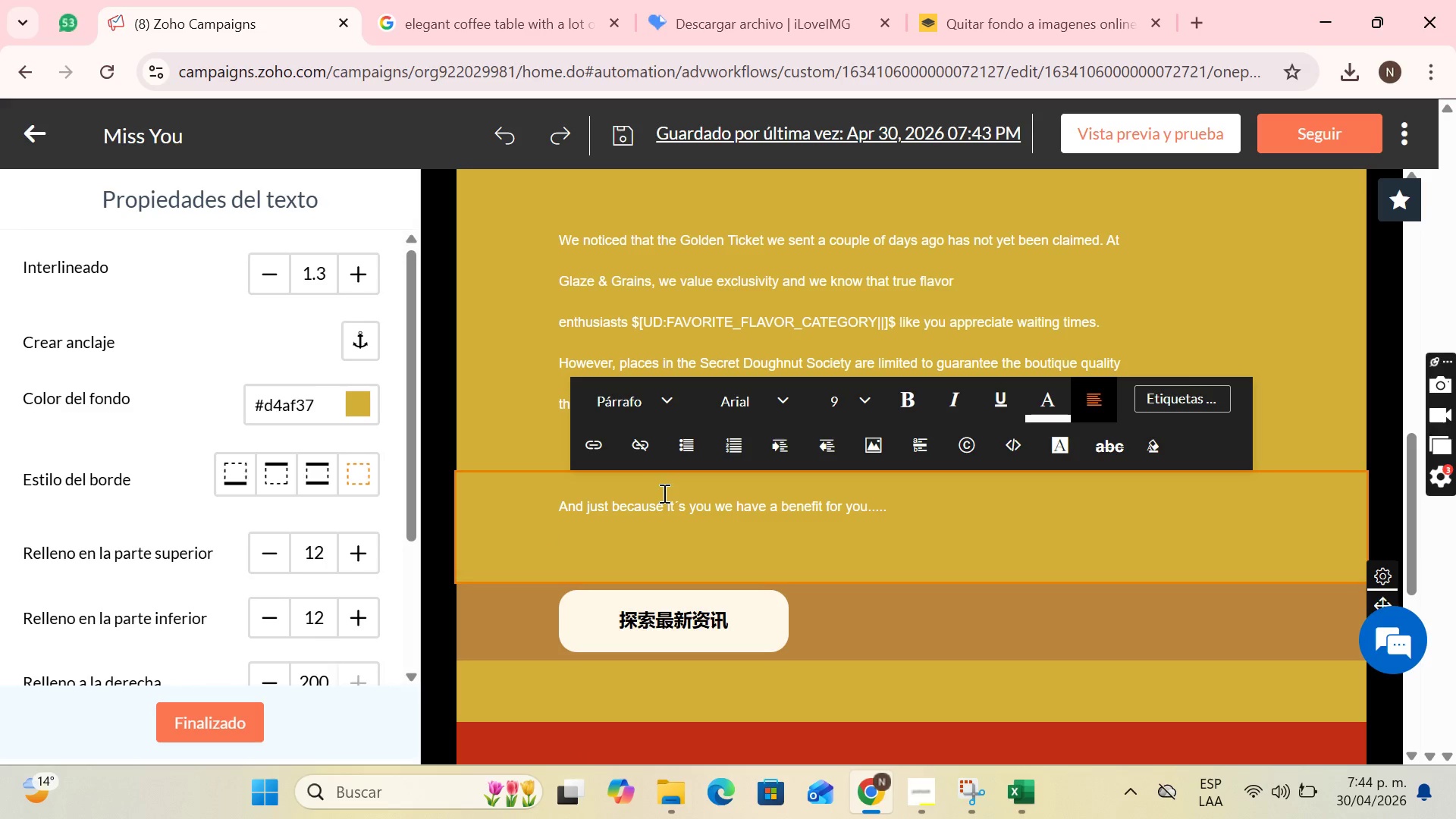 
key(Minus)
 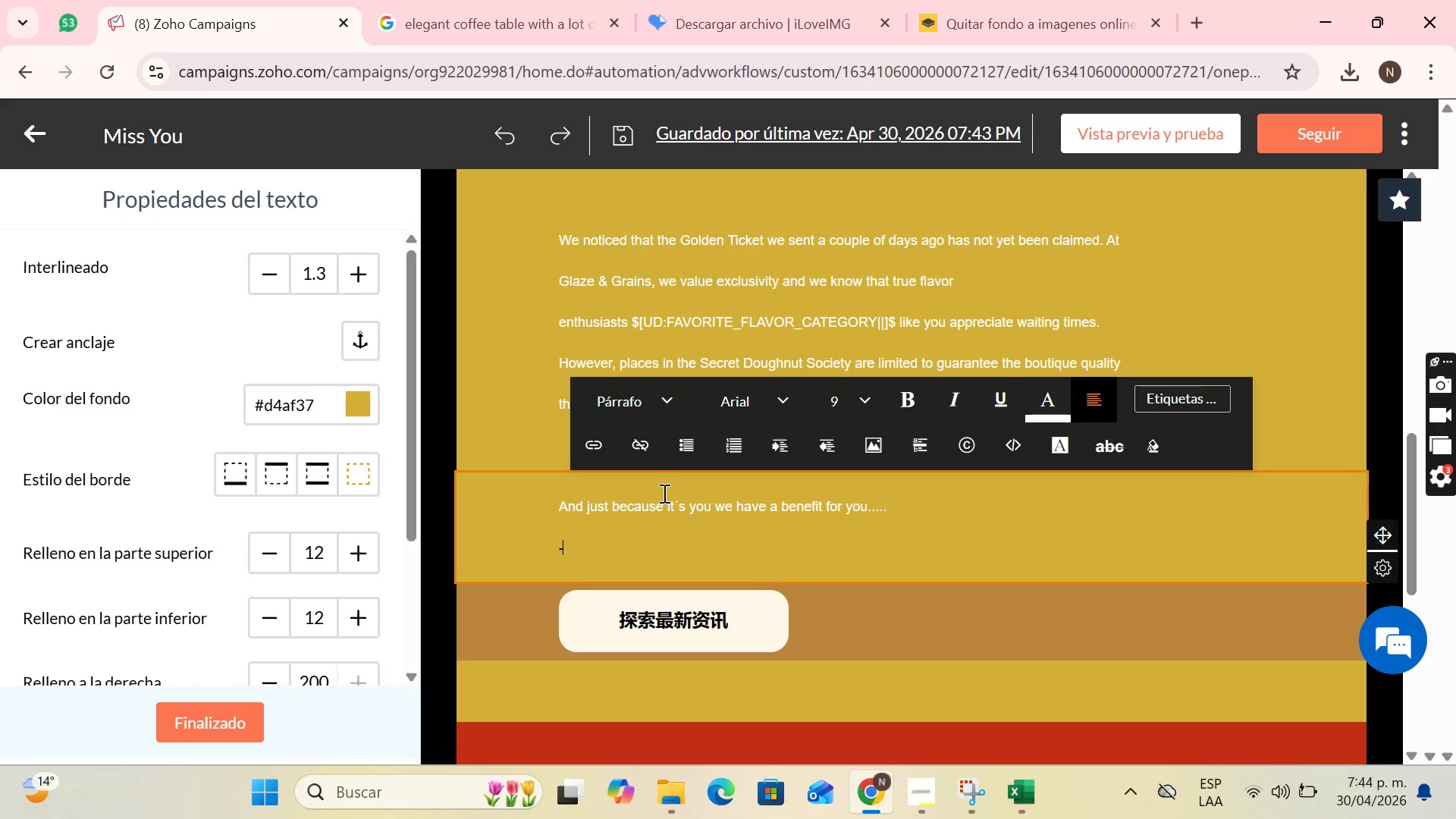 
key(Space)
 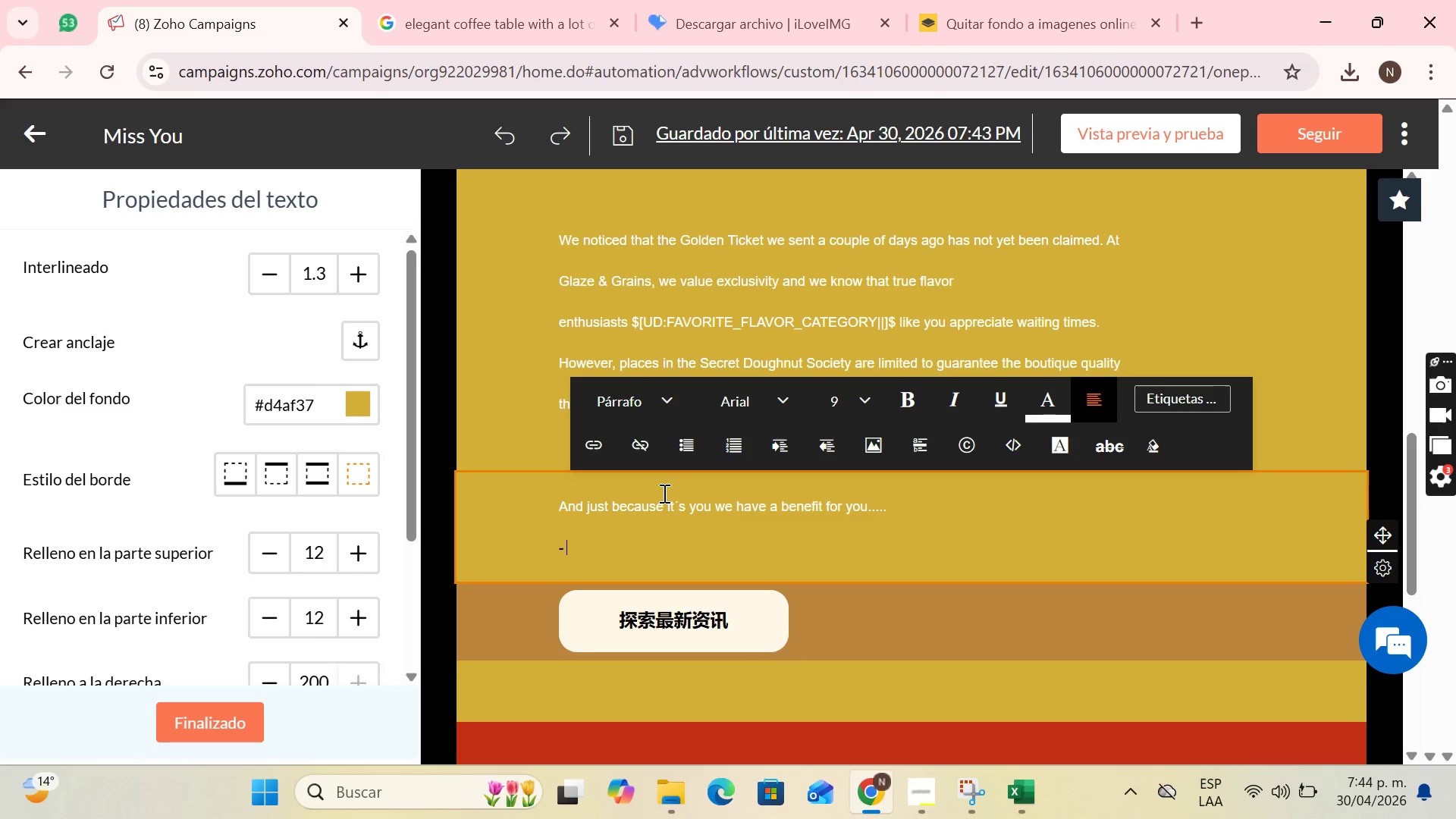 
wait(12.41)
 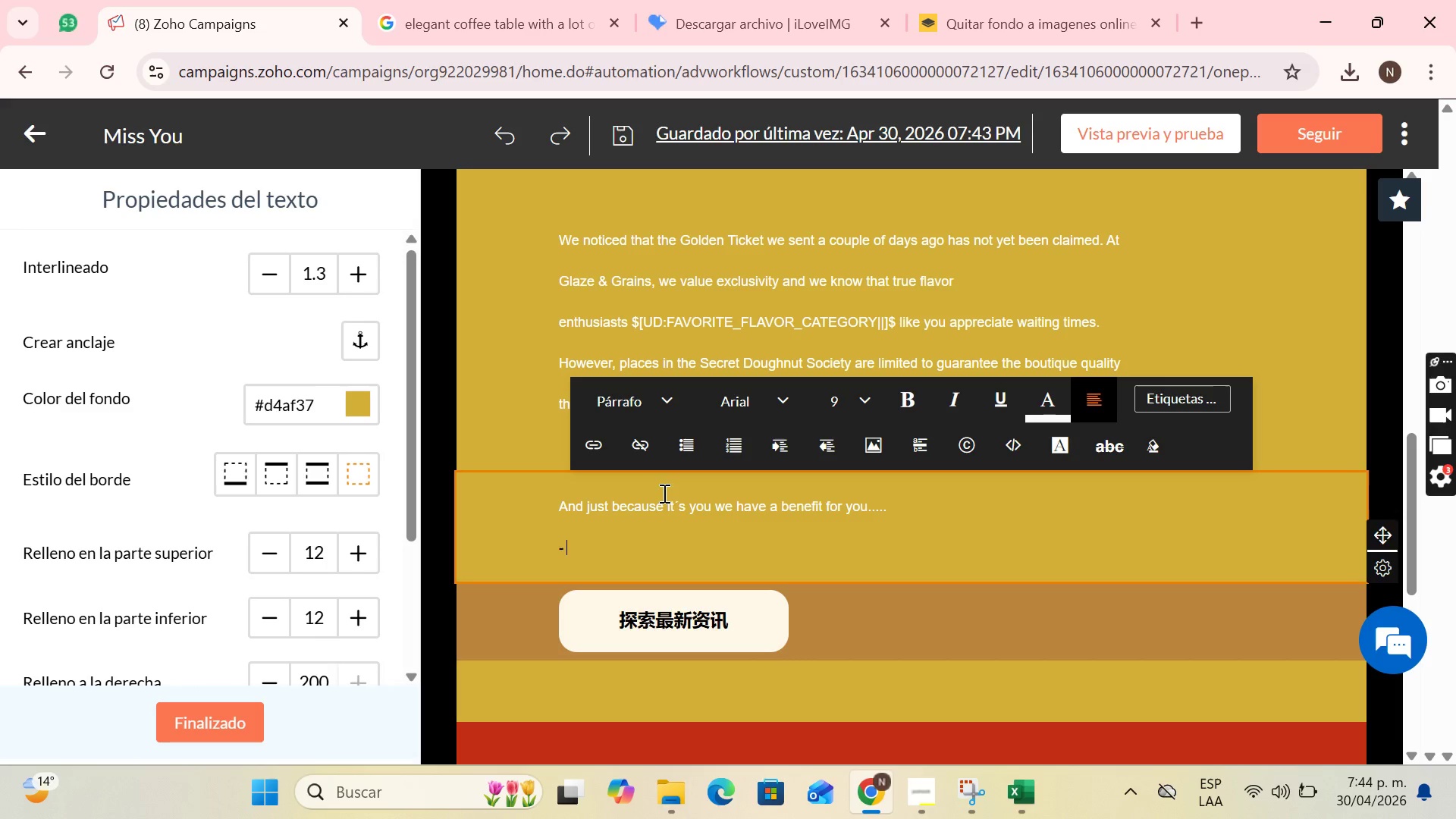 
type(By activi)
key(Backspace)
type(ating your membership today, we will include a courtesy ts)
key(Backspace)
type(asting on your next visit to our )
 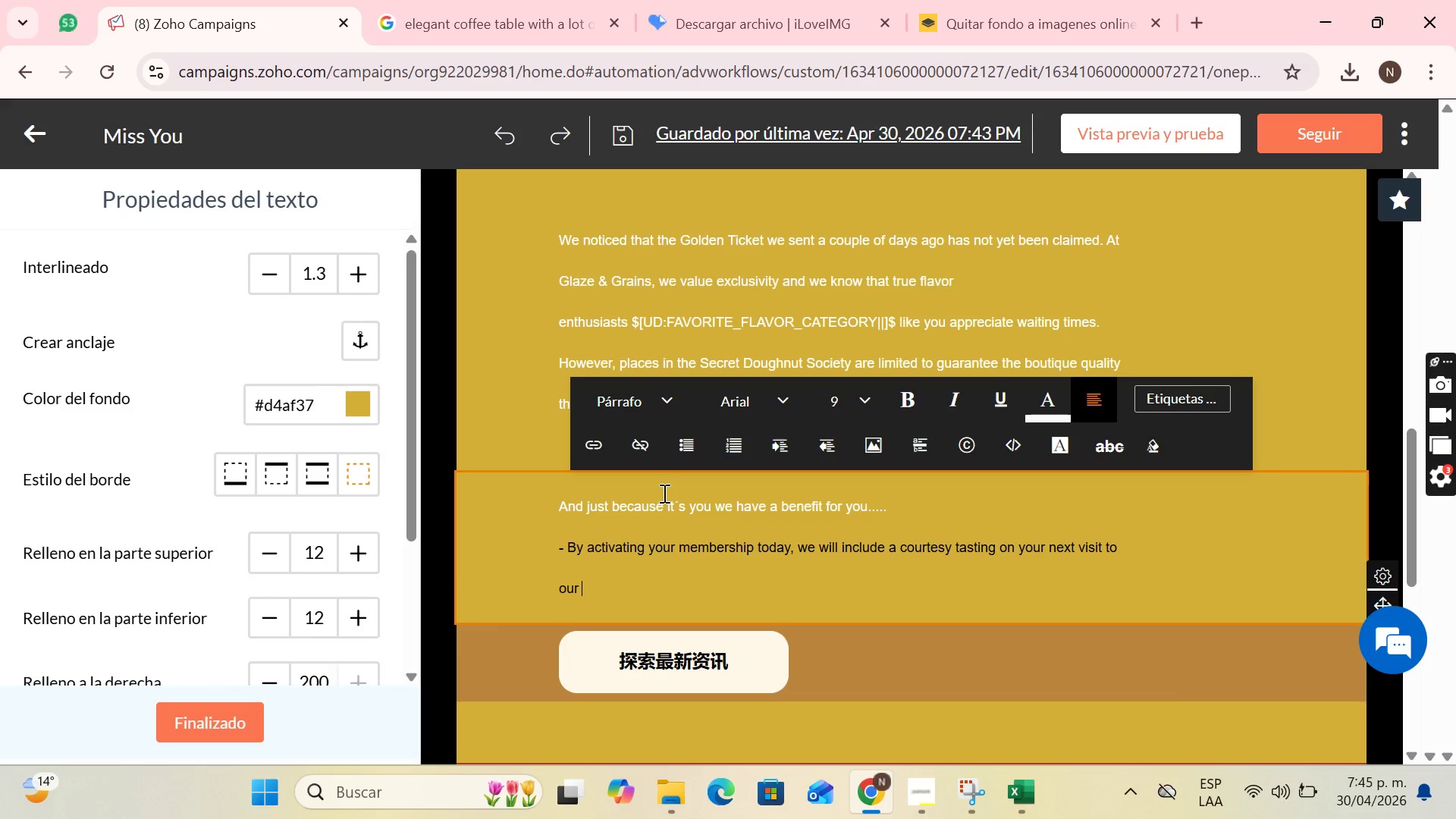 
type(headquarters at )
 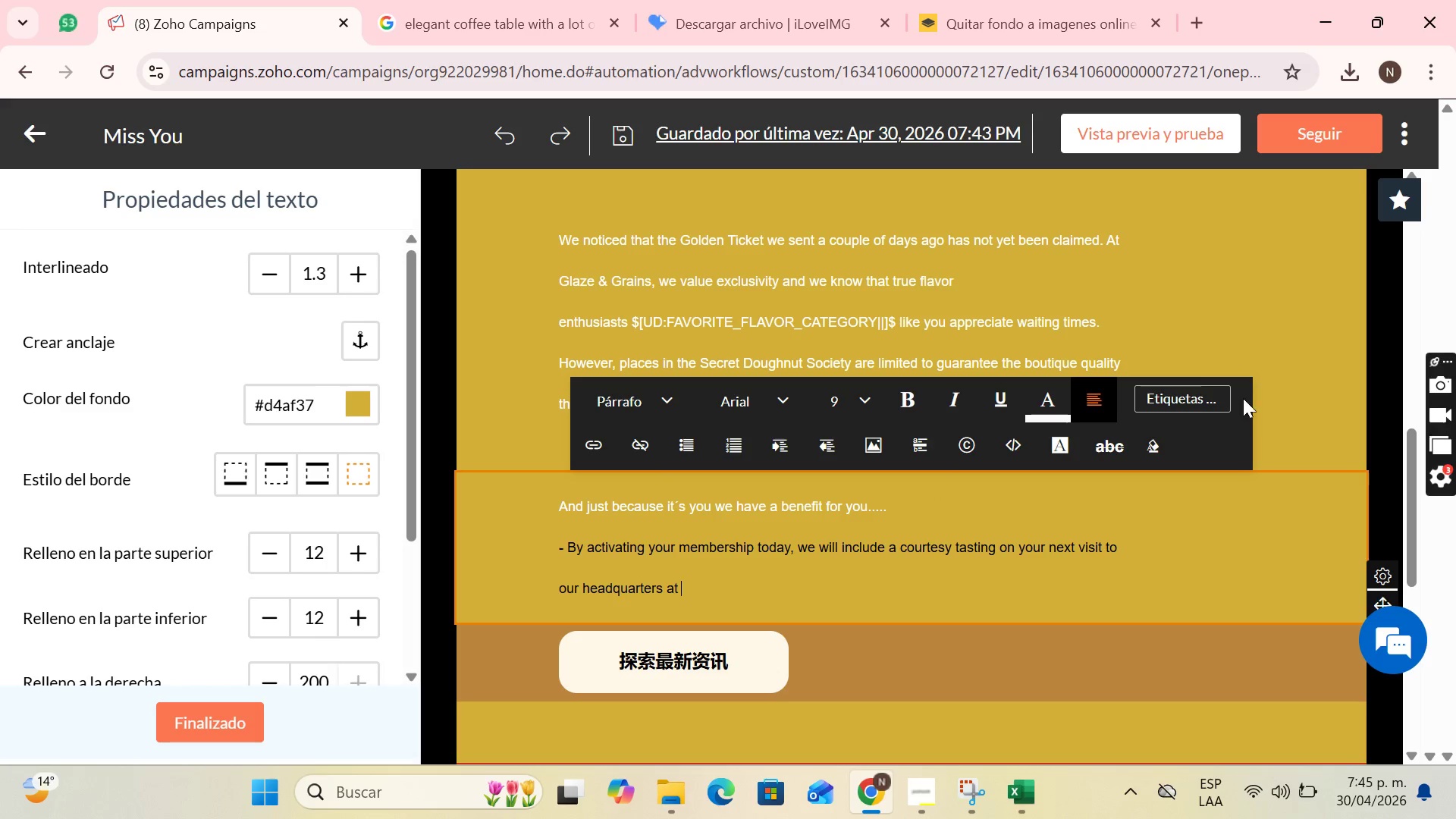 
left_click([1222, 399])
 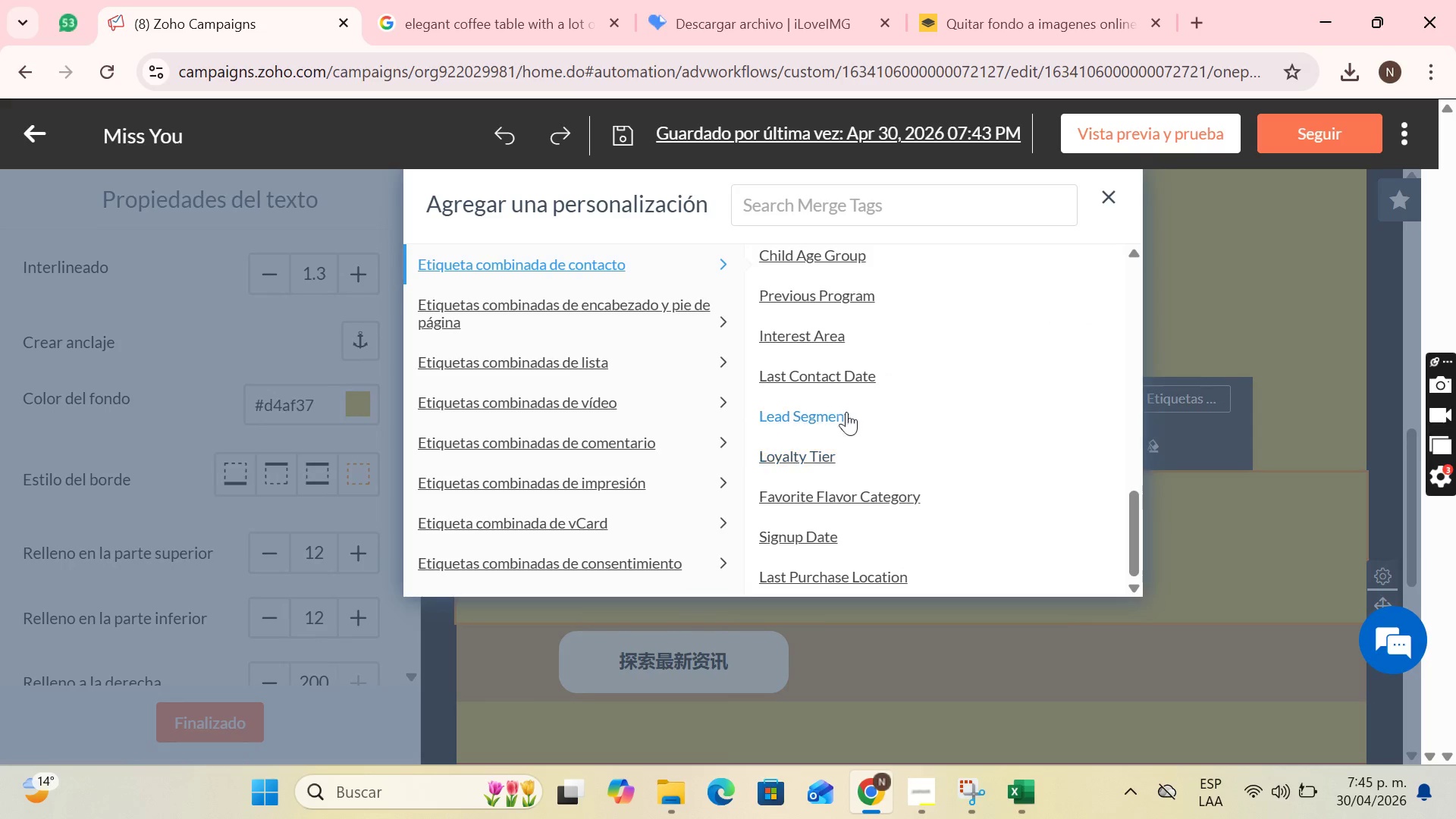 
left_click([890, 575])
 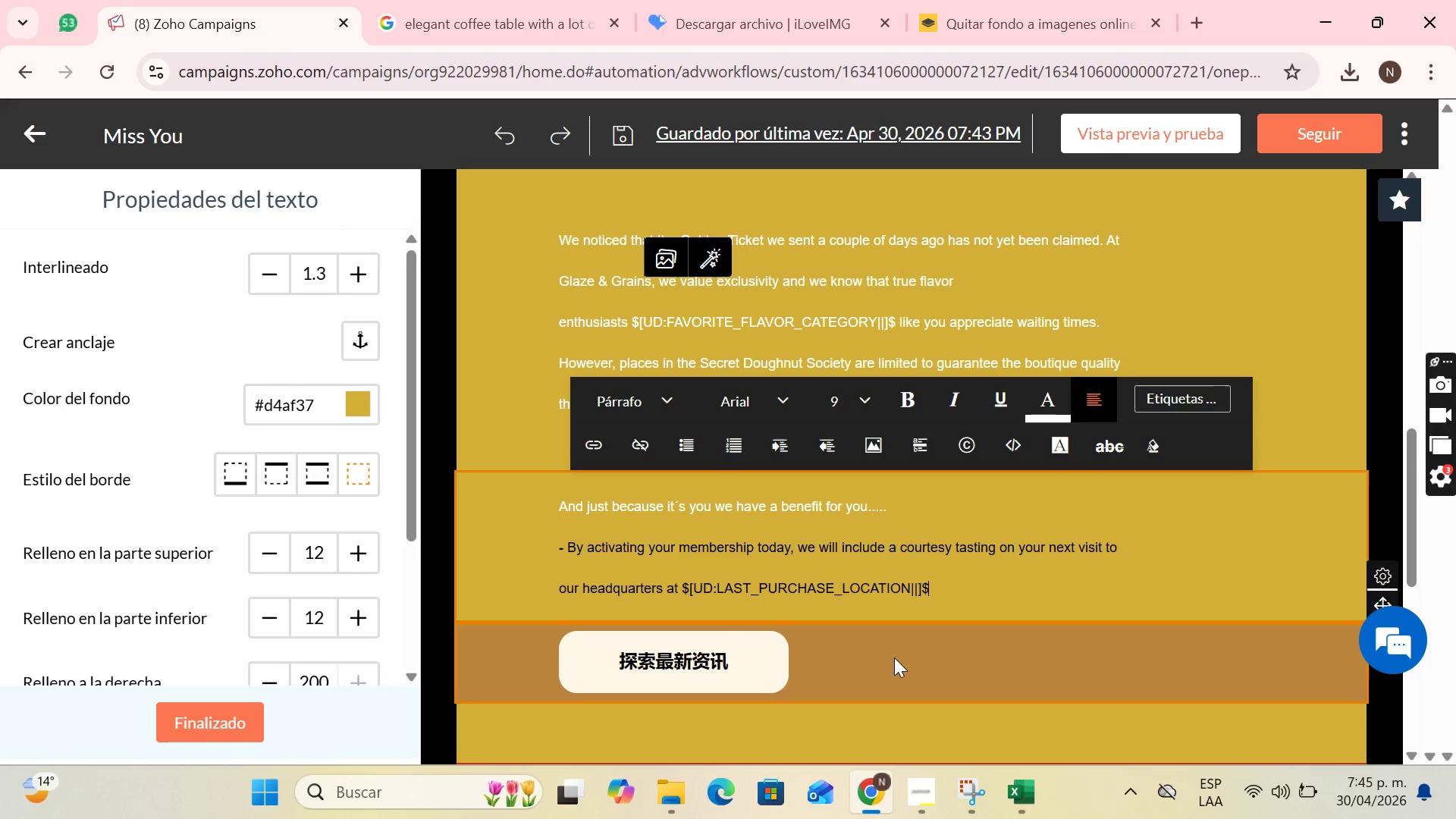 
scroll: coordinate [899, 516], scroll_direction: down, amount: 6.0
 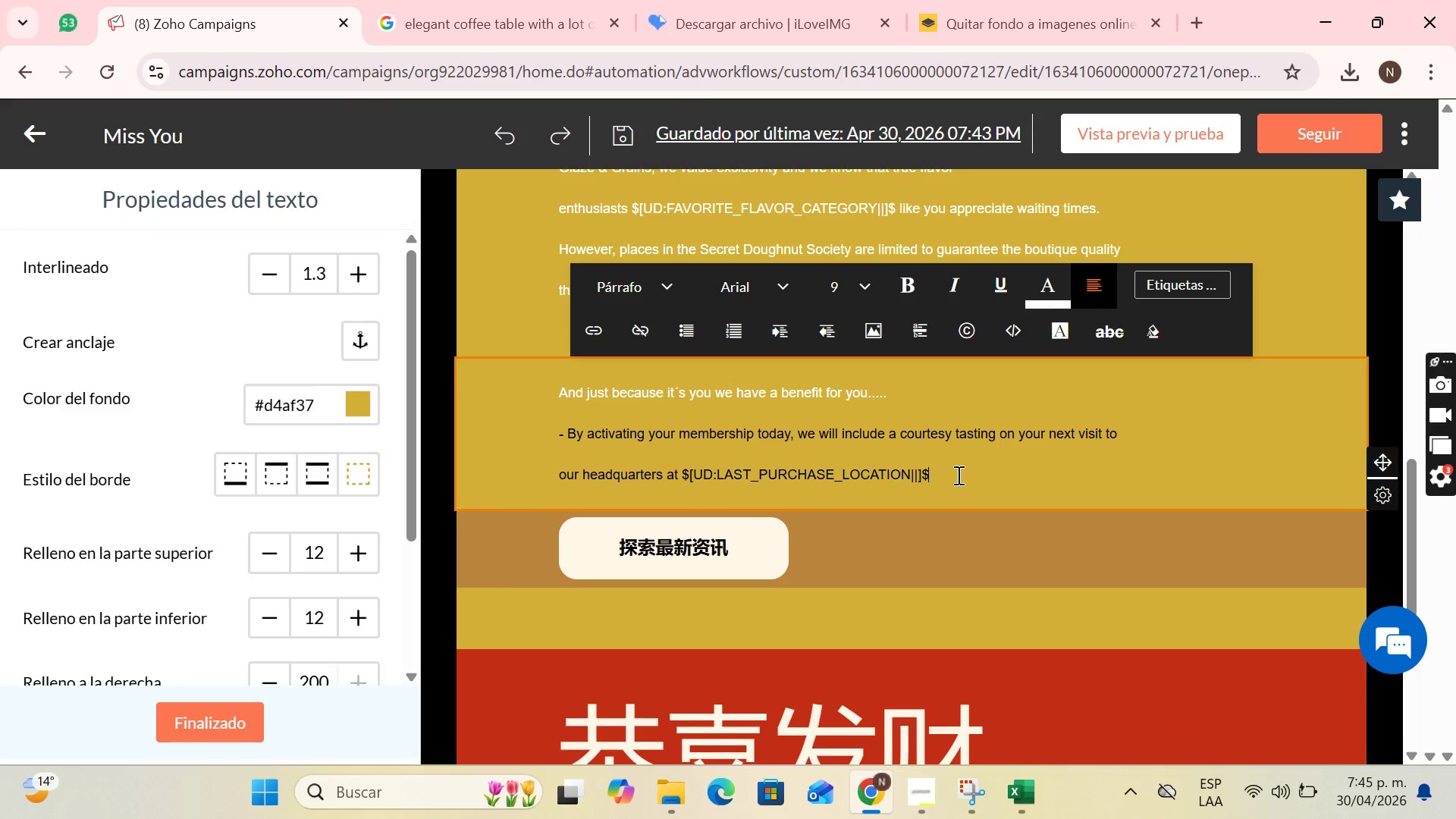 
left_click_drag(start_coordinate=[958, 475], to_coordinate=[554, 434])
 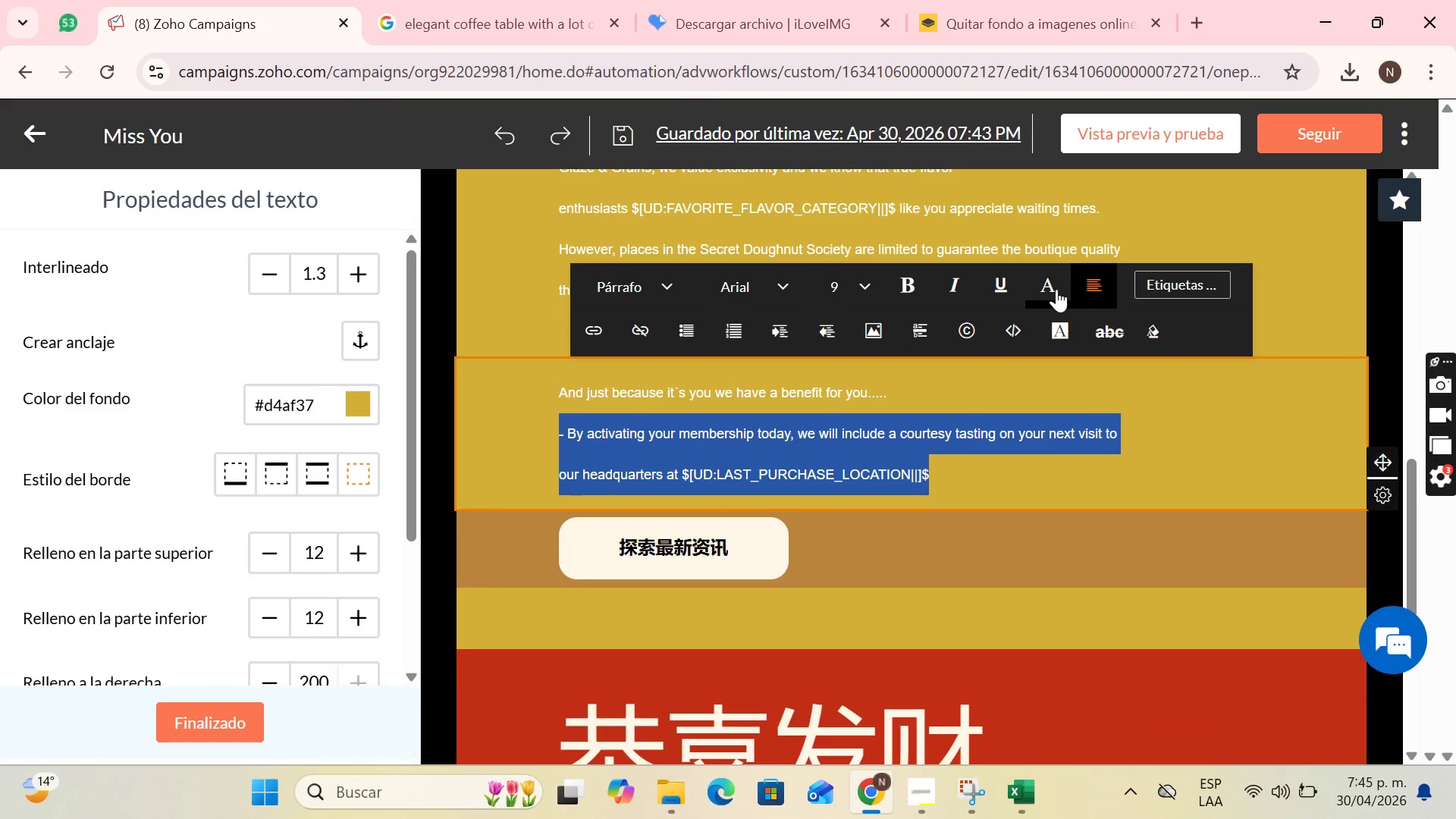 
left_click([1047, 291])
 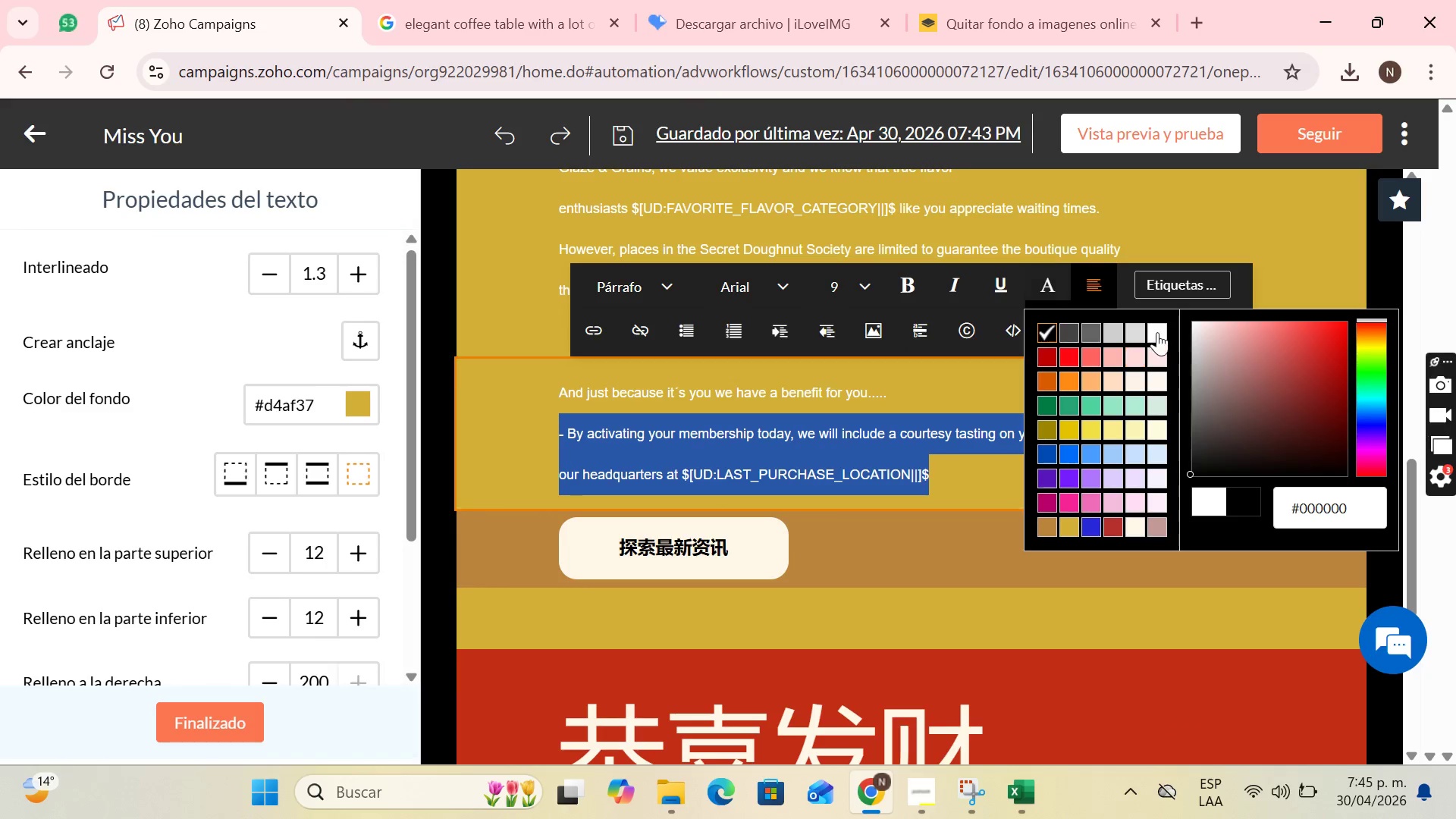 
left_click([1159, 329])
 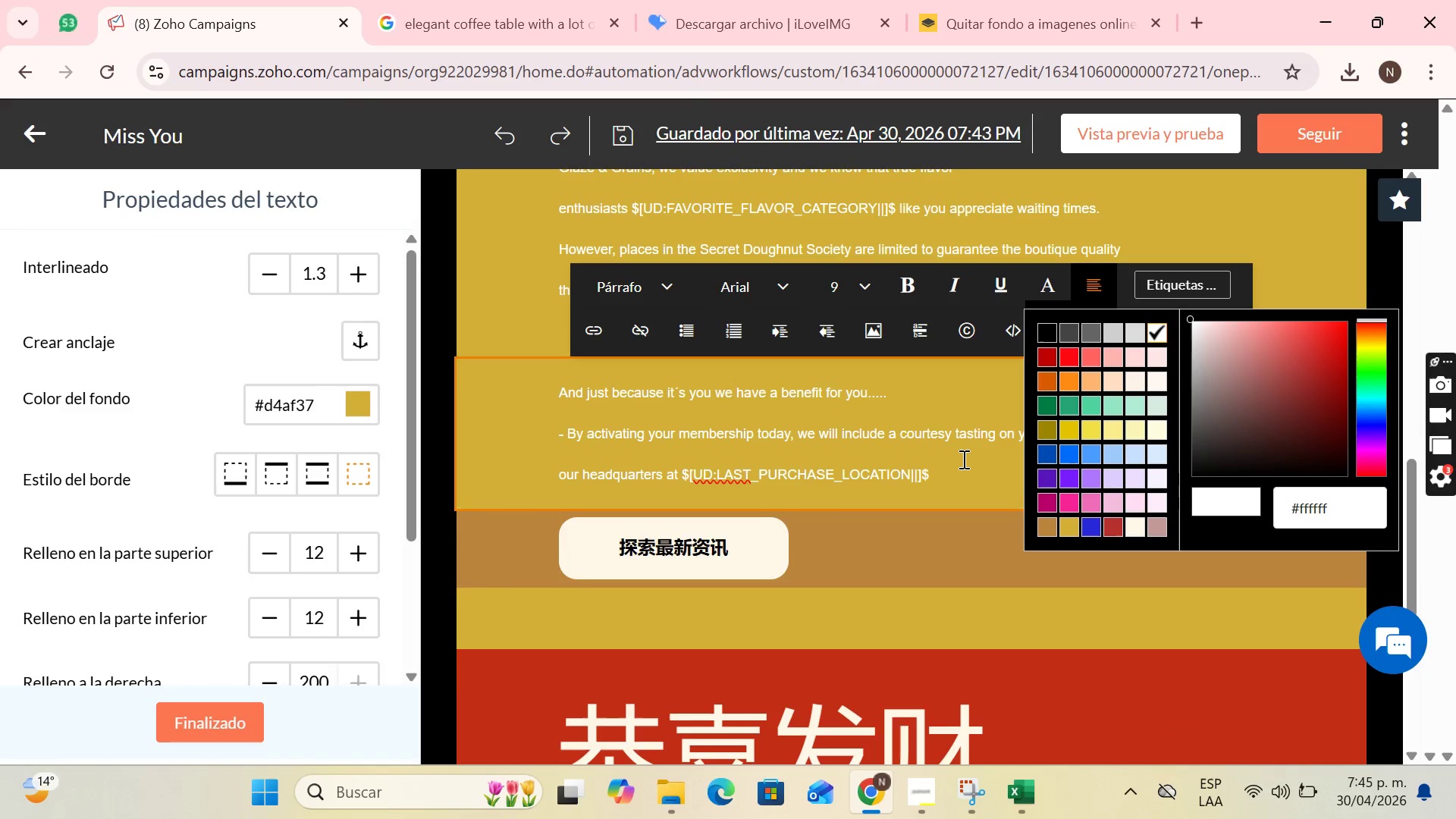 
left_click([962, 460])
 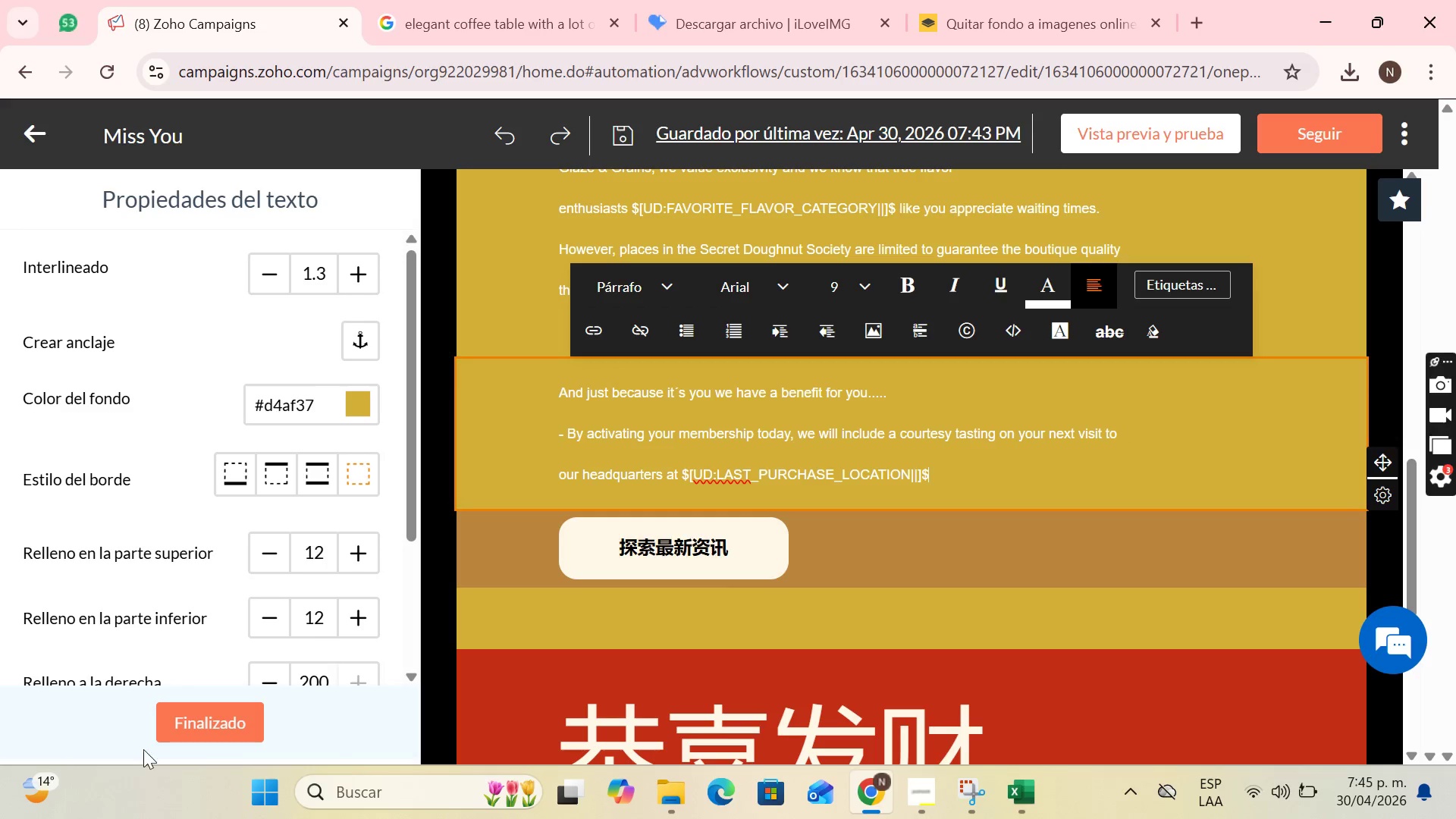 
wait(24.39)
 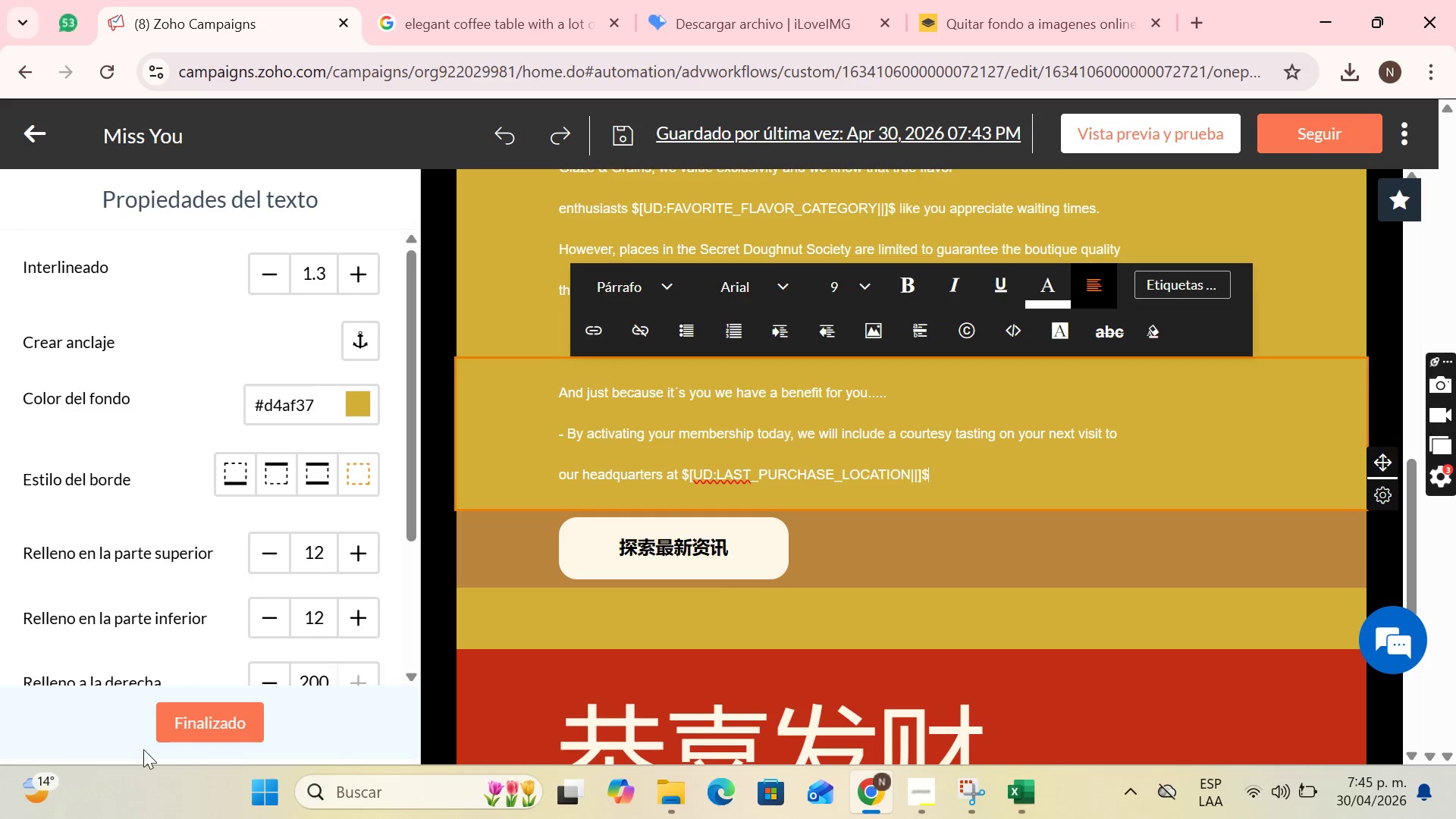 
left_click([690, 543])
 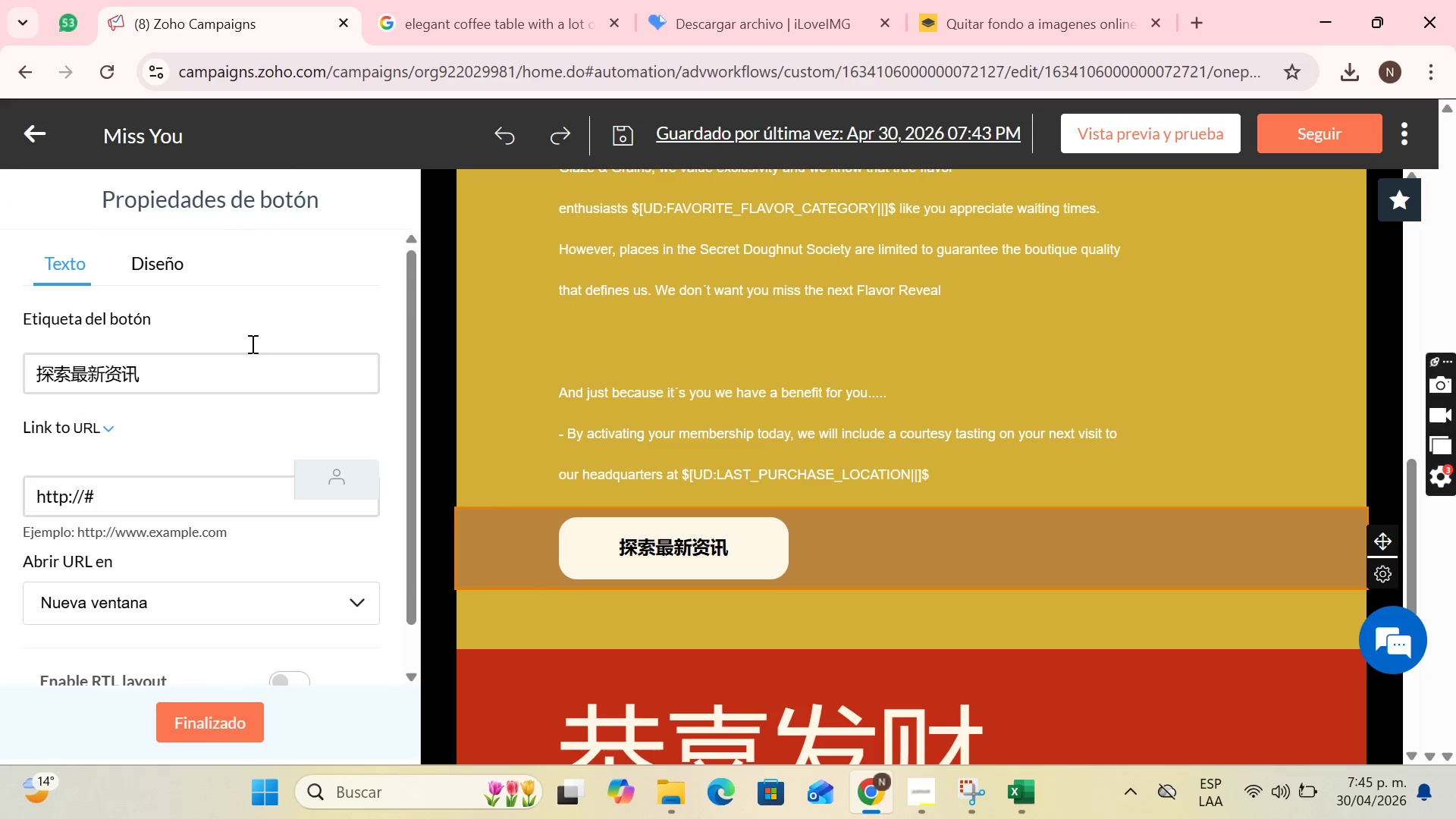 
left_click([187, 384])
 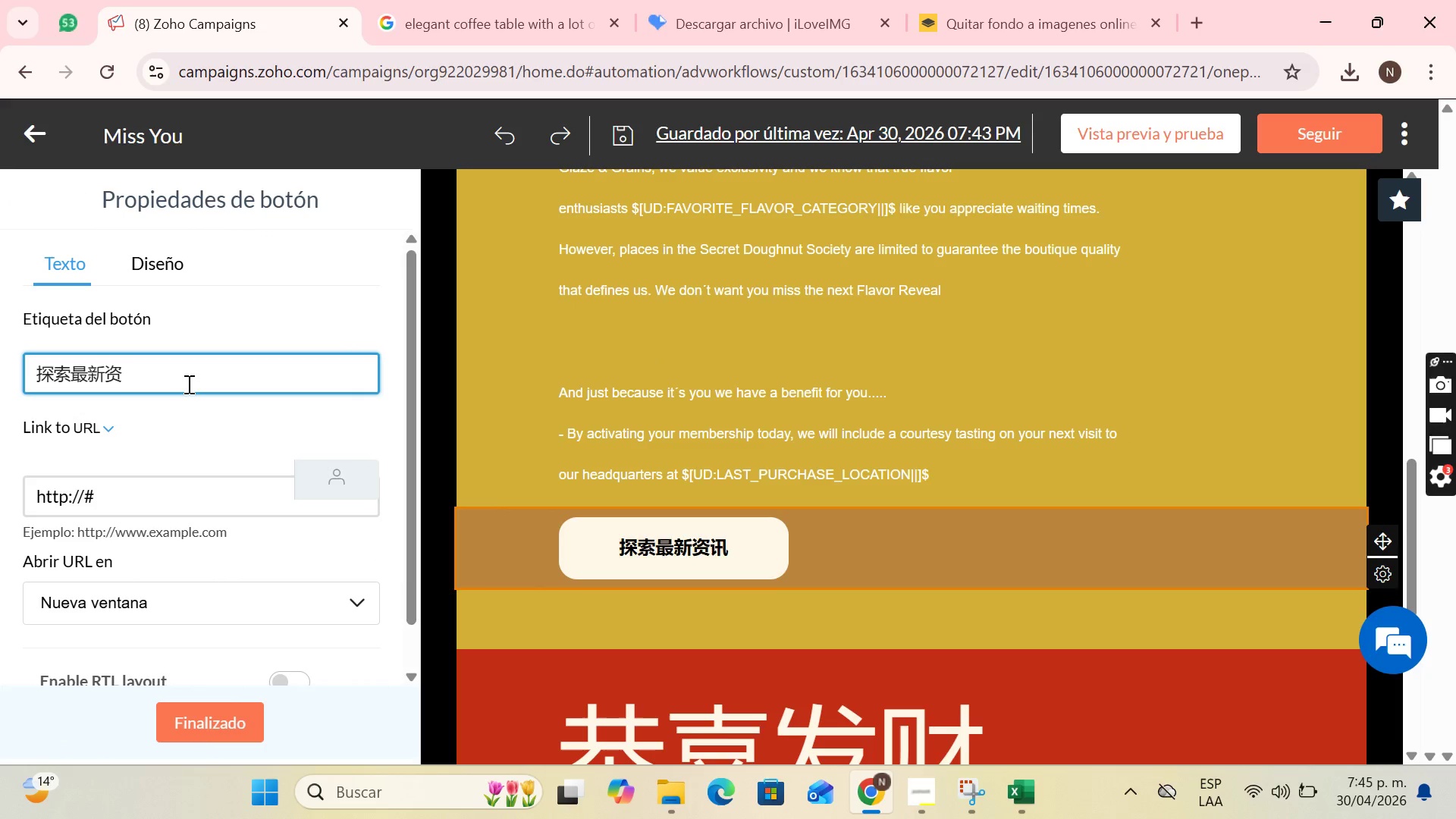 
key(Backspace)
key(Backspace)
key(Backspace)
key(Backspace)
key(Backspace)
key(Backspace)
key(Backspace)
type(Activate My m)
key(Backspace)
type(Membership NO)
key(Backspace)
type(oe)
key(Backspace)
type(w)
 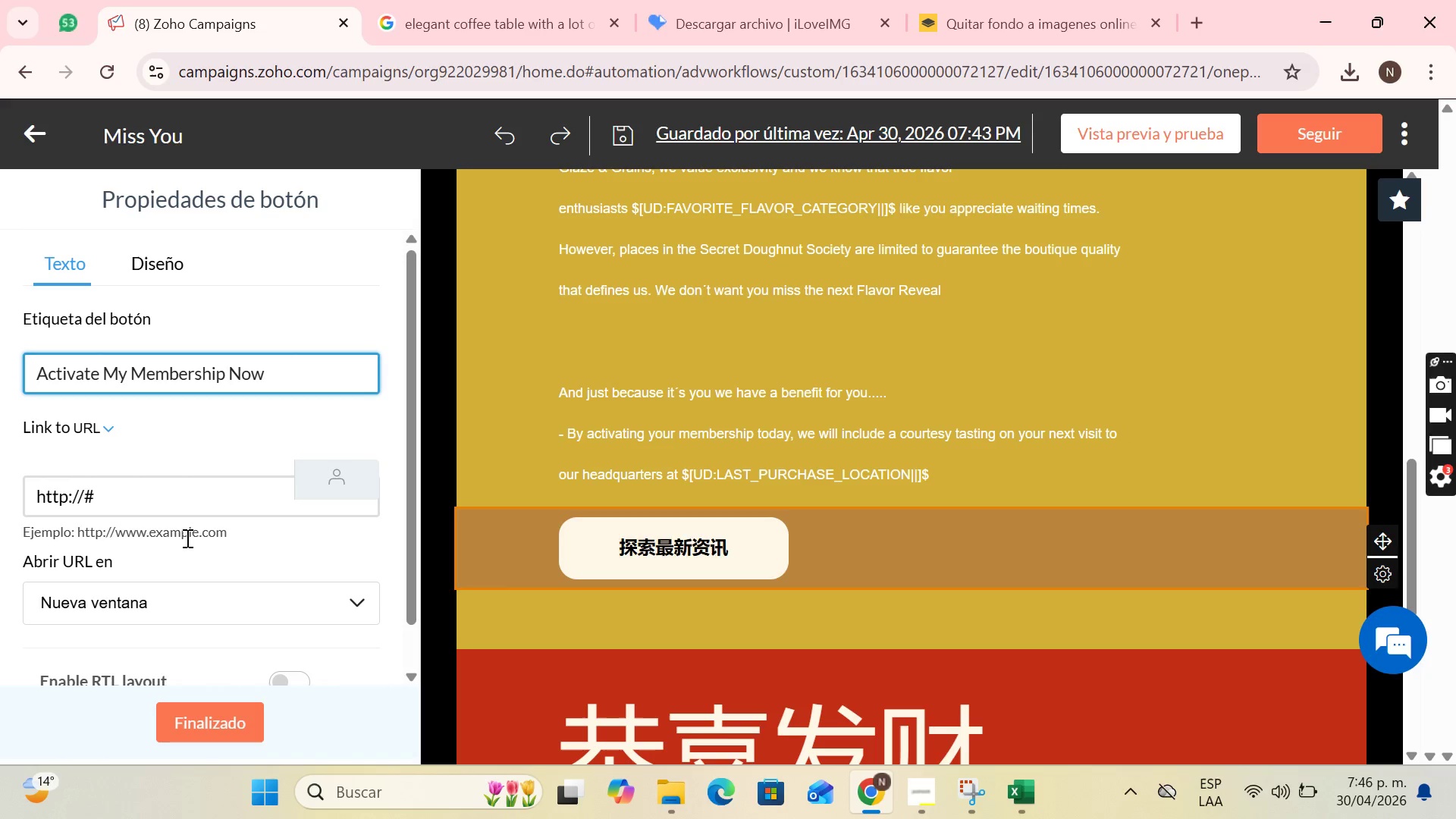 
scroll: coordinate [254, 522], scroll_direction: down, amount: 2.0
 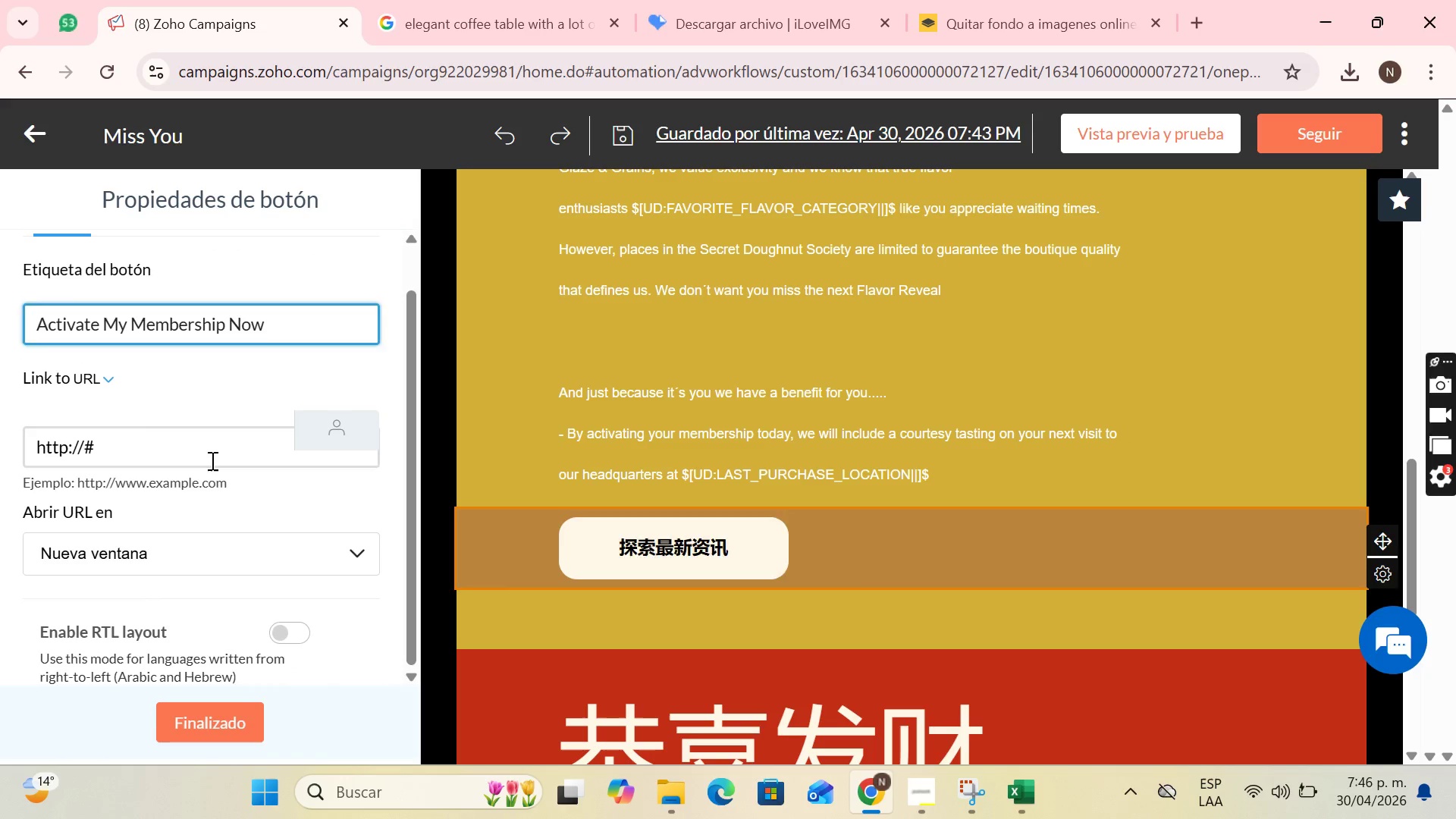 
left_click([211, 460])
 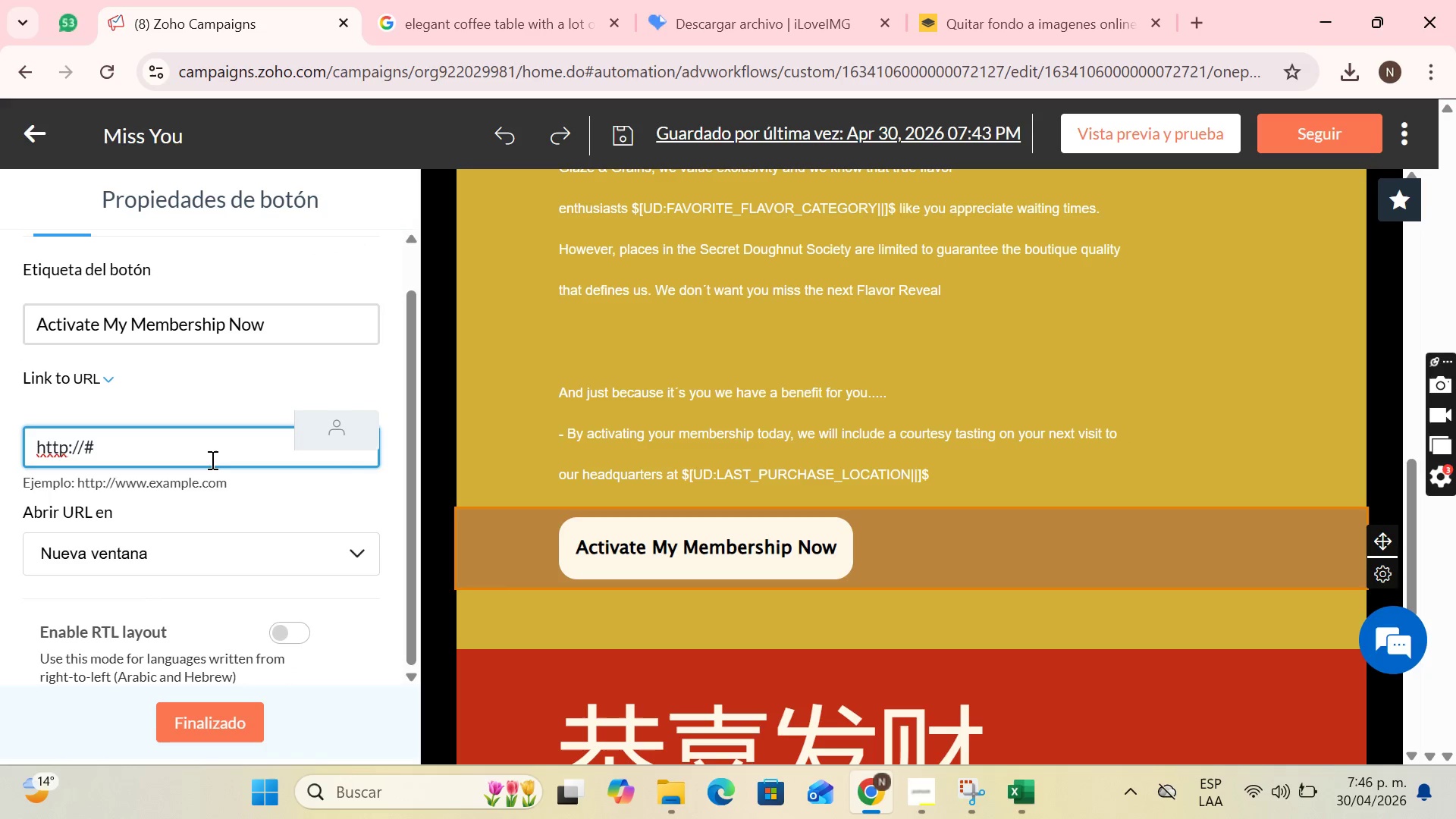 
key(Backspace)
 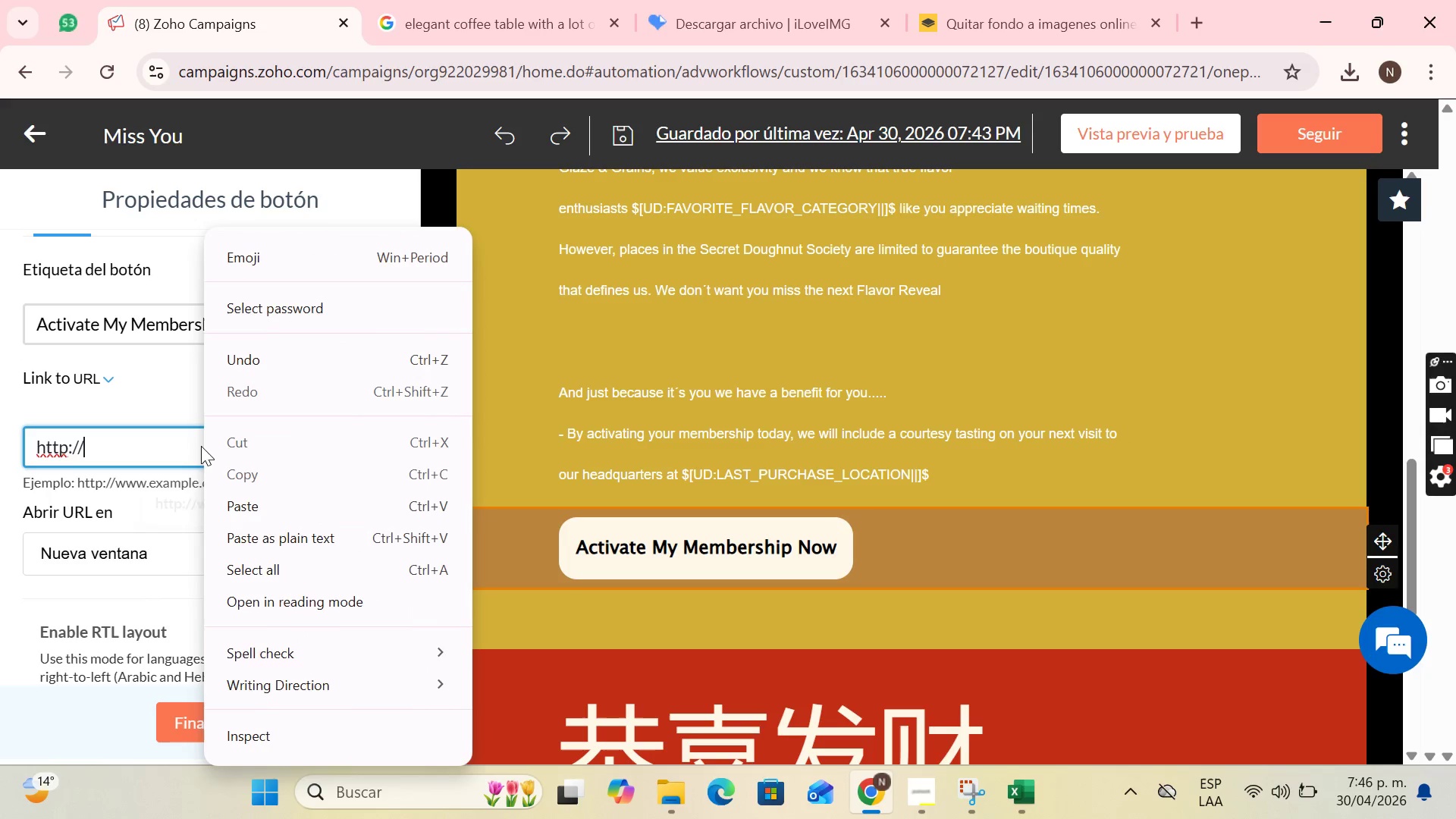 
left_click([145, 446])
 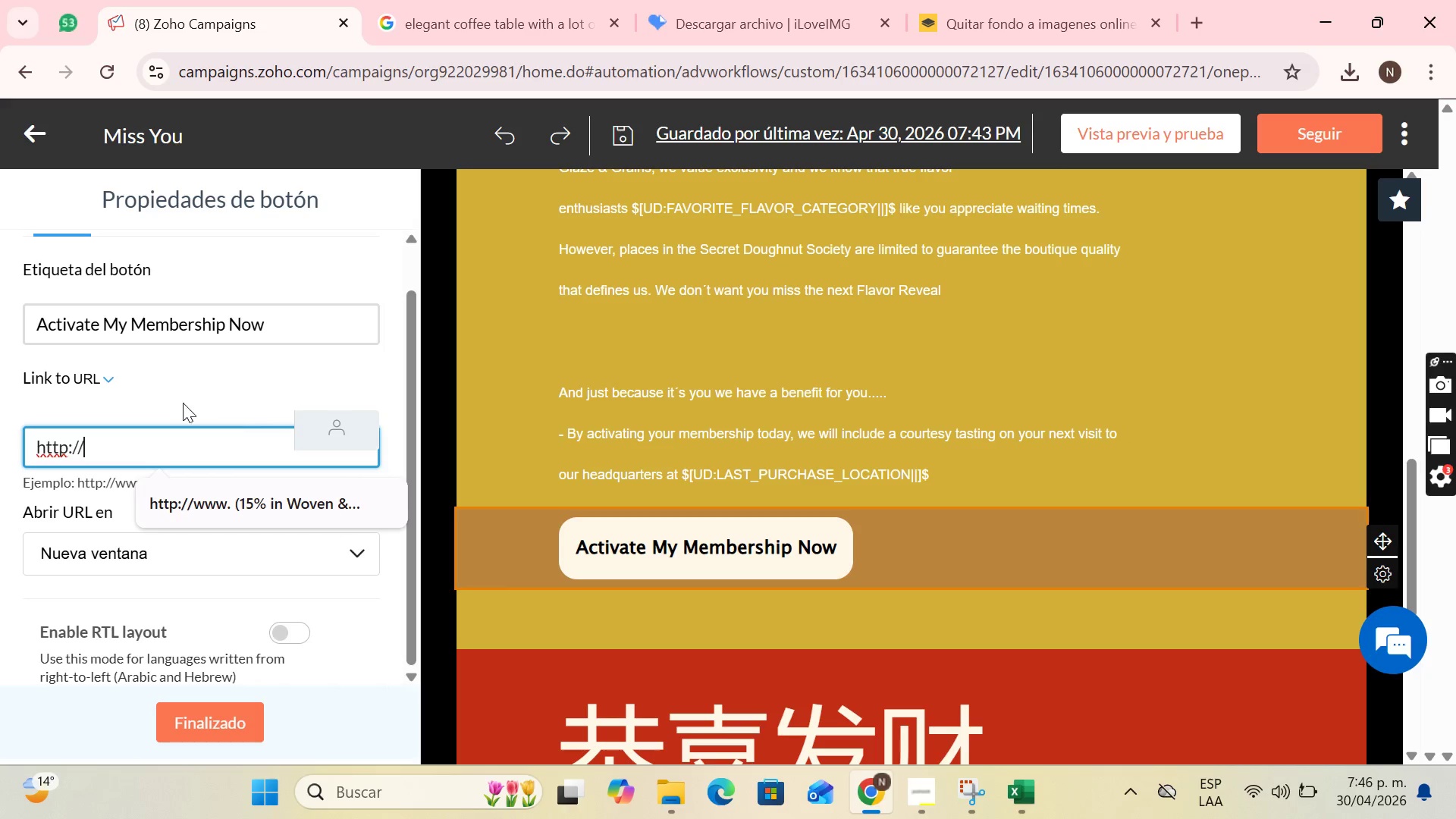 
wait(42.58)
 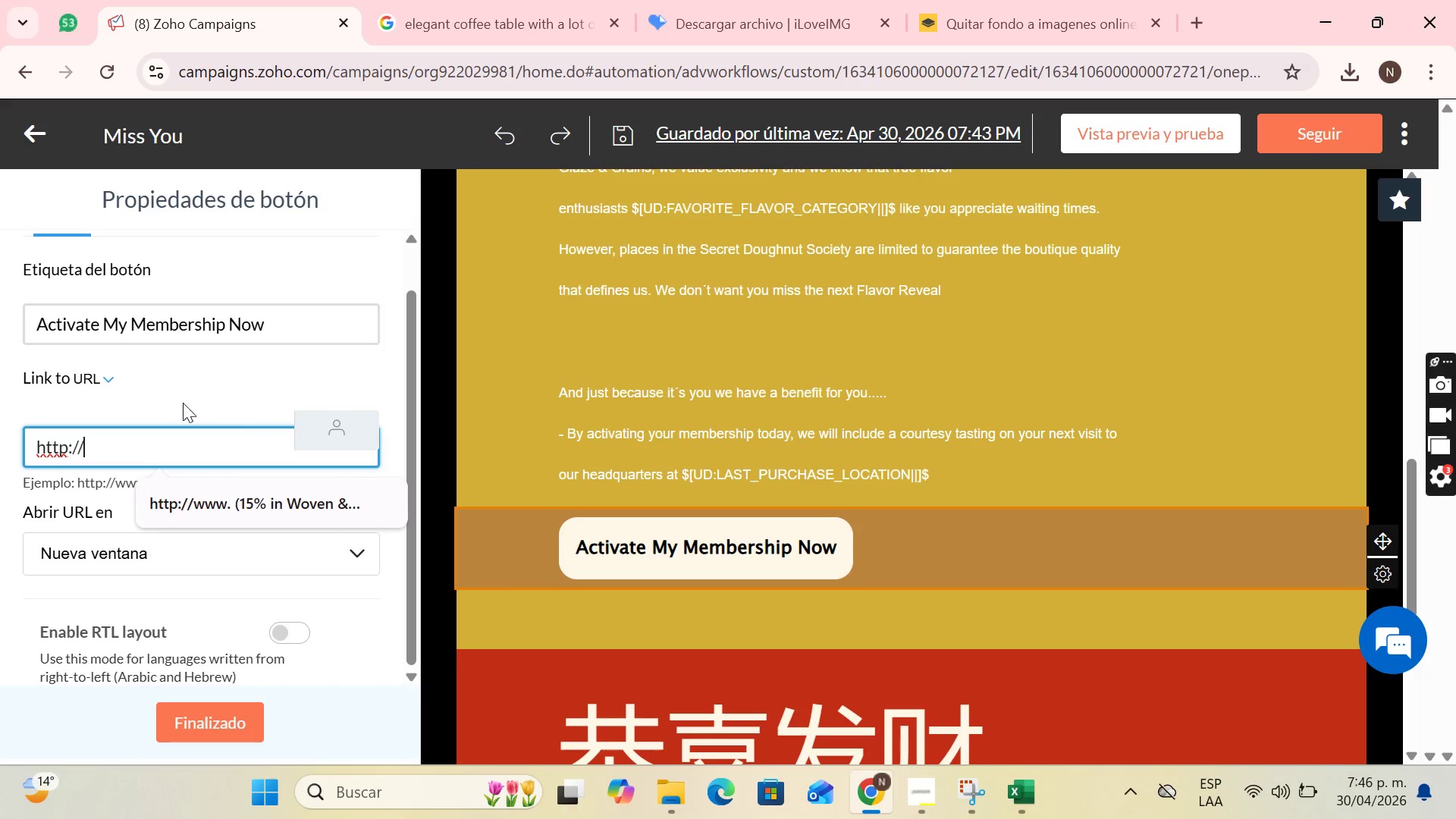 
left_click([136, 447])
 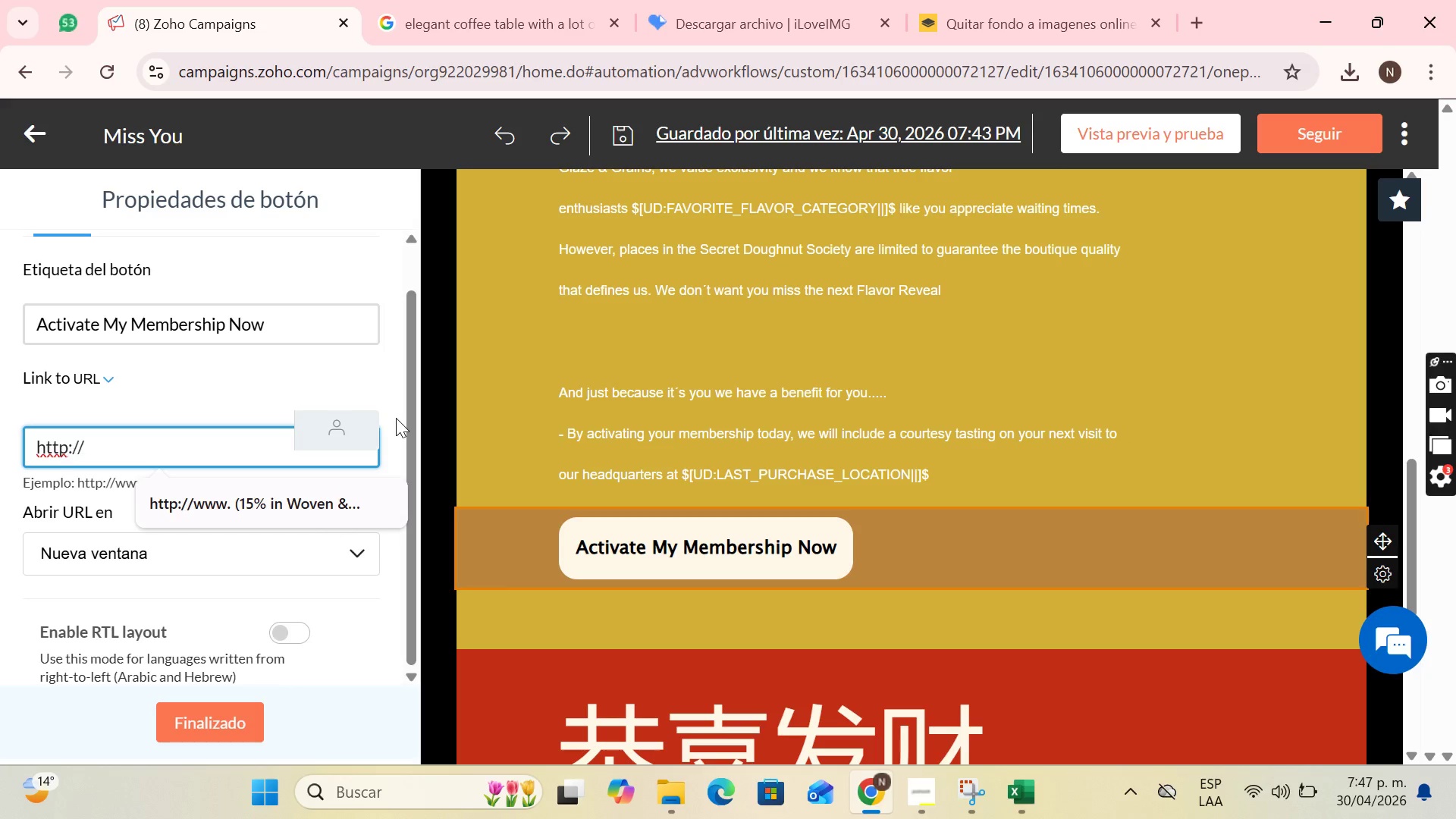 
type(www.)
 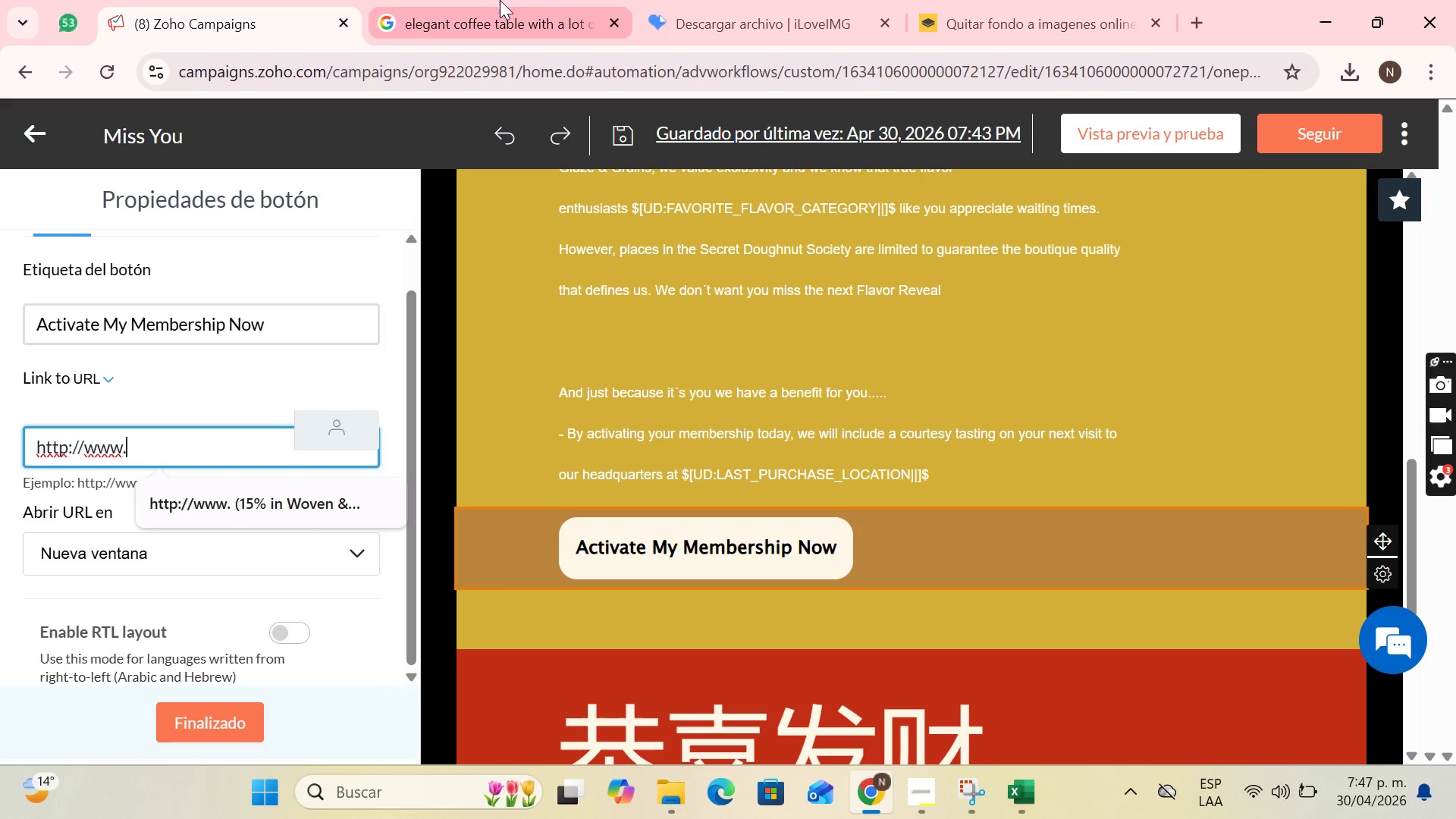 
right_click([229, 0])
 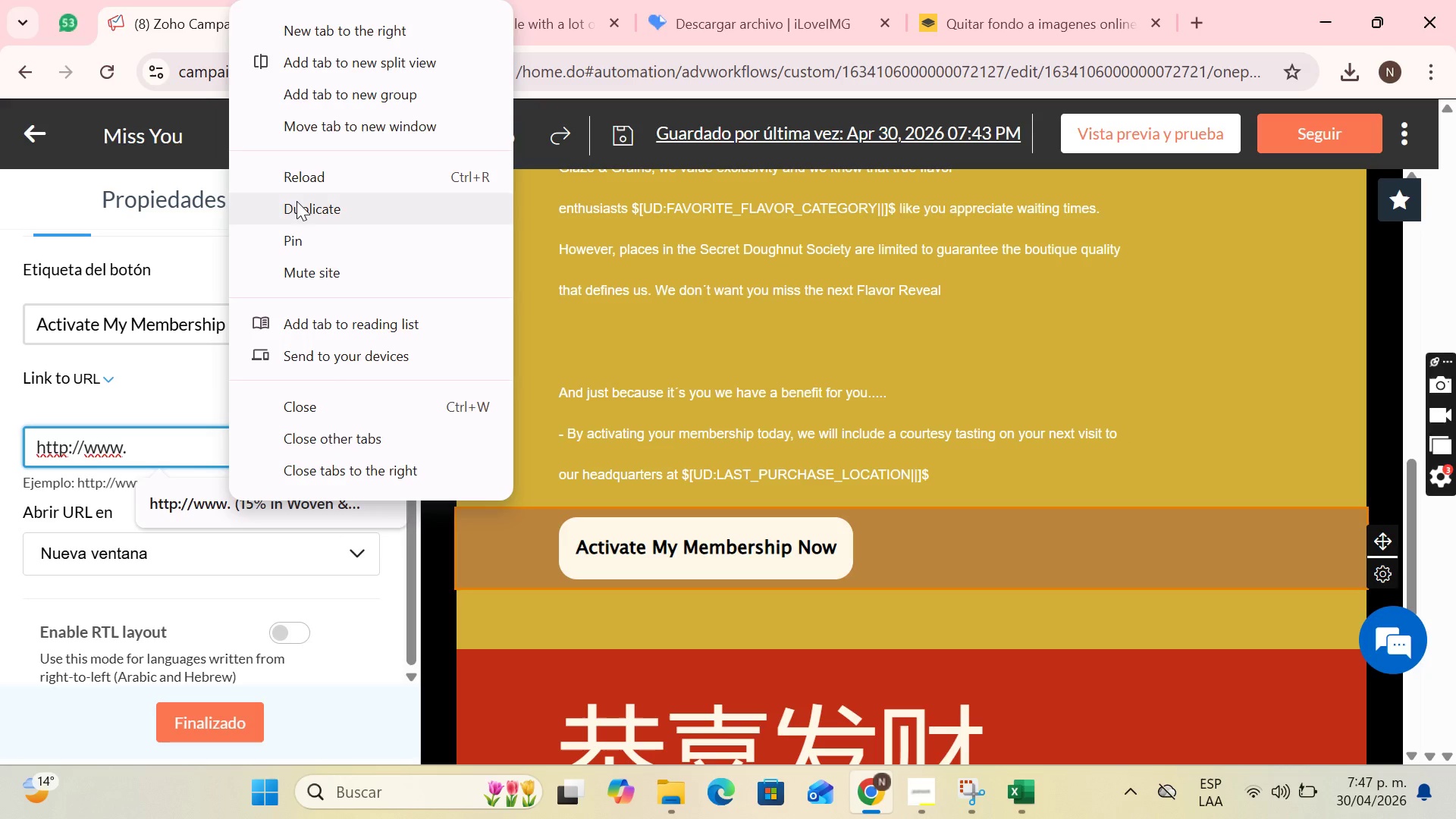 
left_click([301, 206])
 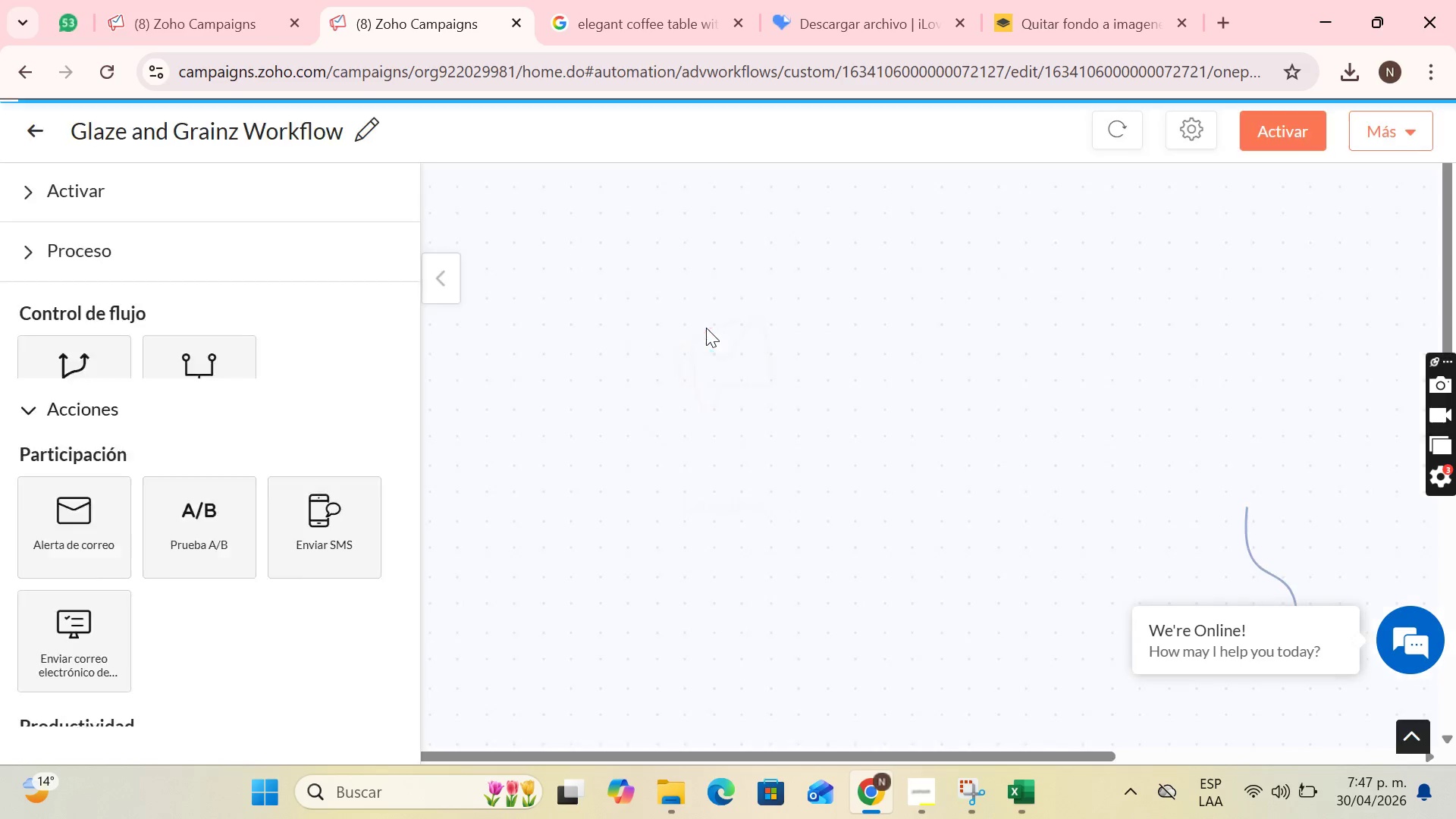 
wait(5.41)
 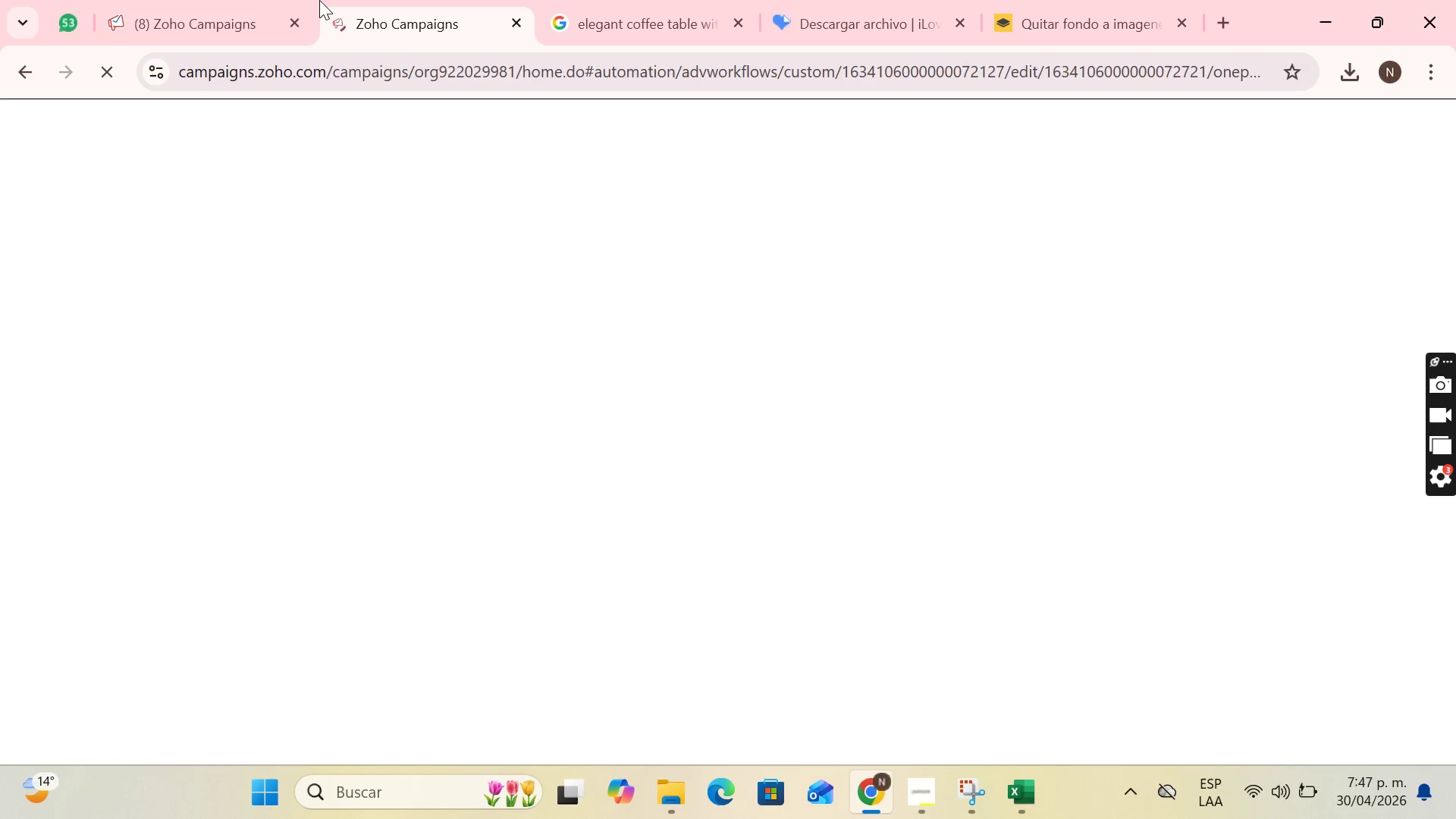 
scroll: coordinate [1359, 453], scroll_direction: down, amount: 1.0
 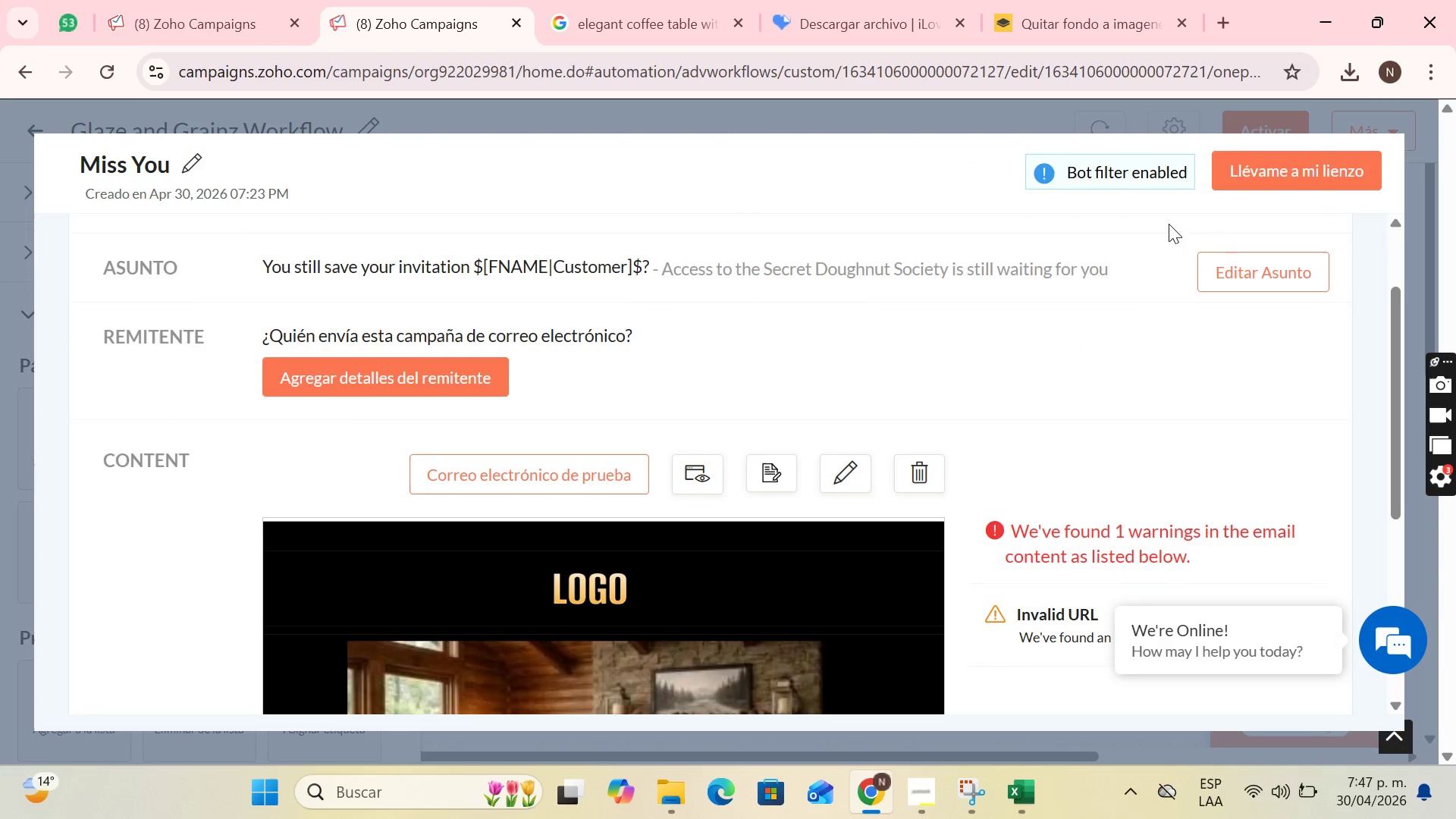 
scroll: coordinate [1256, 231], scroll_direction: none, amount: 0.0
 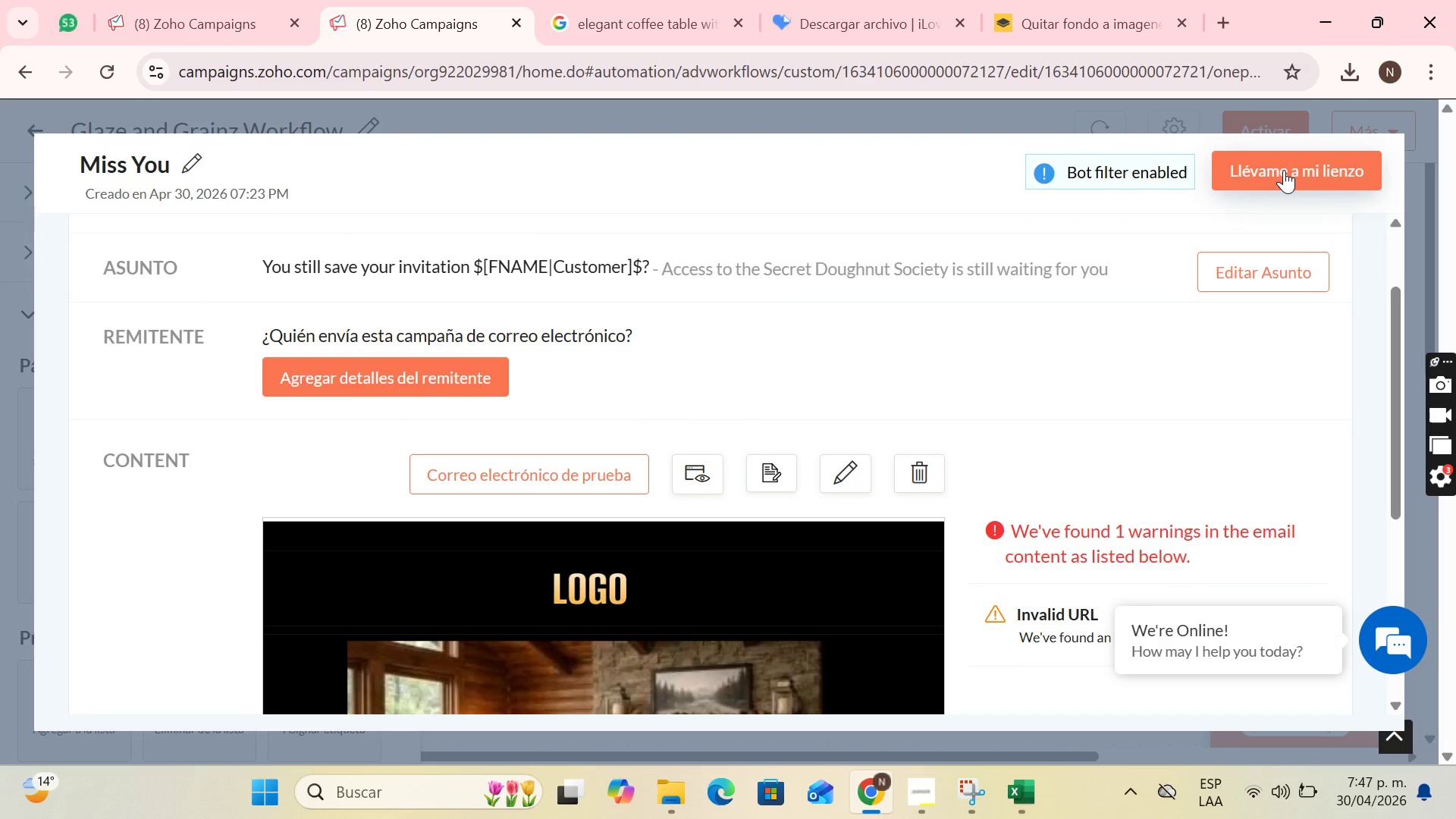 
left_click([1284, 170])
 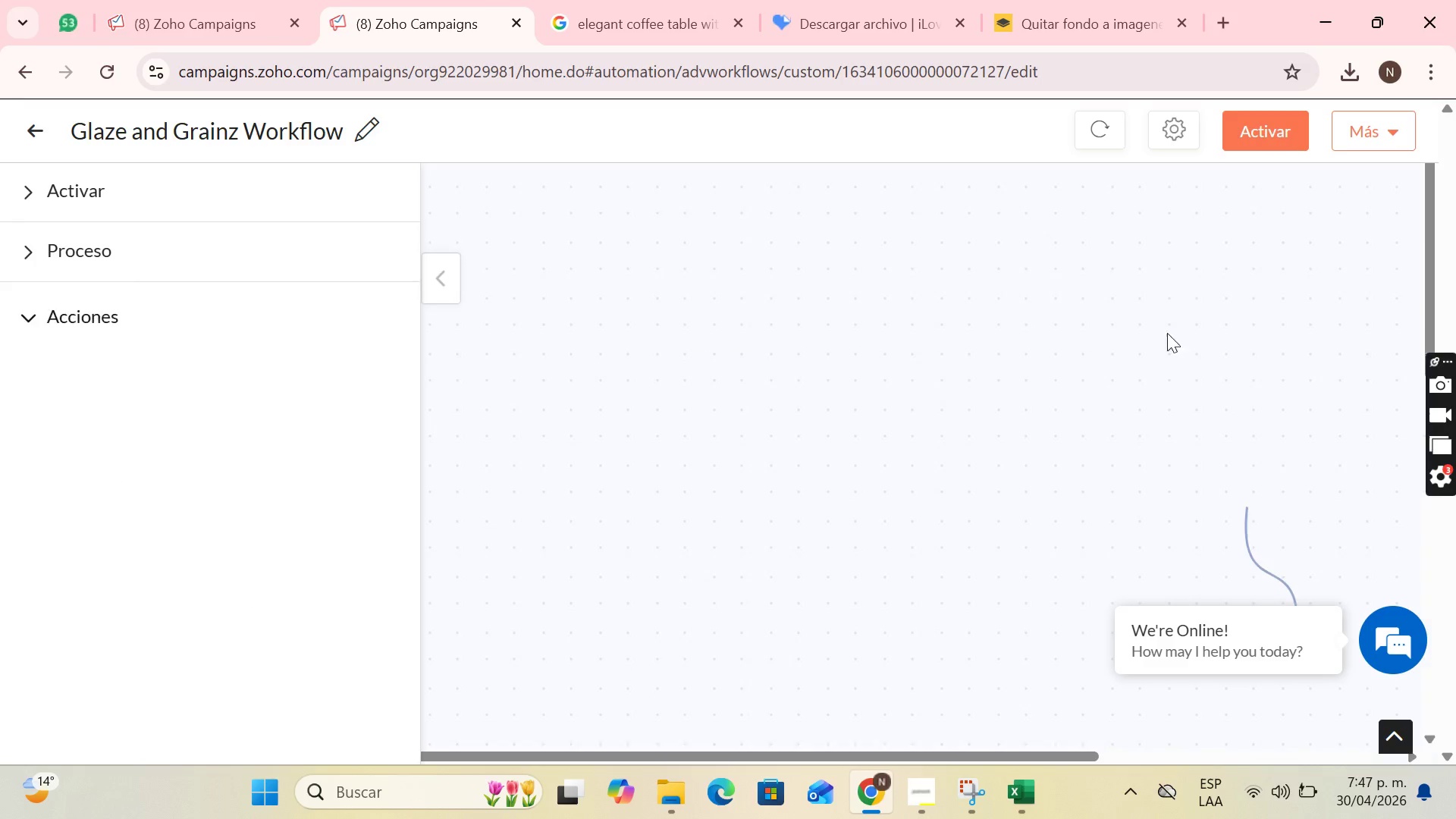 
scroll: coordinate [1133, 472], scroll_direction: down, amount: 8.0
 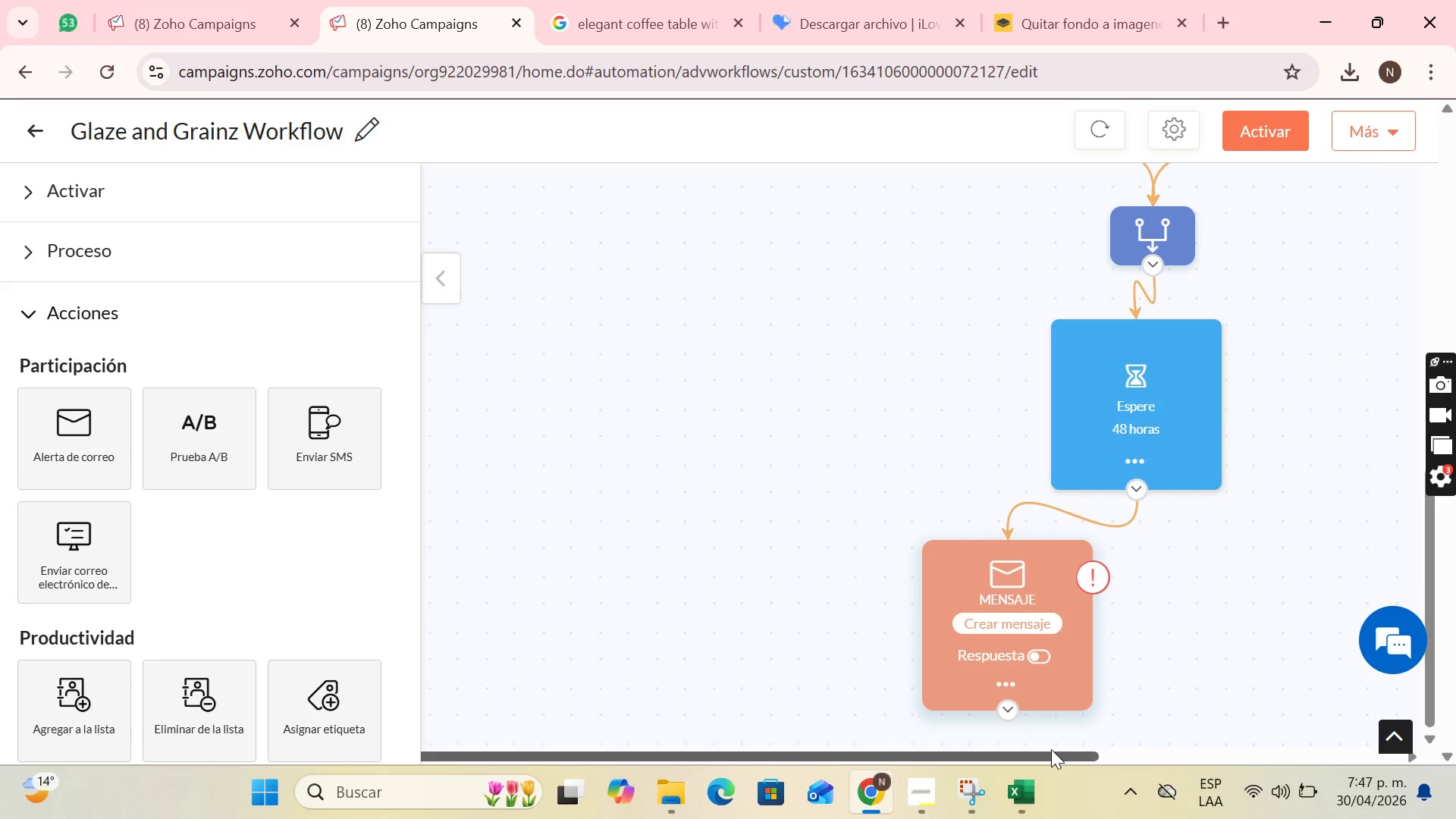 
left_click_drag(start_coordinate=[1051, 749], to_coordinate=[1206, 759])
 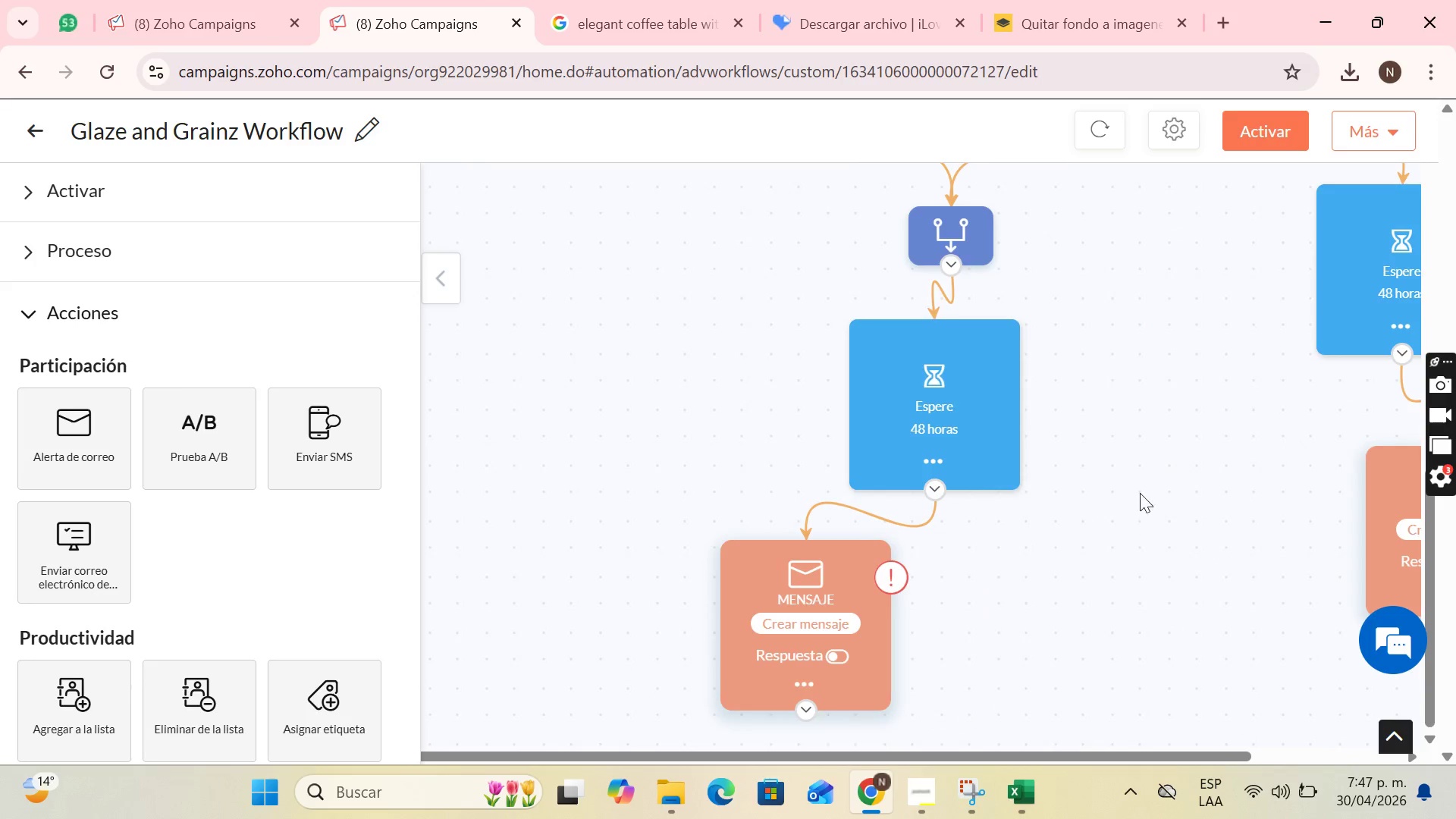 
left_click([1114, 303])
 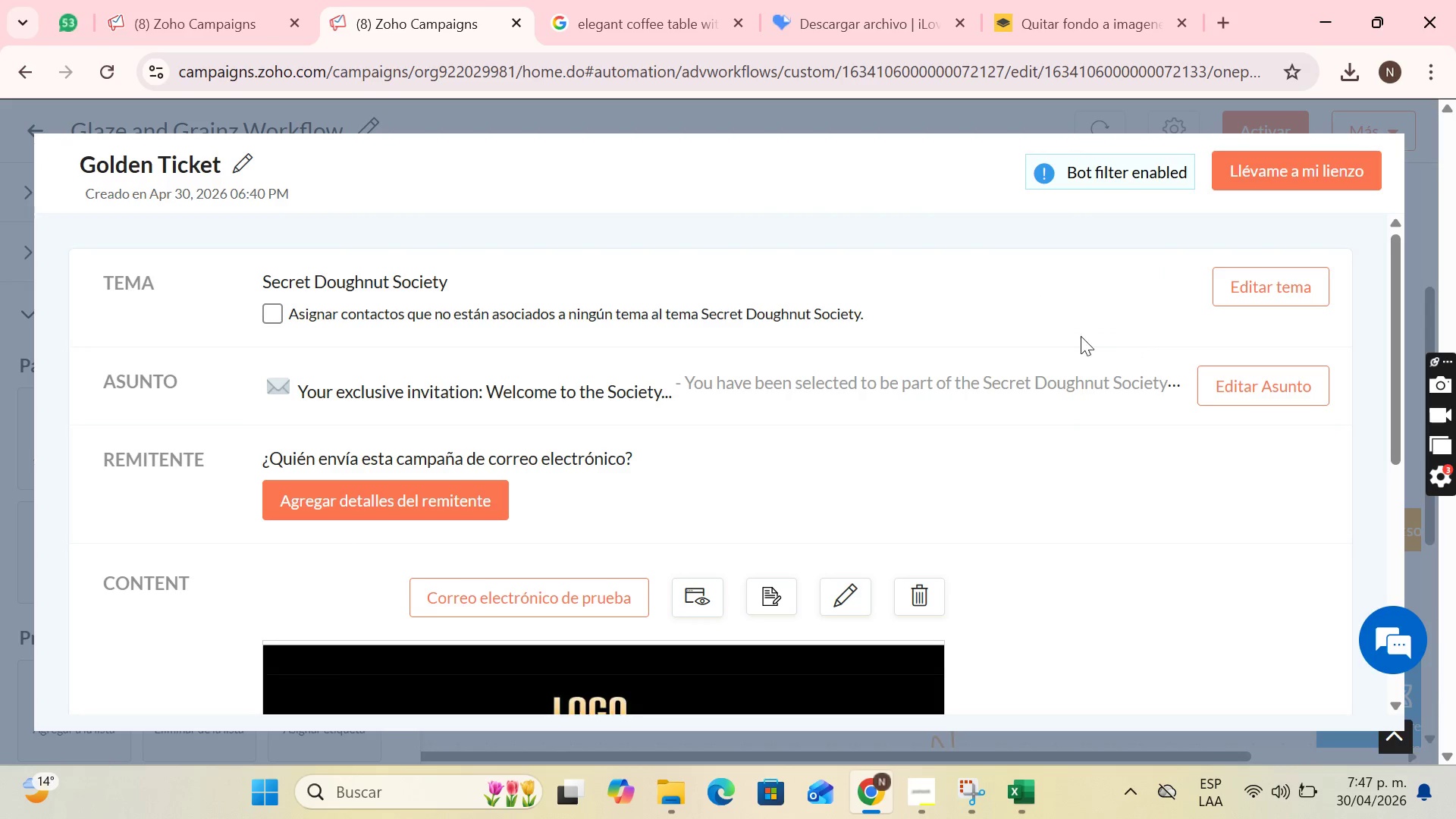 
scroll: coordinate [1142, 483], scroll_direction: up, amount: 4.0
 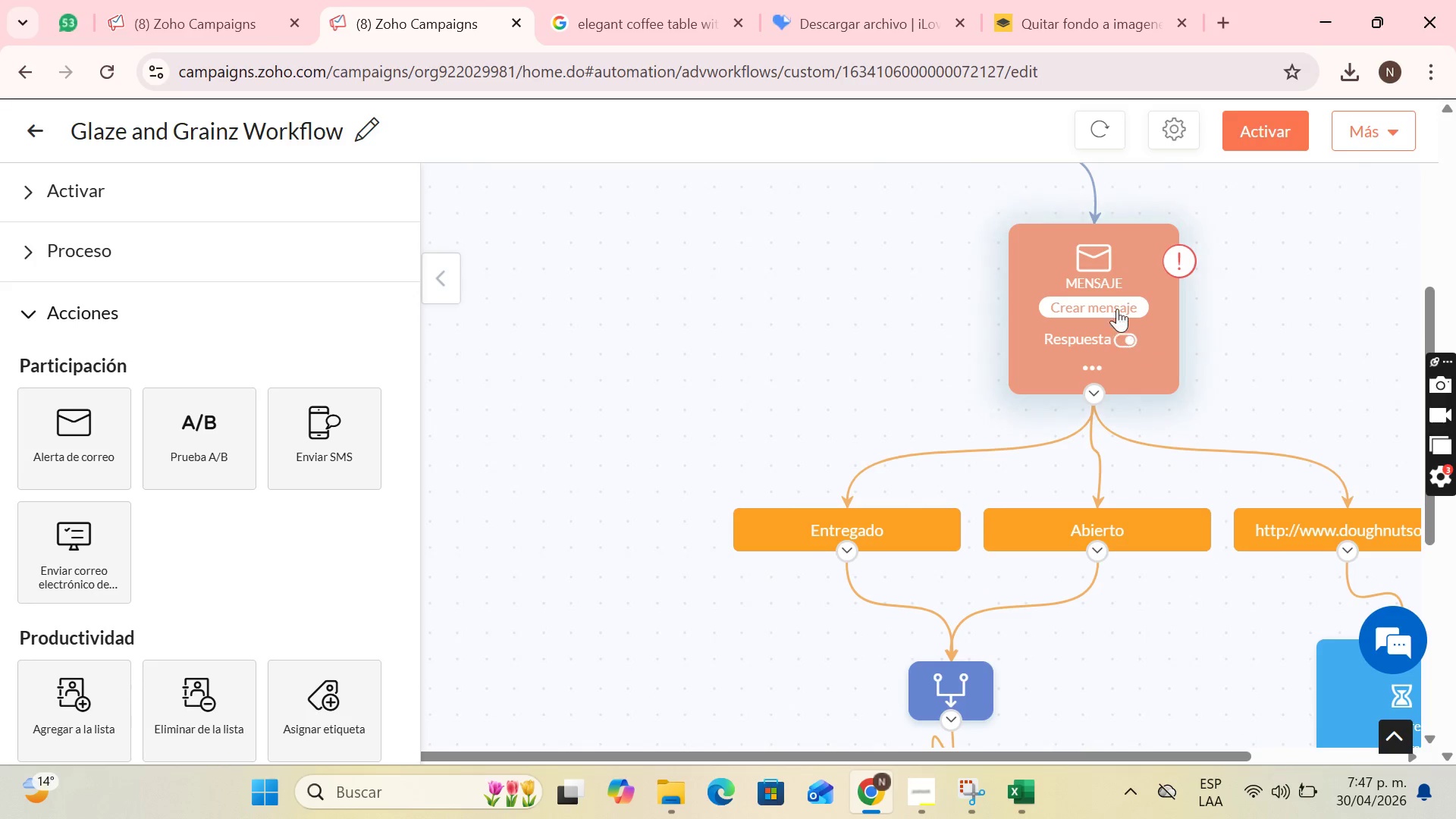 
left_click([835, 369])
 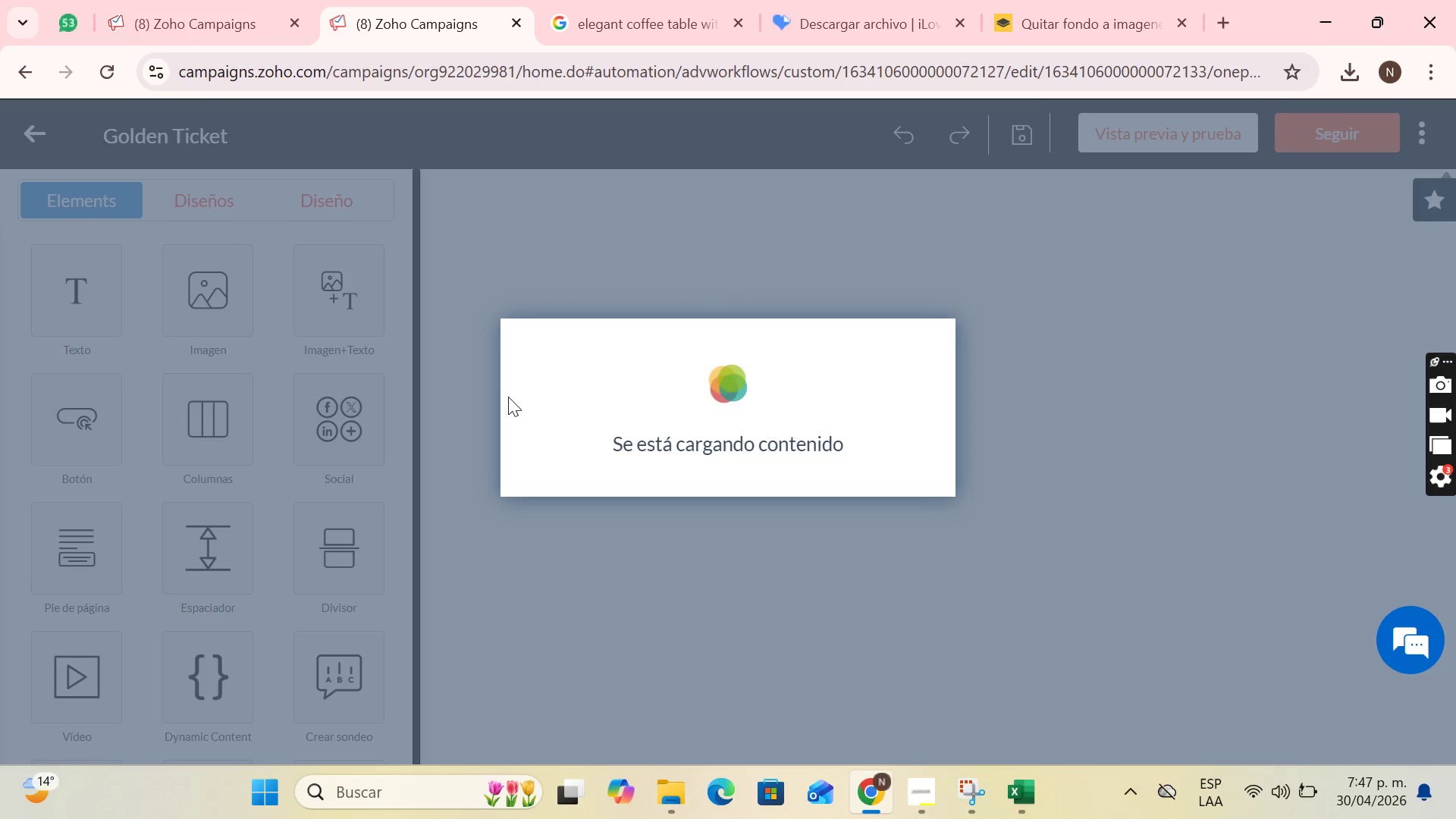 
scroll: coordinate [787, 552], scroll_direction: down, amount: 7.0
 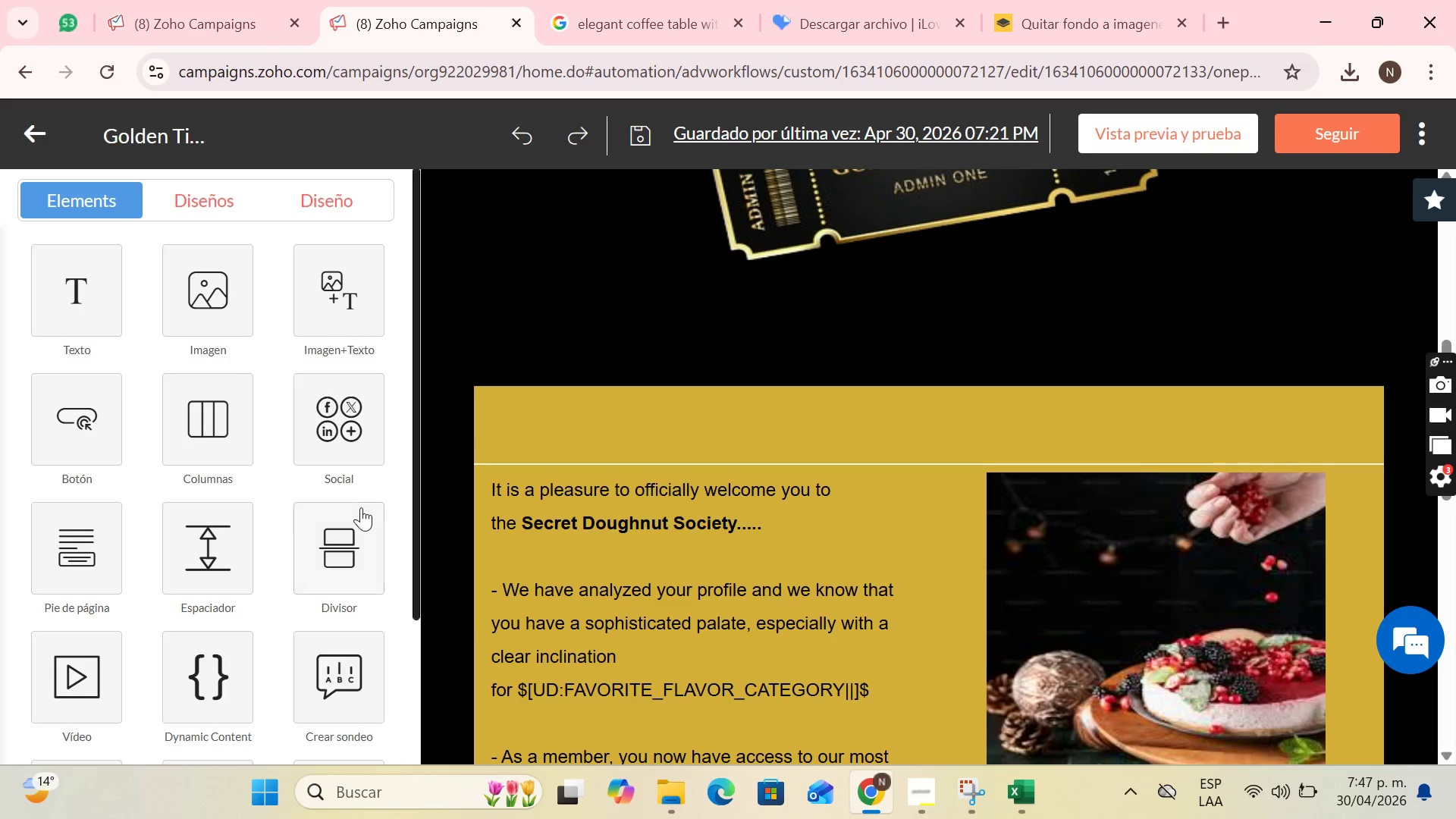 
left_click([1066, 303])
 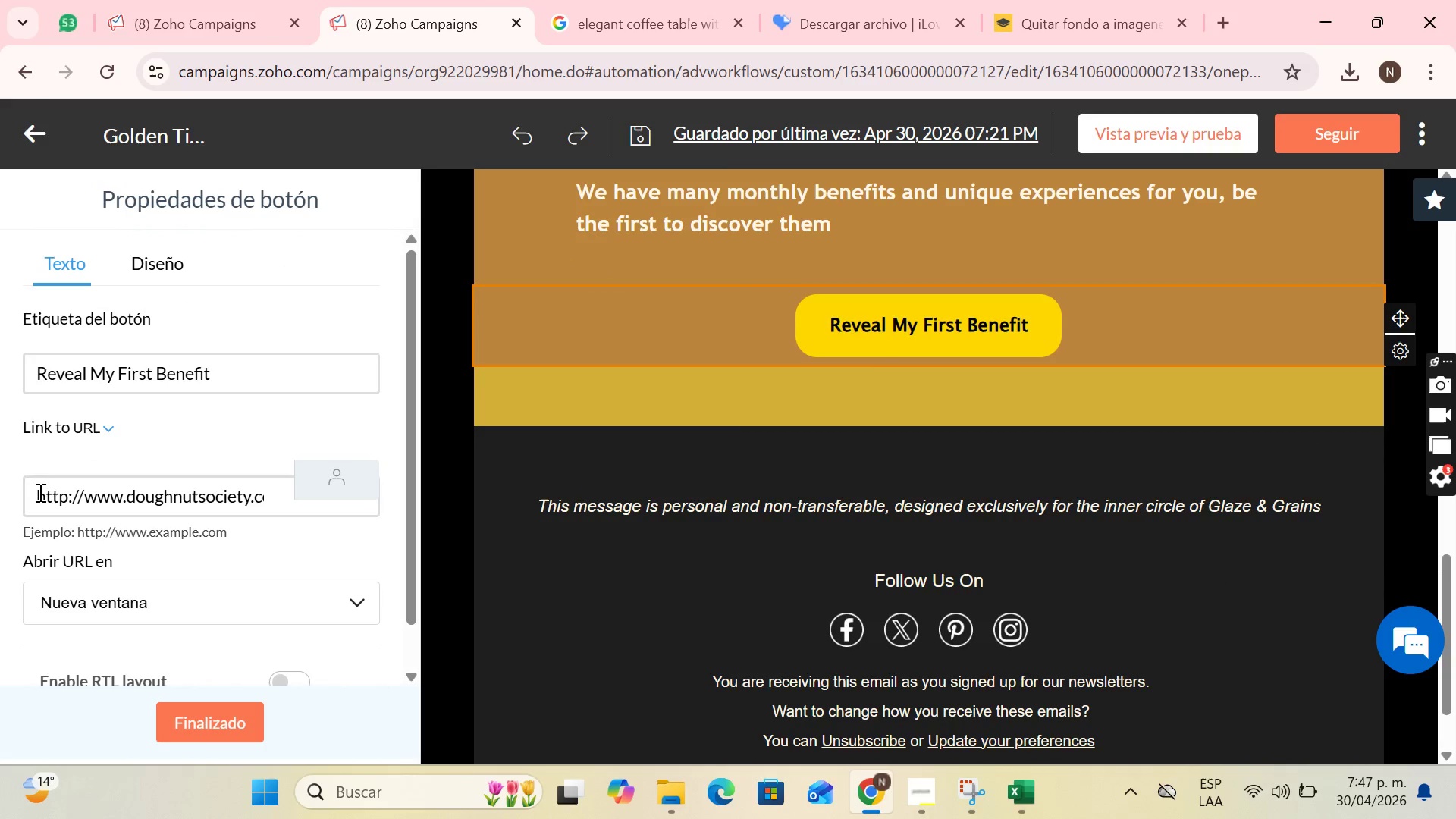 
scroll: coordinate [833, 548], scroll_direction: down, amount: 7.0
 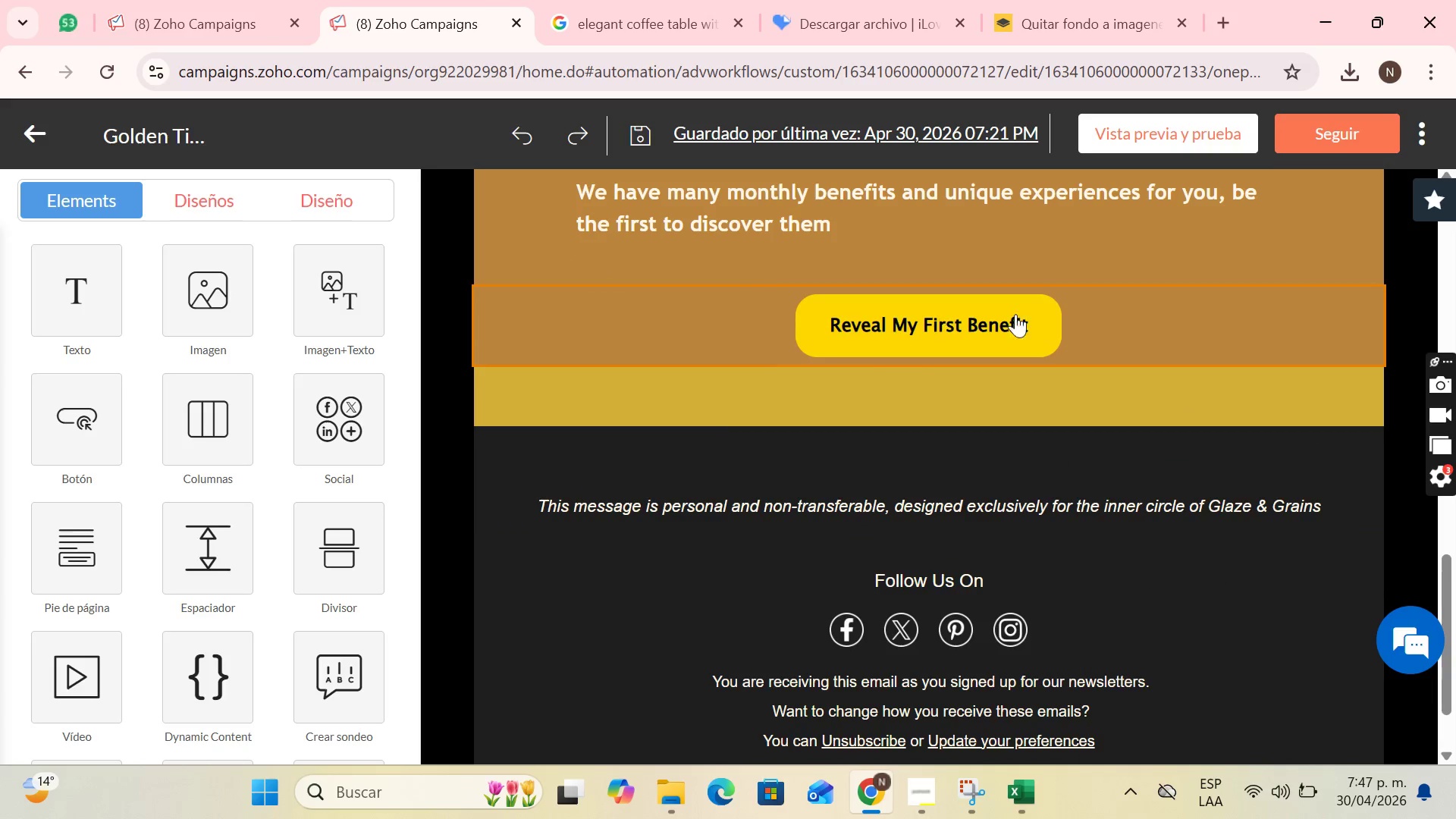 
left_click_drag(start_coordinate=[27, 493], to_coordinate=[629, 534])
 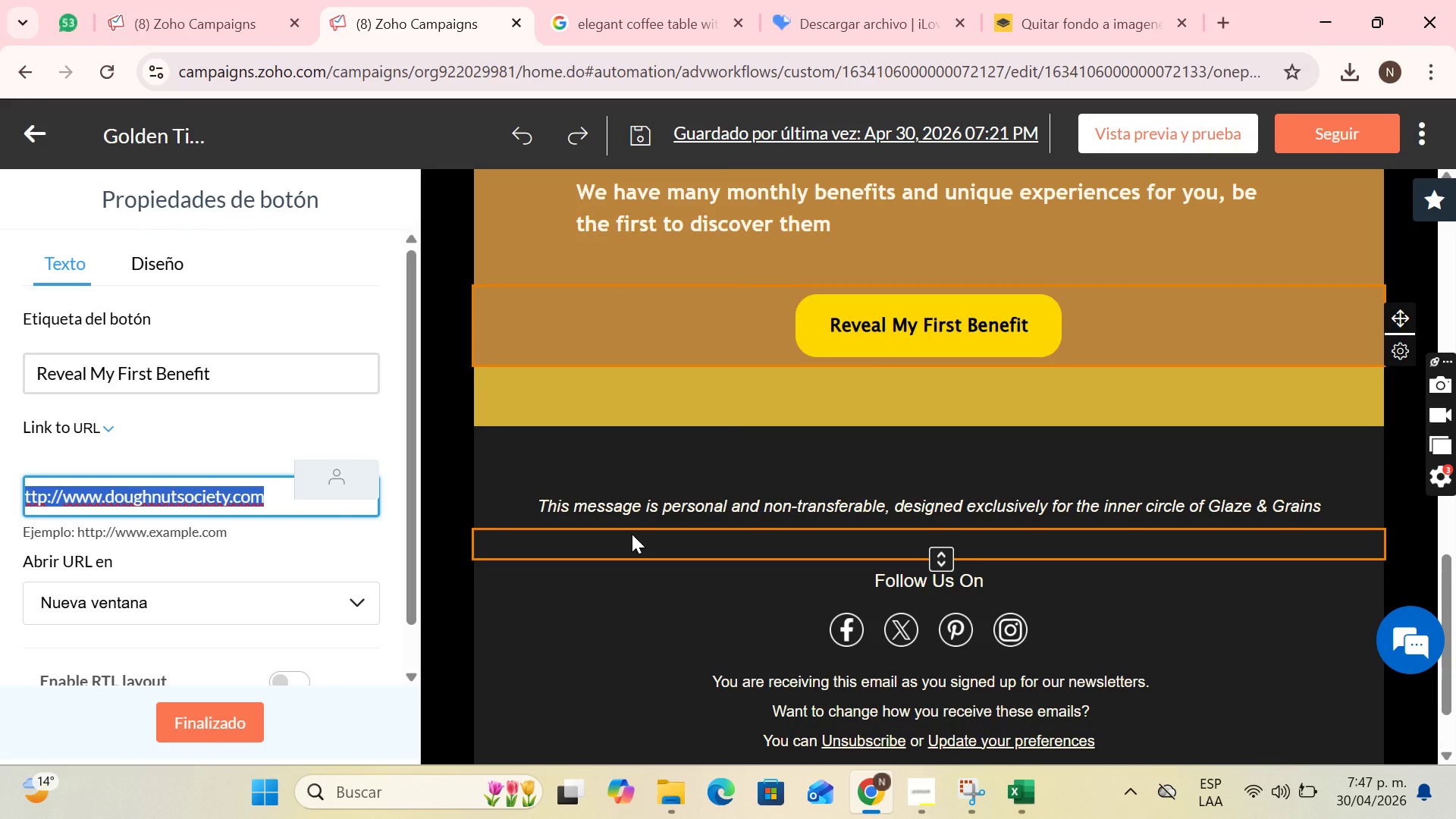 
key(Control+C)
 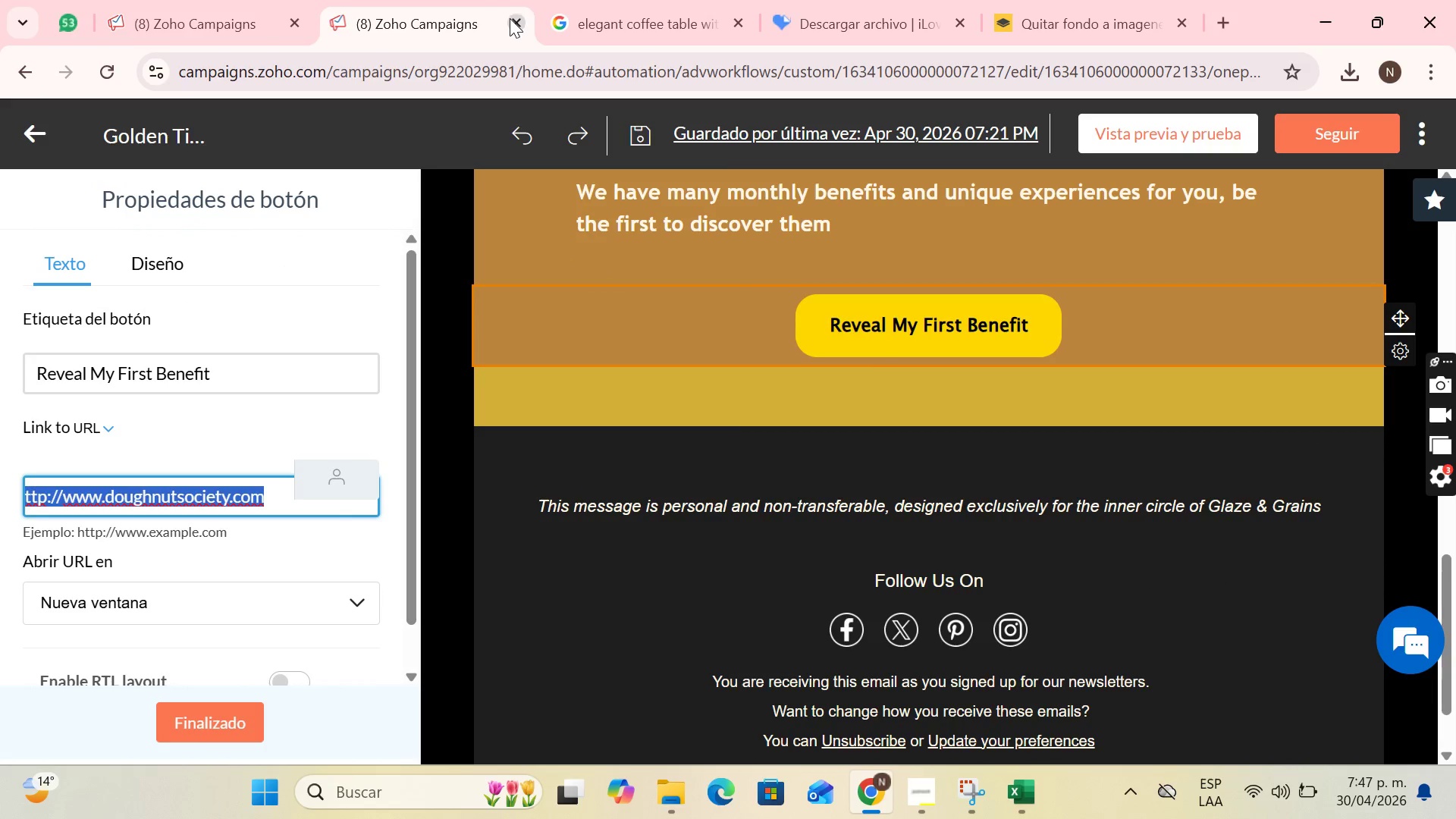 
left_click([510, 20])
 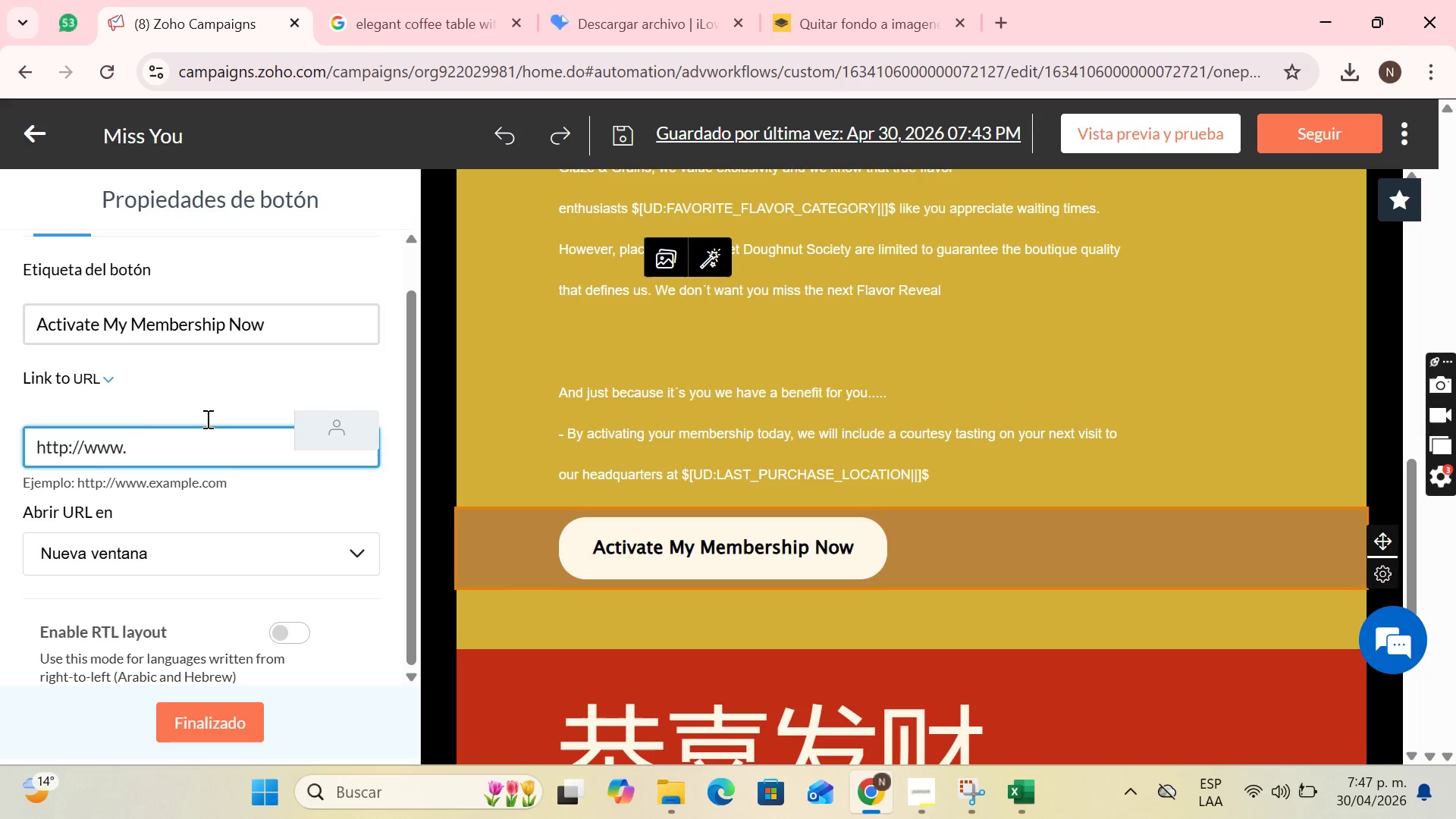 
left_click([143, 438])
 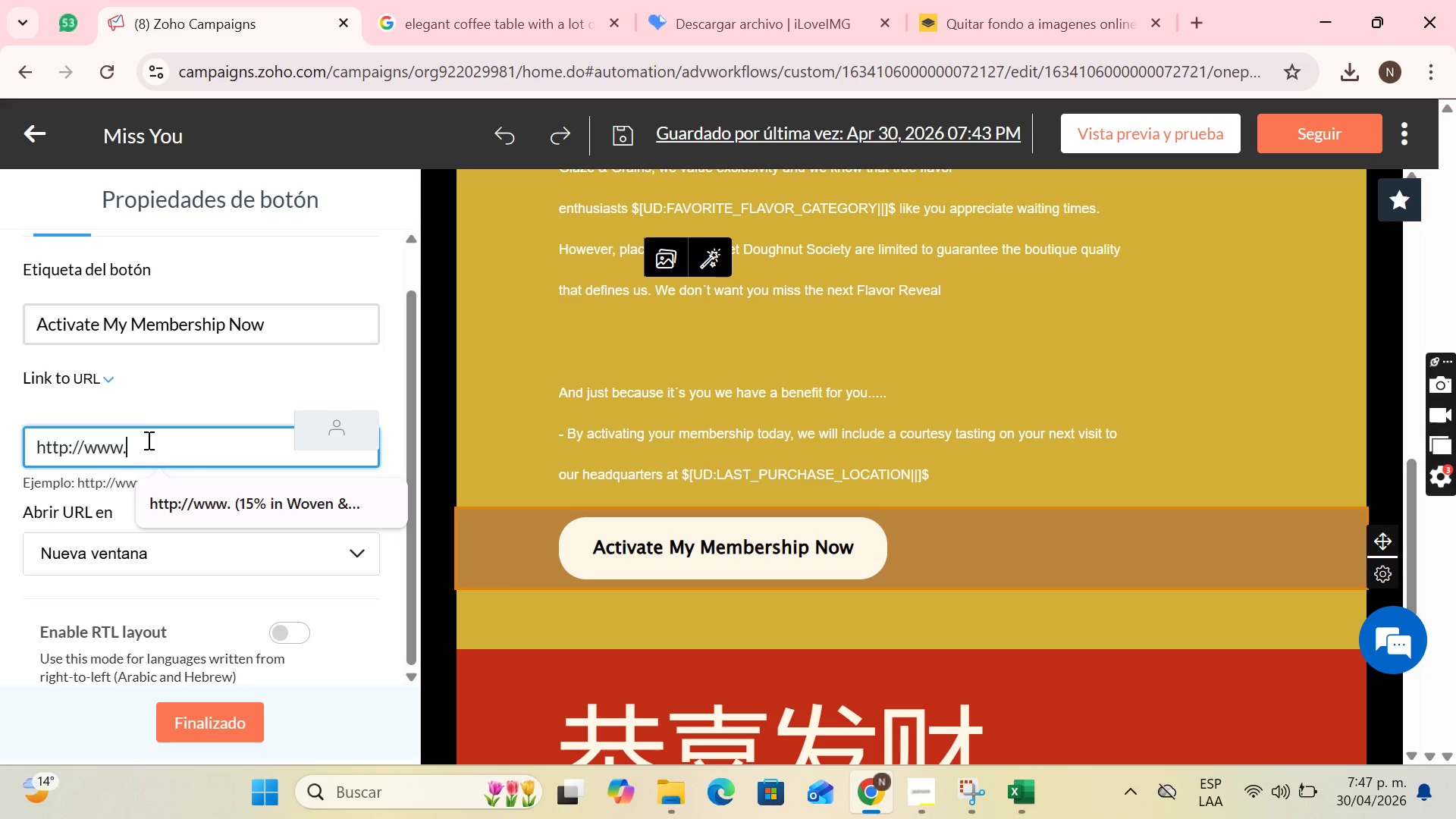 
key(Control+ControlLeft)
 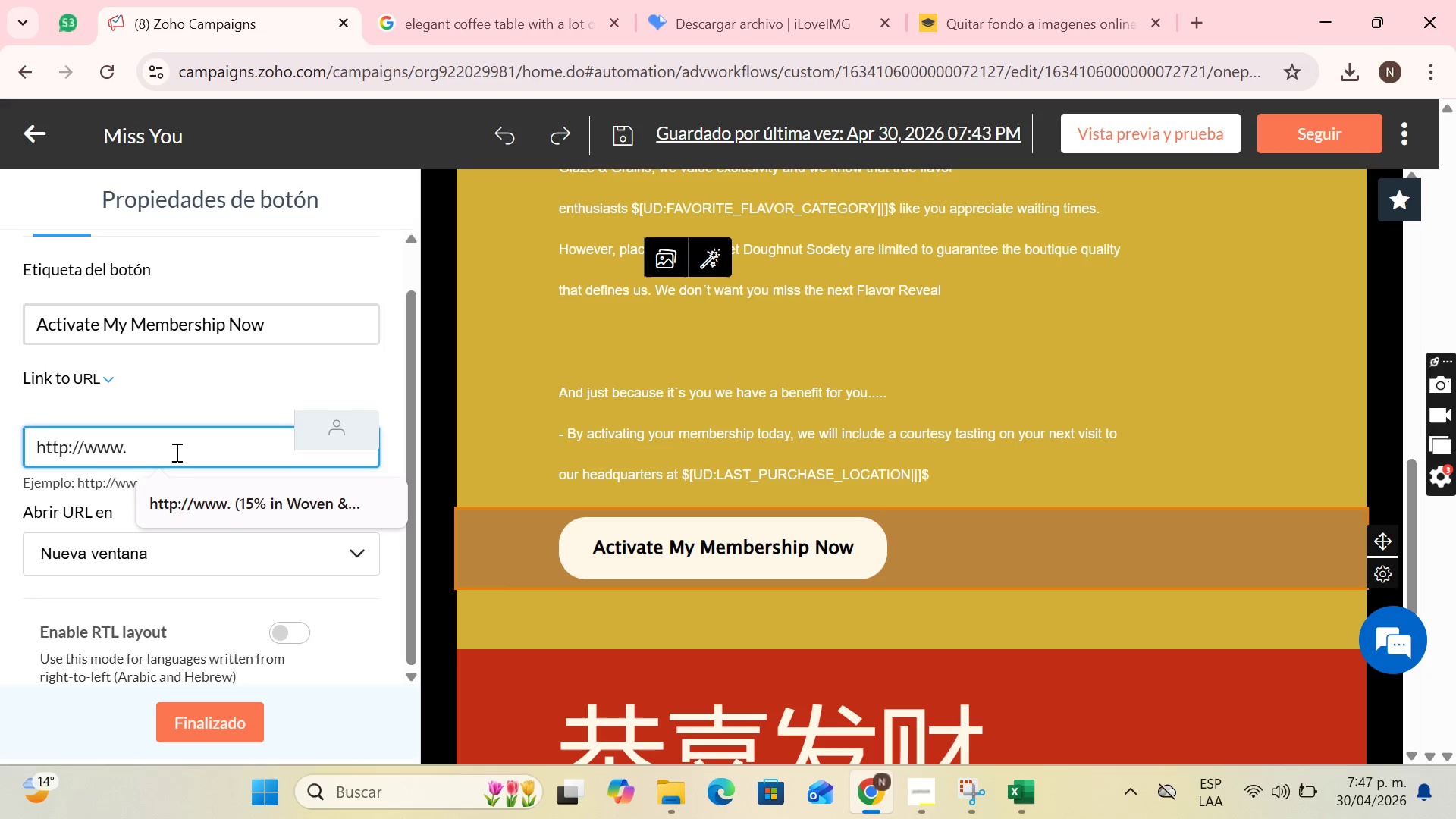 
left_click_drag(start_coordinate=[175, 452], to_coordinate=[0, 406])
 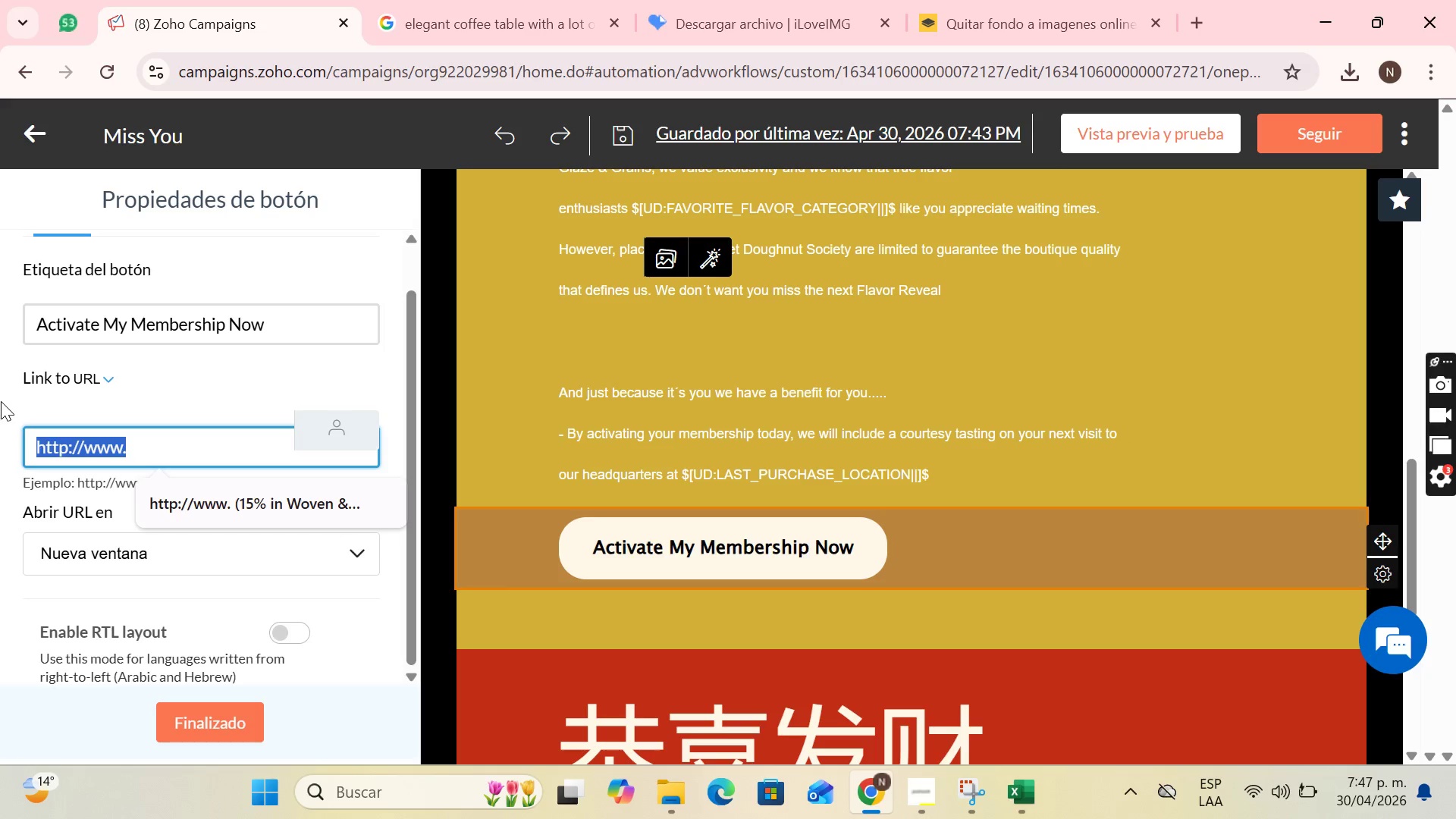 
key(Control+V)
 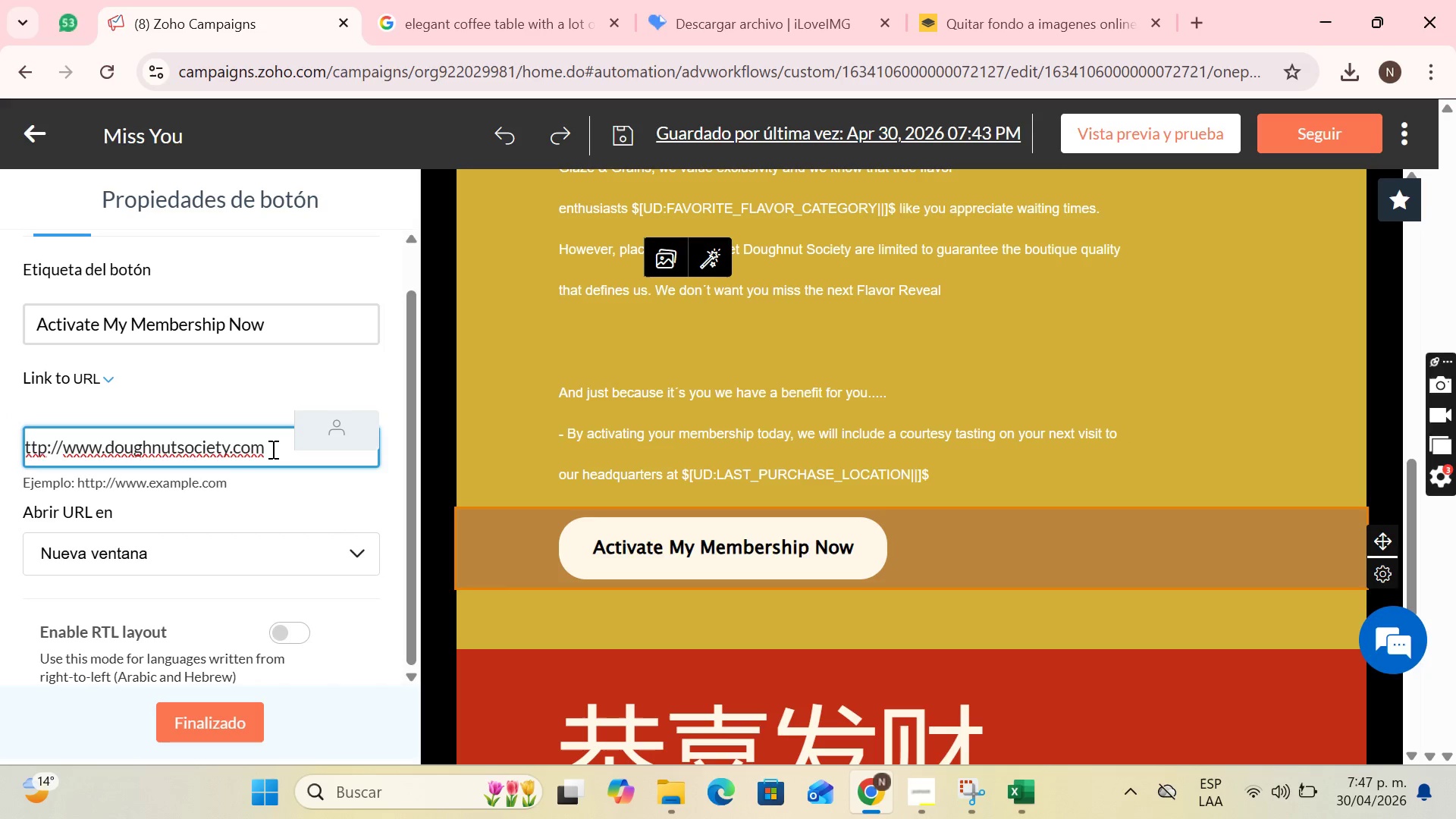 
left_click_drag(start_coordinate=[271, 449], to_coordinate=[0, 444])
 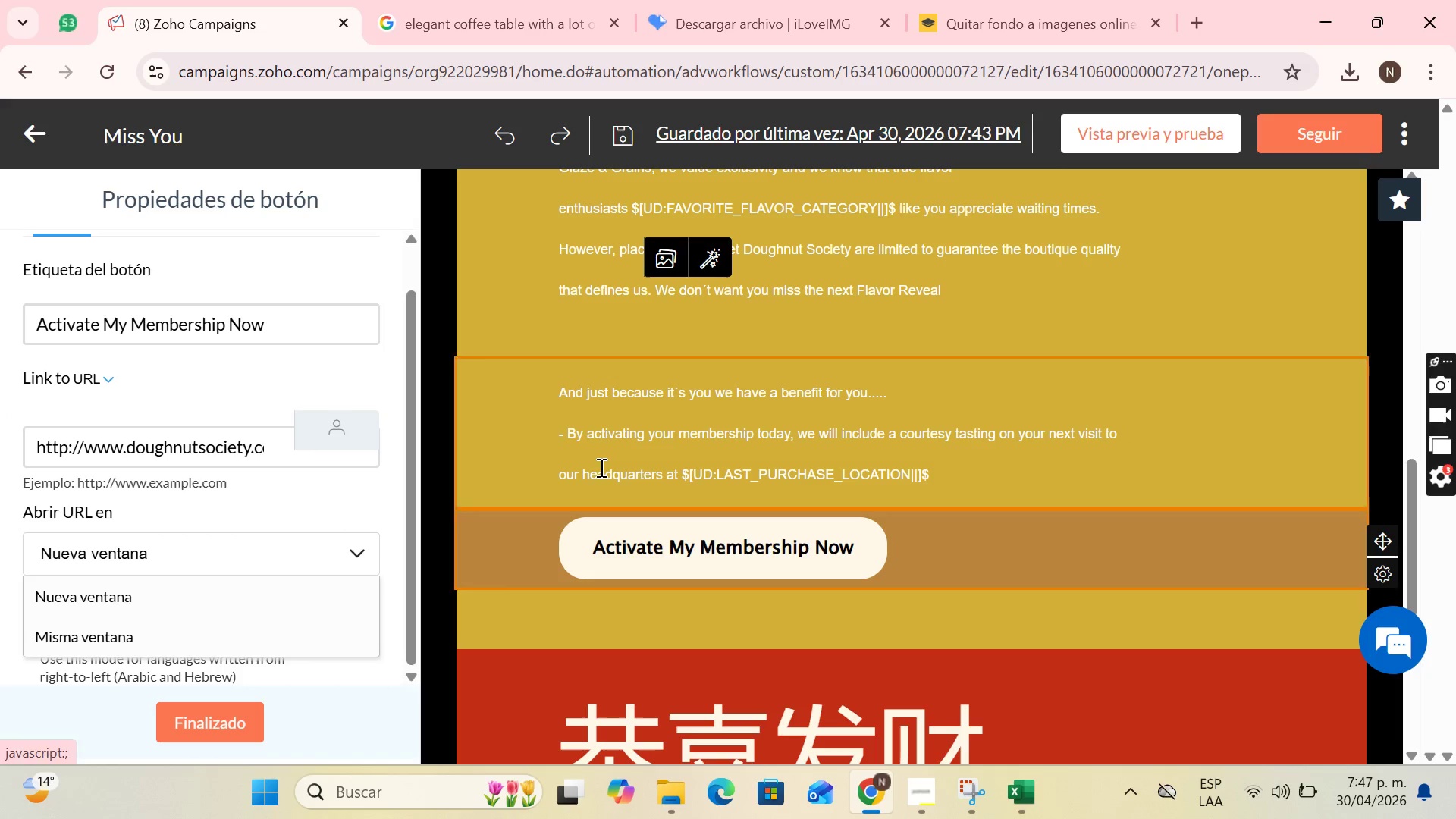 
scroll: coordinate [196, 385], scroll_direction: up, amount: 2.0
 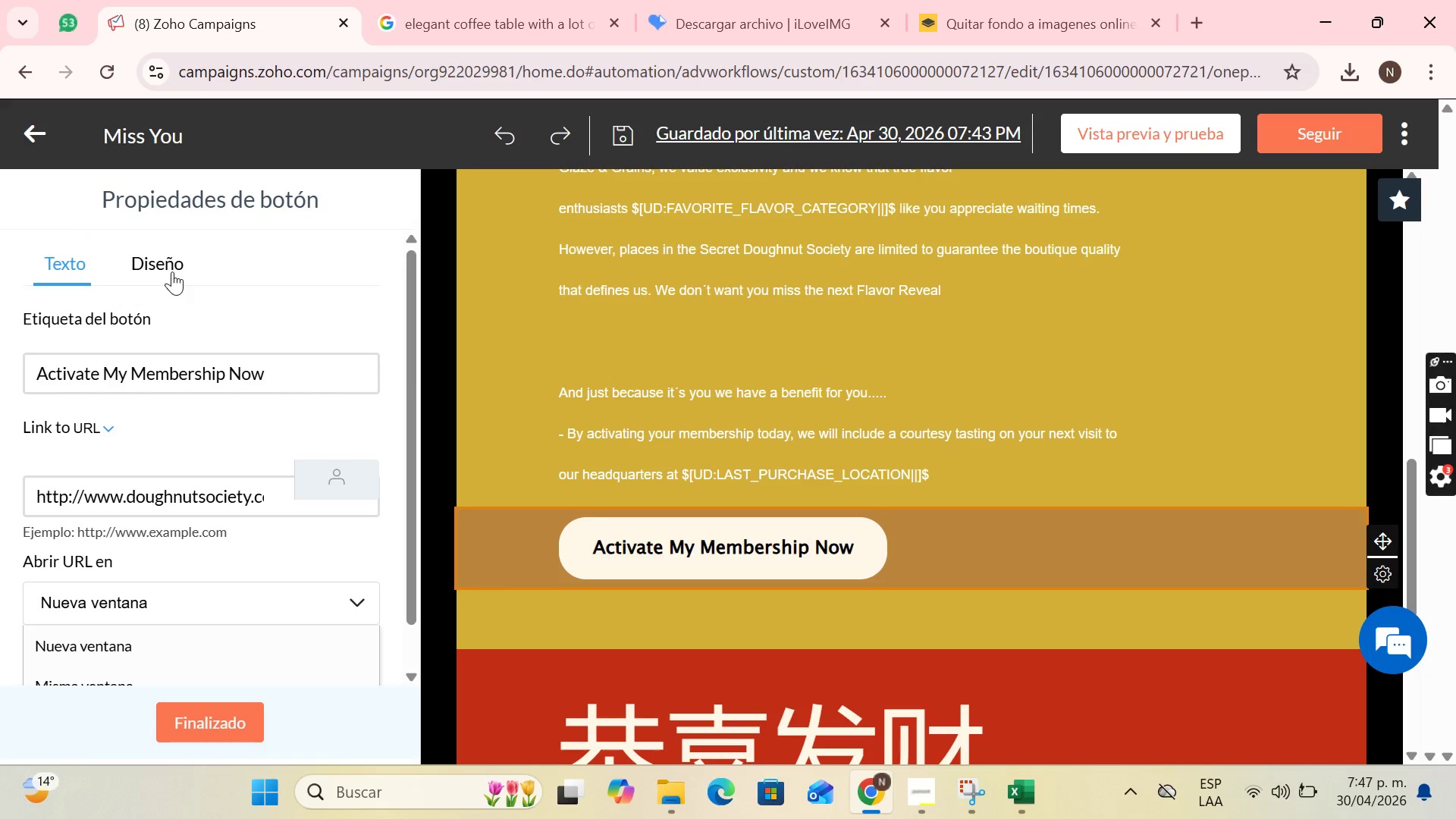 
scroll: coordinate [1103, 481], scroll_direction: down, amount: 2.0
 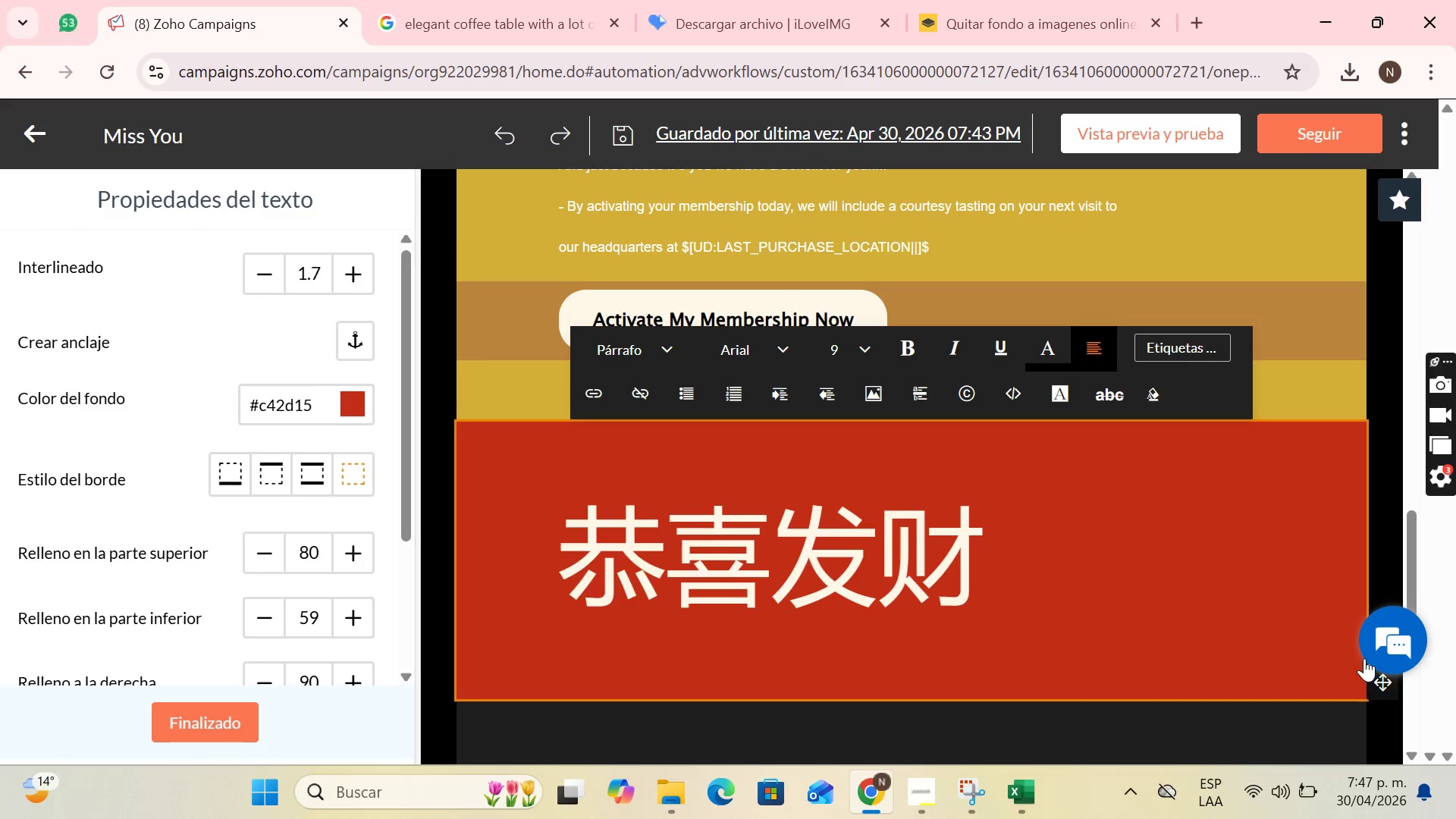 
left_click([1378, 428])
 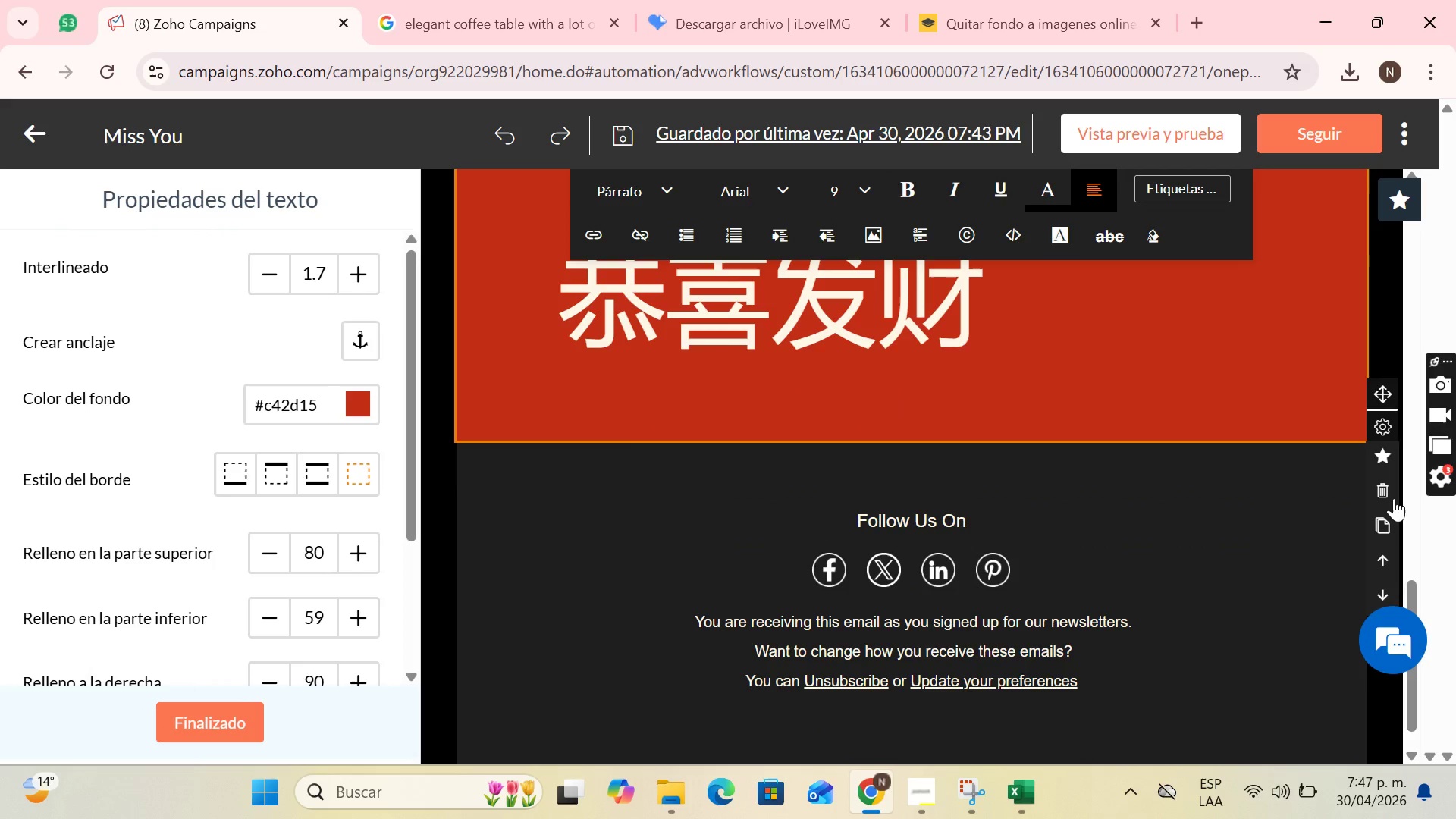 
scroll: coordinate [1235, 567], scroll_direction: down, amount: 3.0
 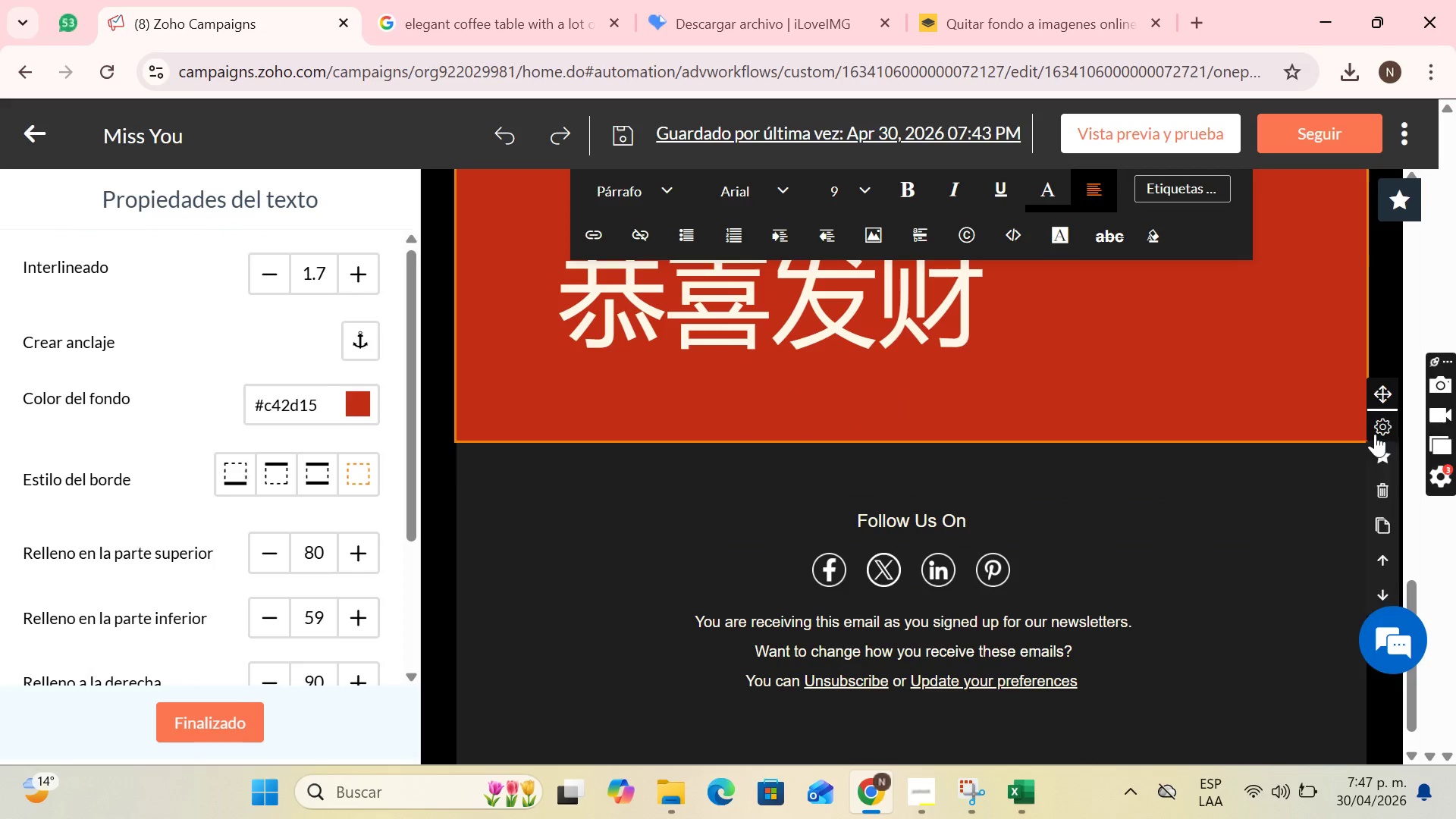 
left_click([1394, 498])
 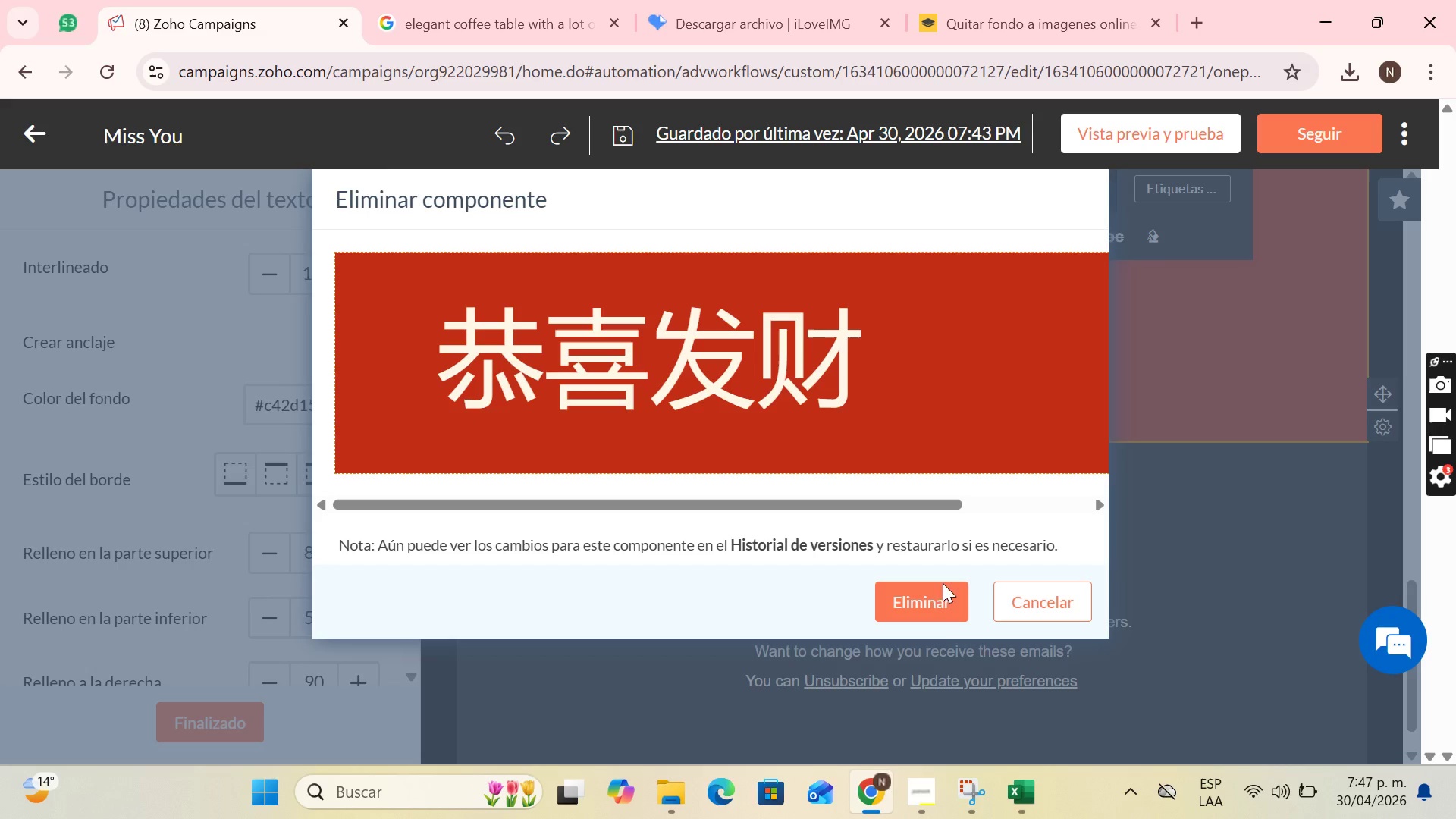 
left_click([937, 614])
 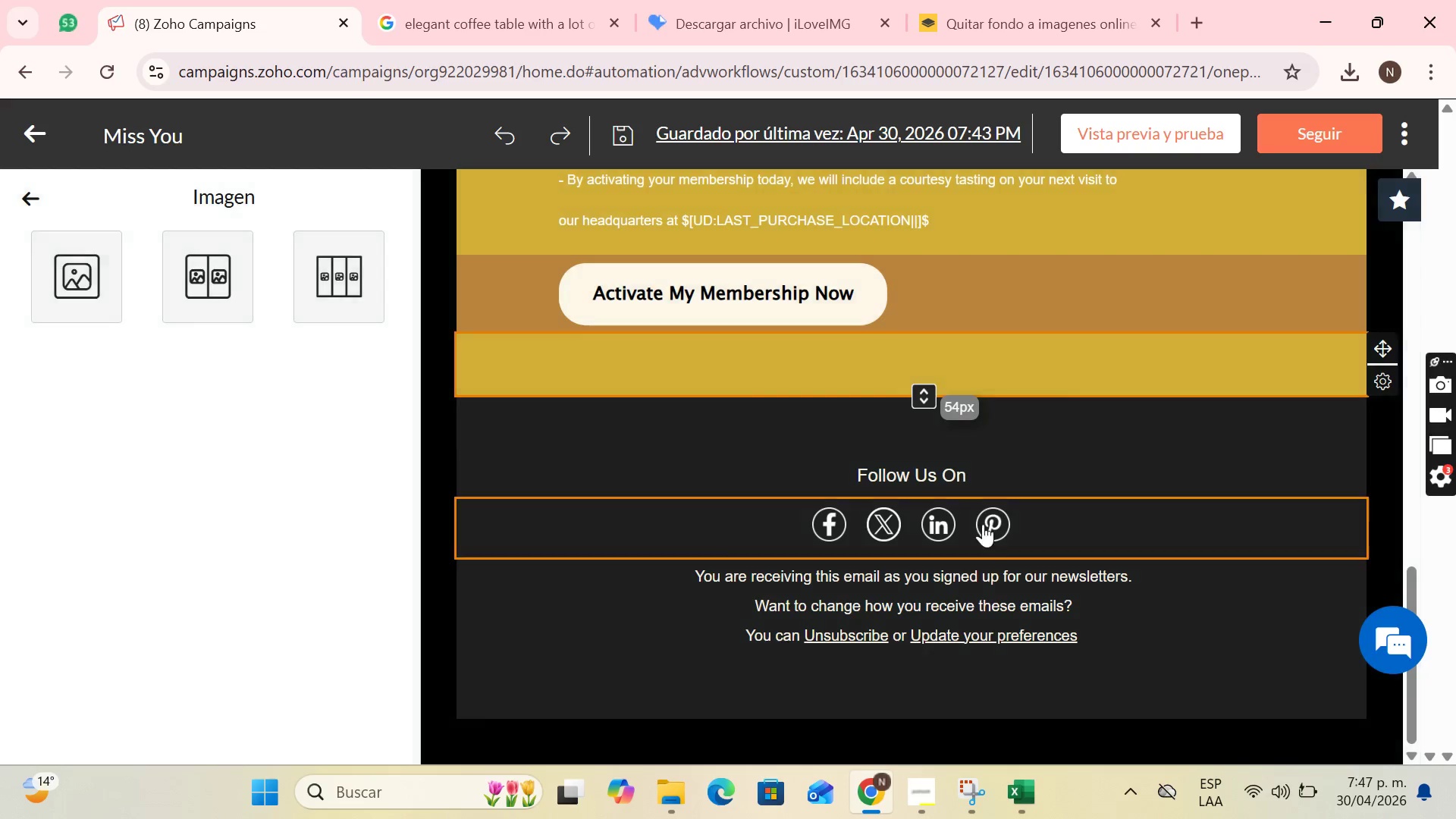 
scroll: coordinate [1043, 388], scroll_direction: up, amount: 10.0
 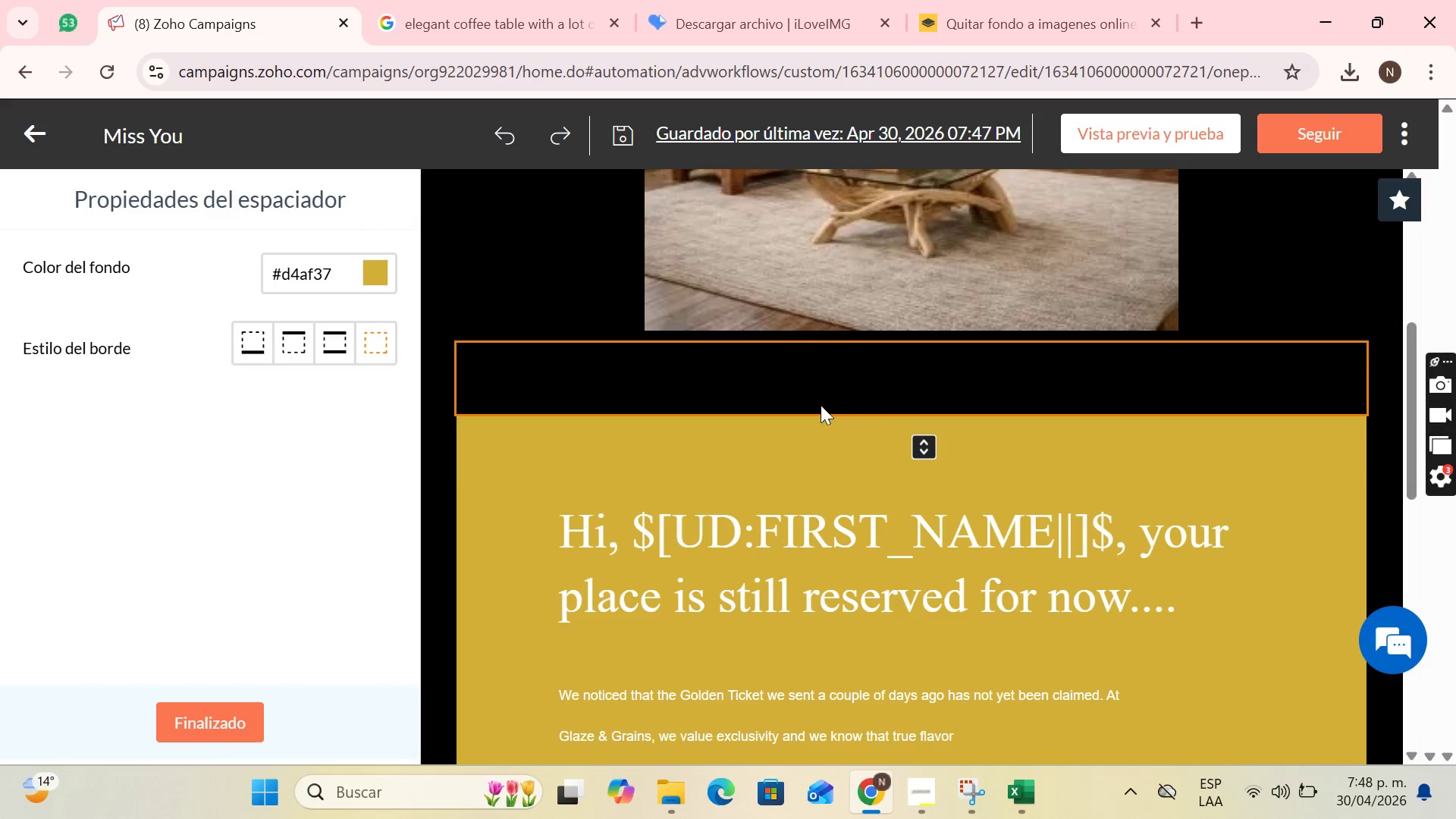 
scroll: coordinate [818, 413], scroll_direction: down, amount: 2.0
 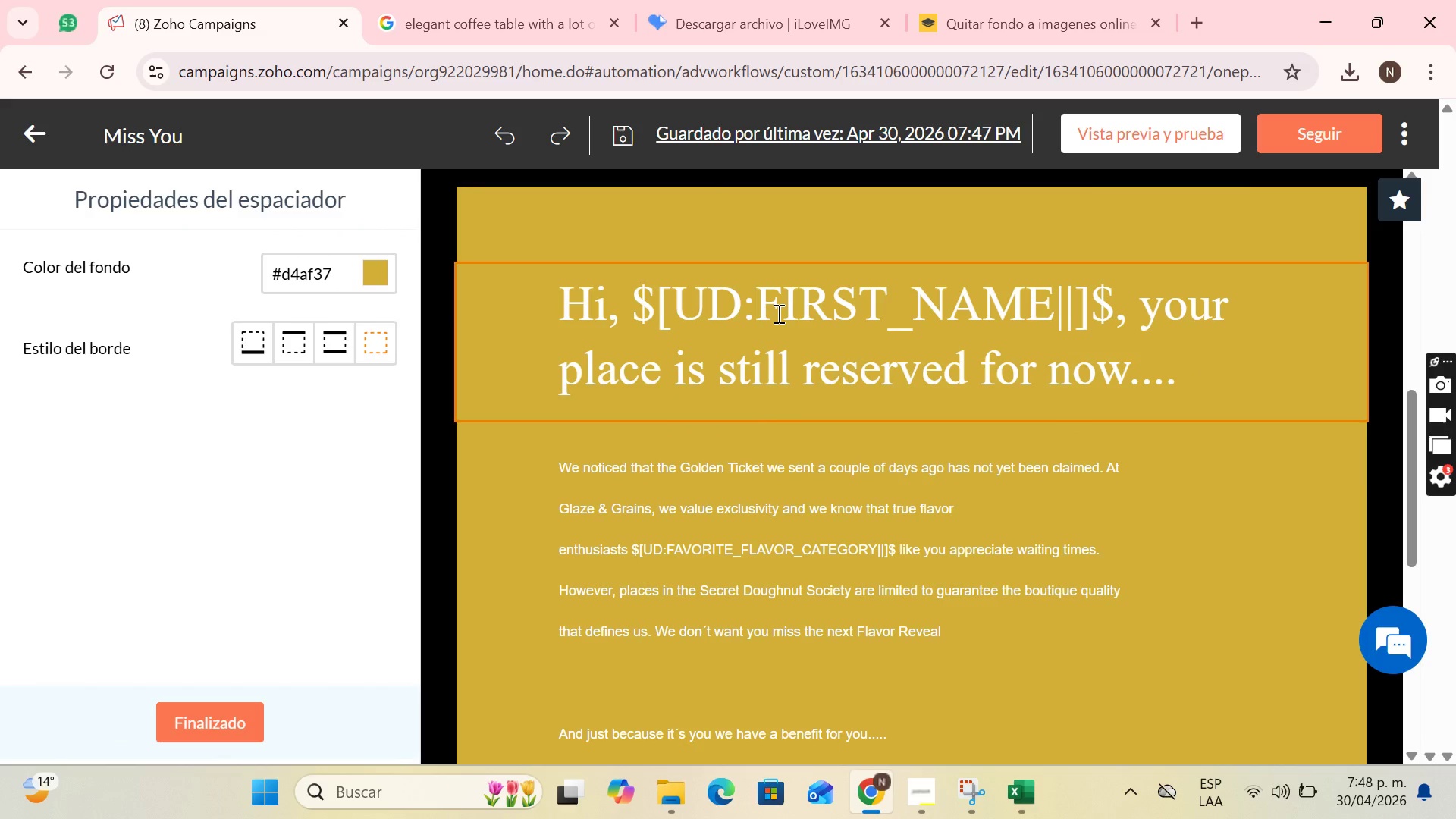 
left_click([777, 313])
 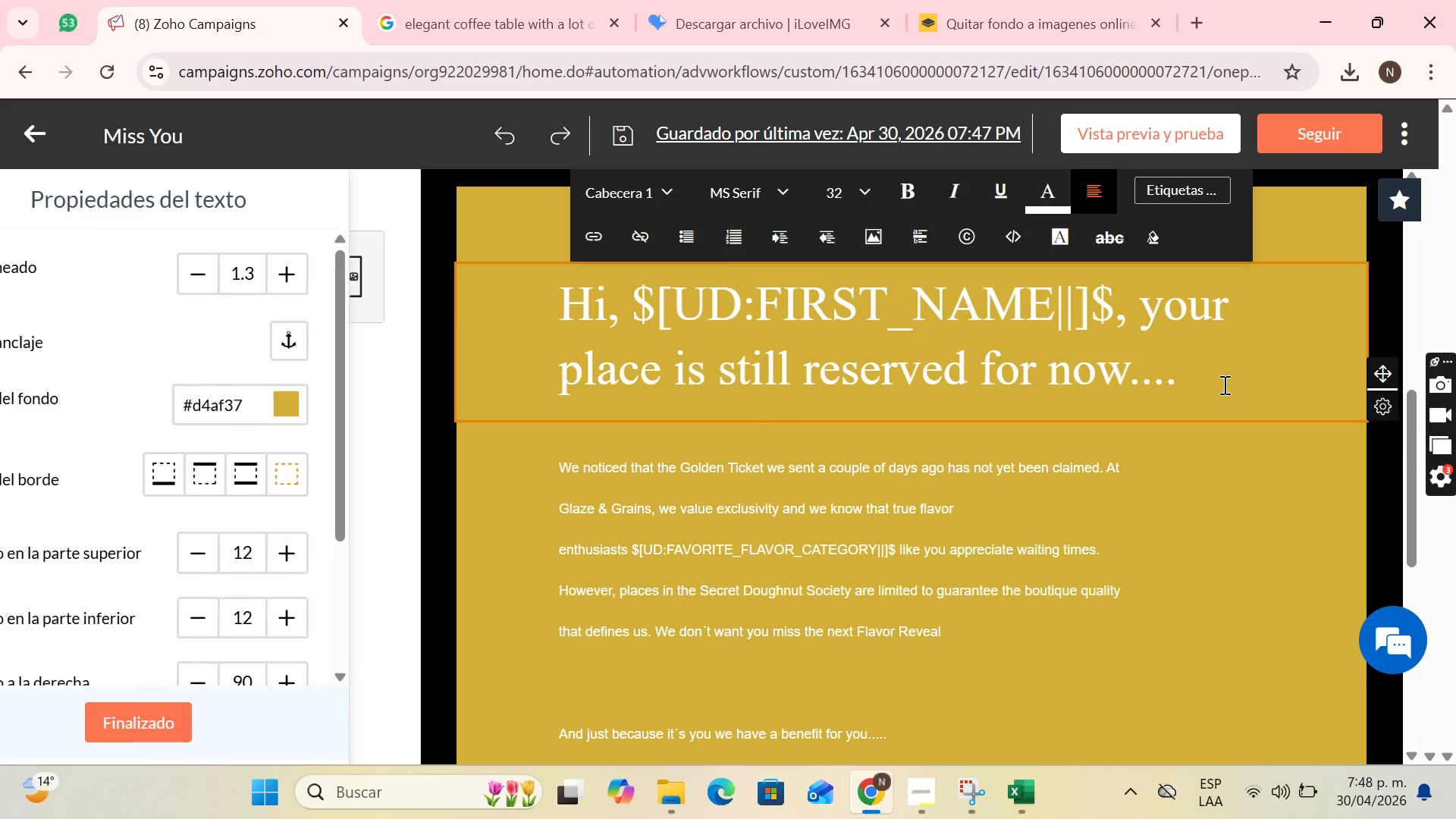 
left_click([1219, 386])
 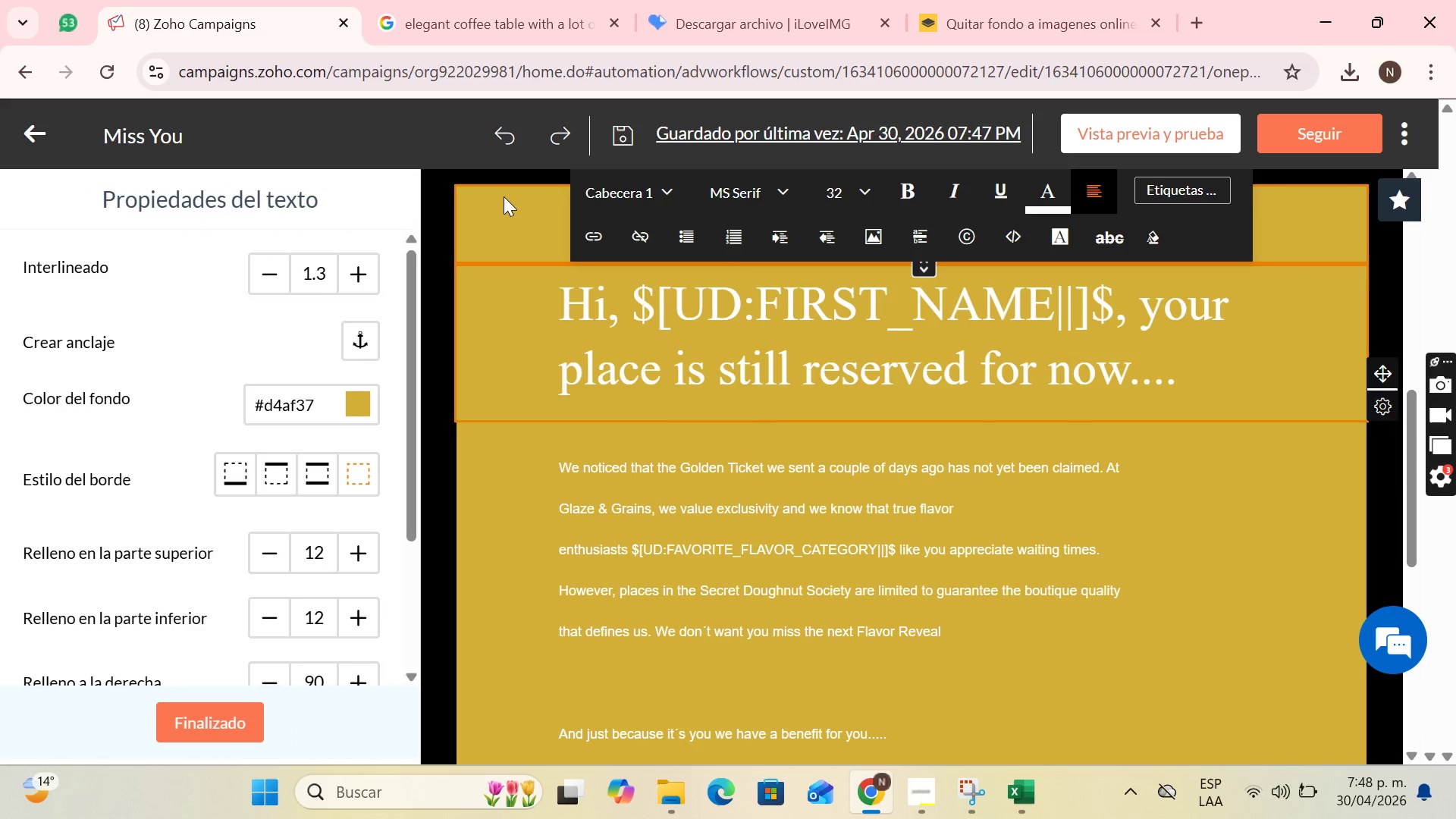 
left_click([503, 196])
 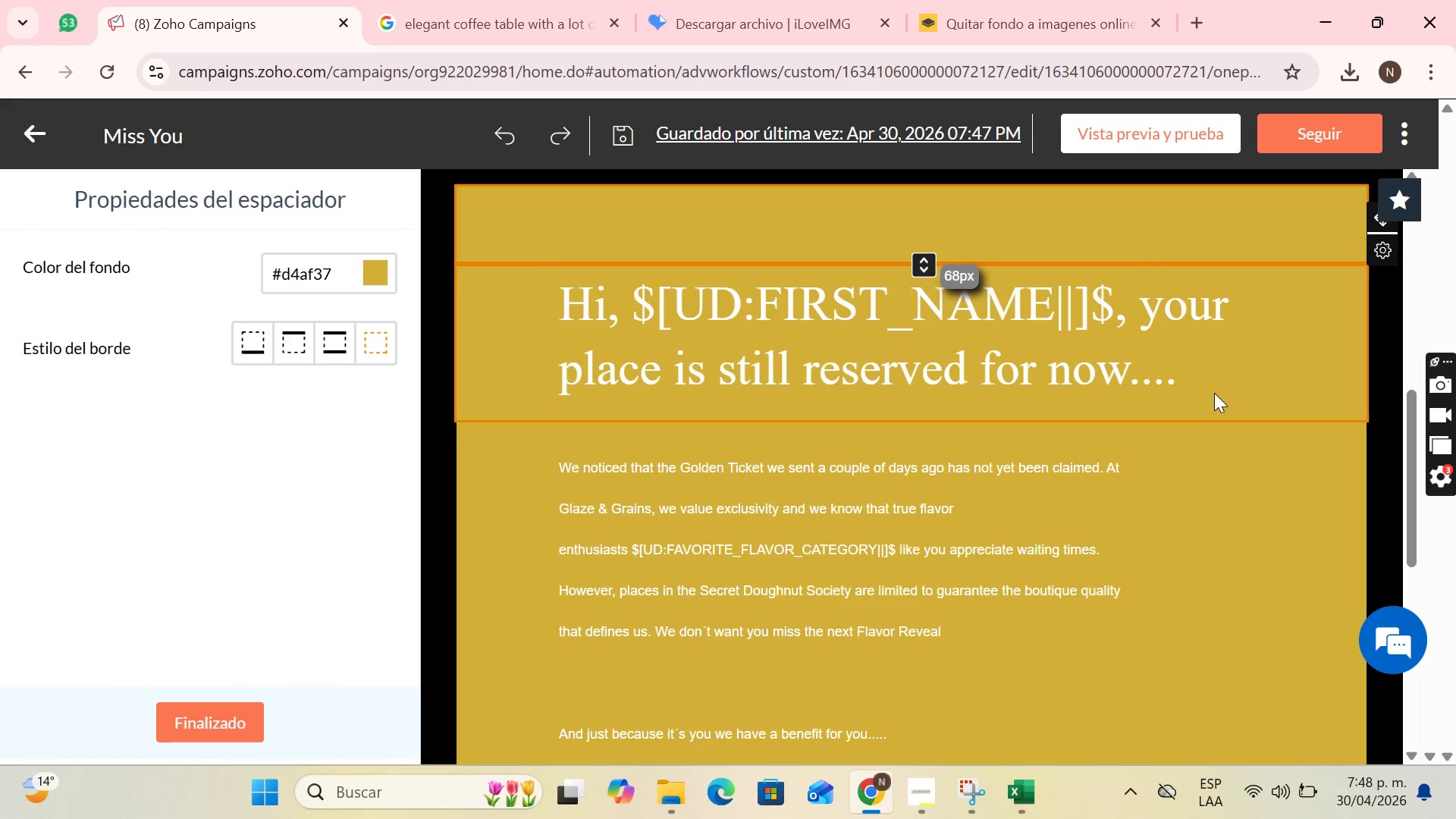 
left_click([1180, 383])
 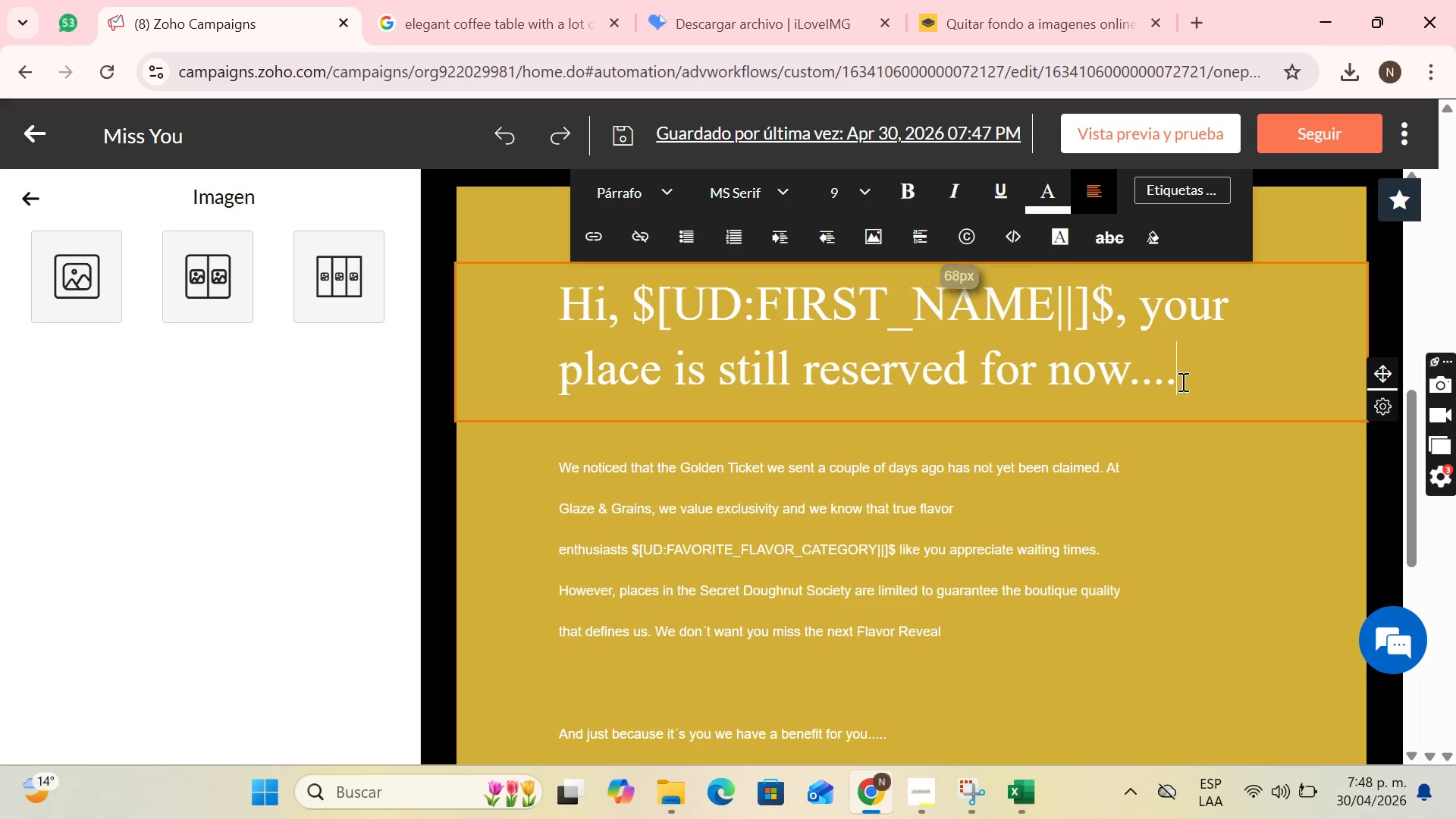 
left_click_drag(start_coordinate=[1181, 381], to_coordinate=[523, 314])
 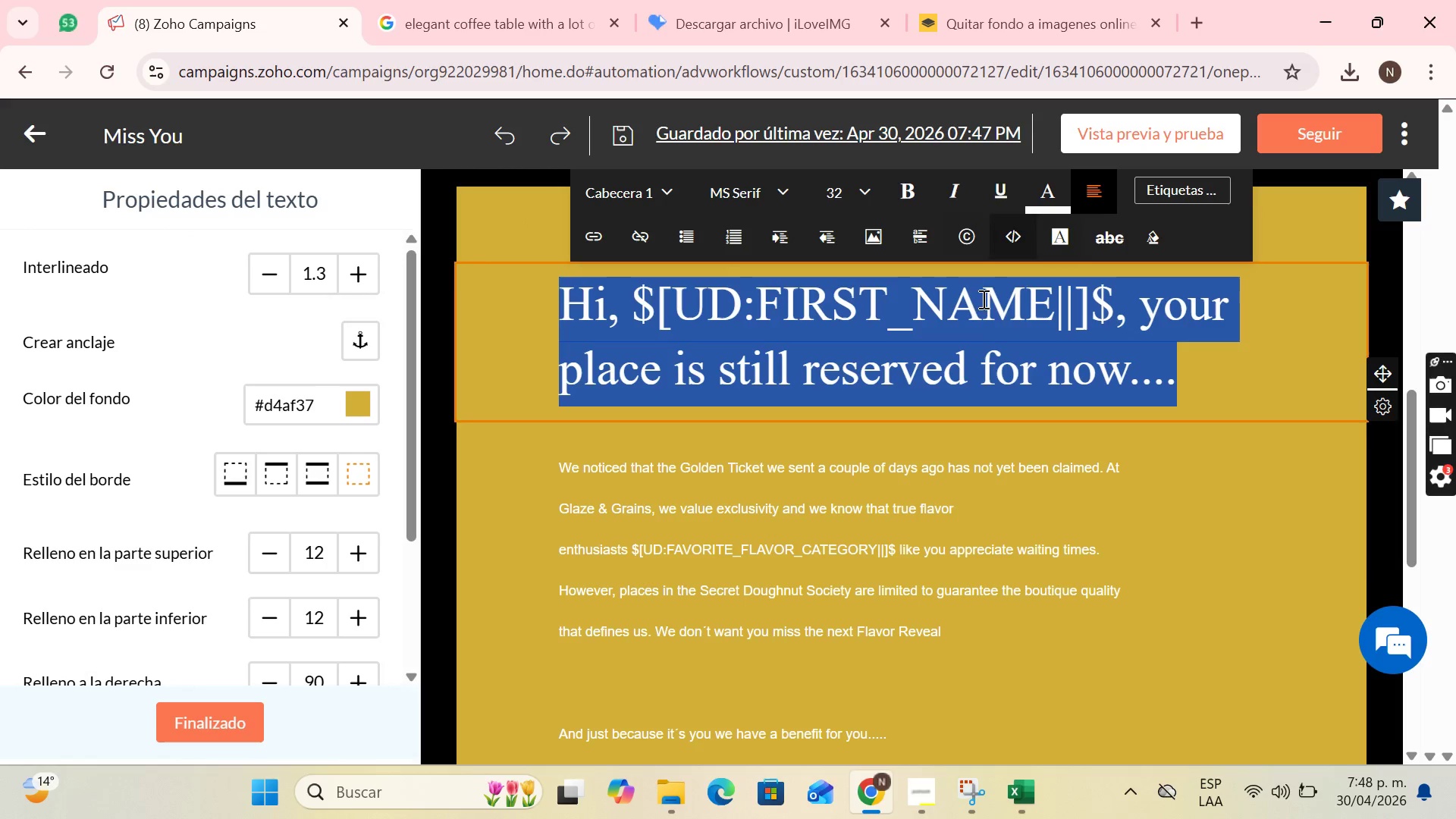 
left_click([1172, 368])
 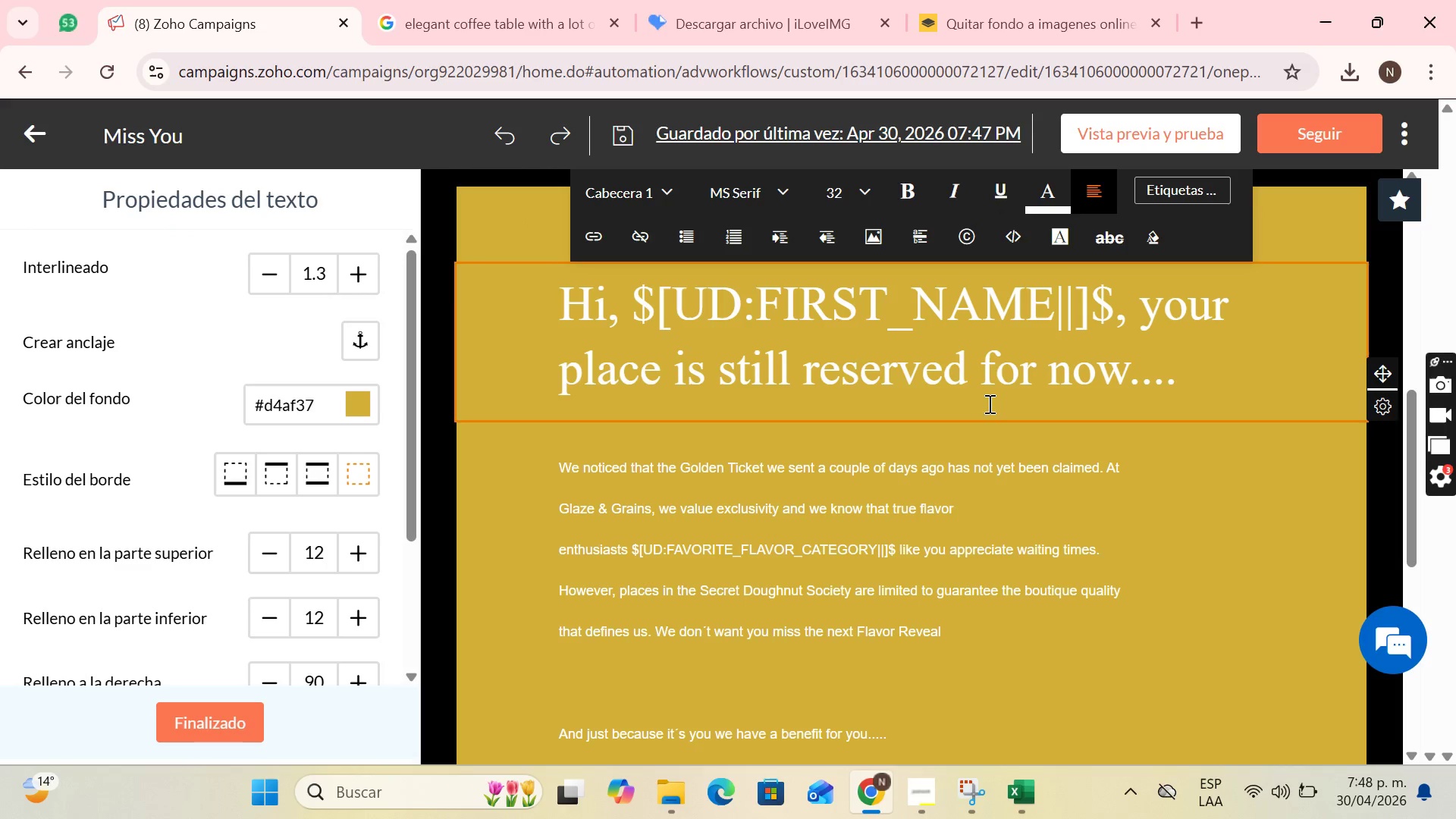 
scroll: coordinate [996, 405], scroll_direction: up, amount: 1.0
 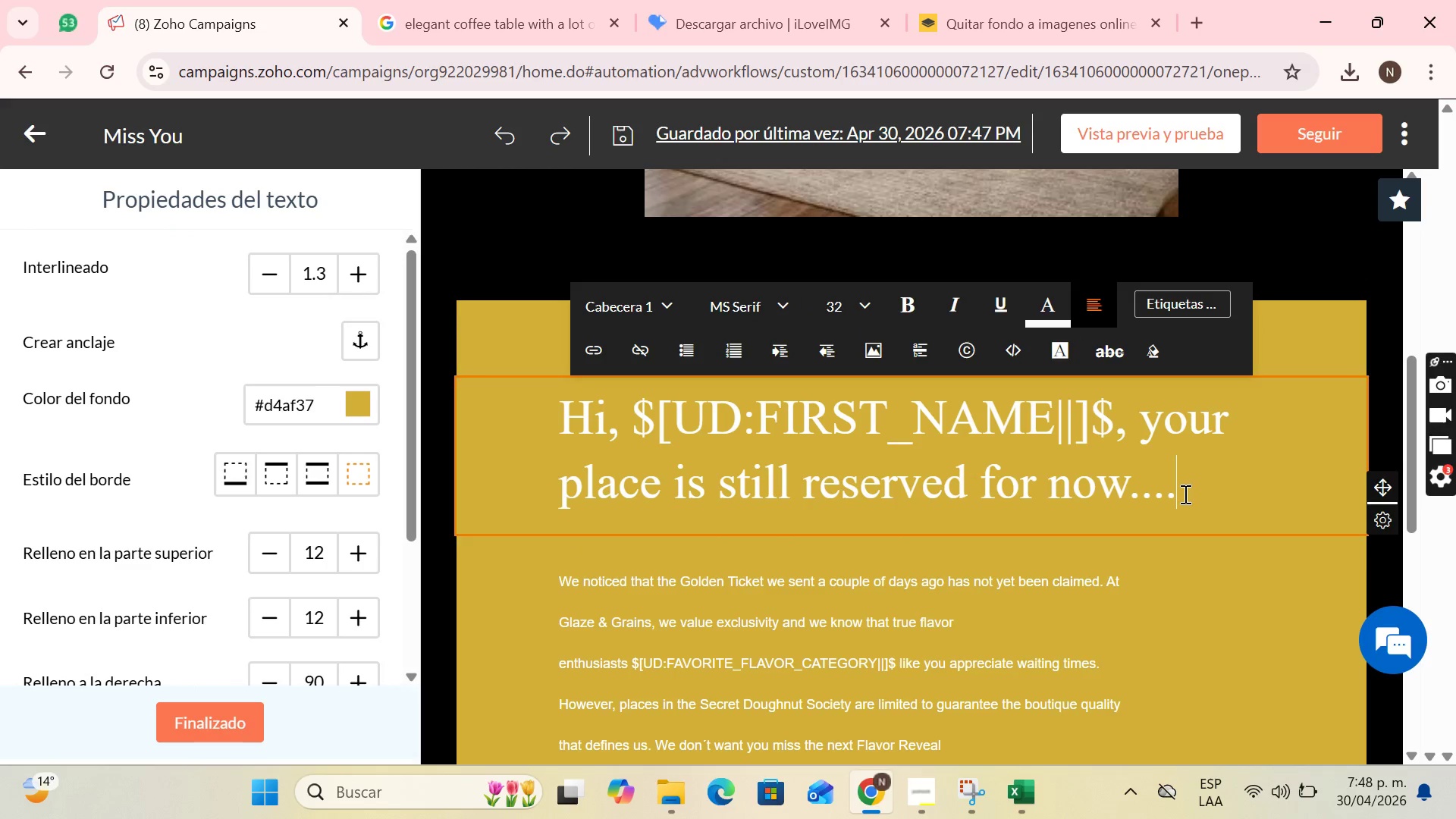 
left_click_drag(start_coordinate=[1173, 500], to_coordinate=[517, 412])
 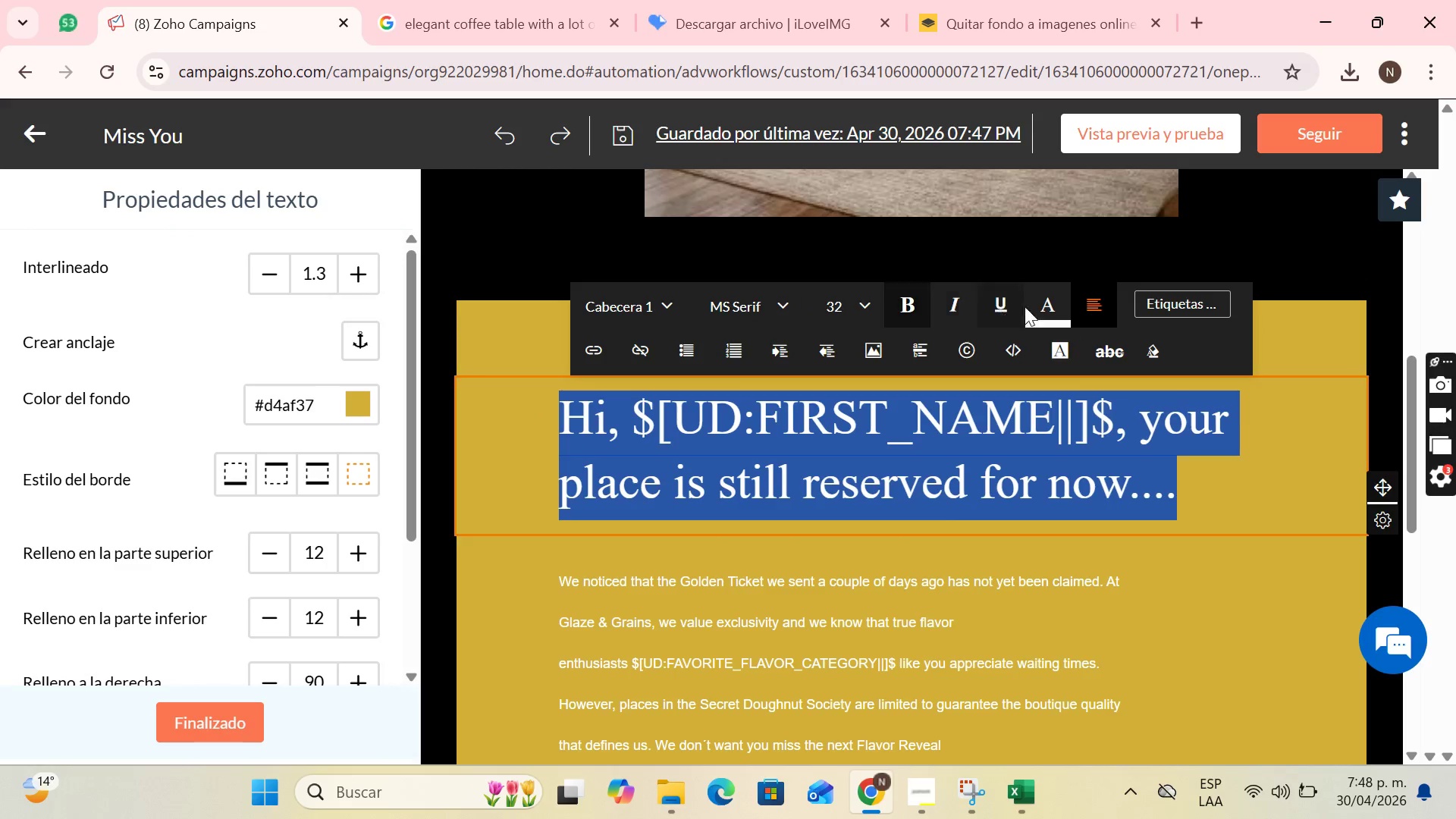 
left_click([1026, 306])
 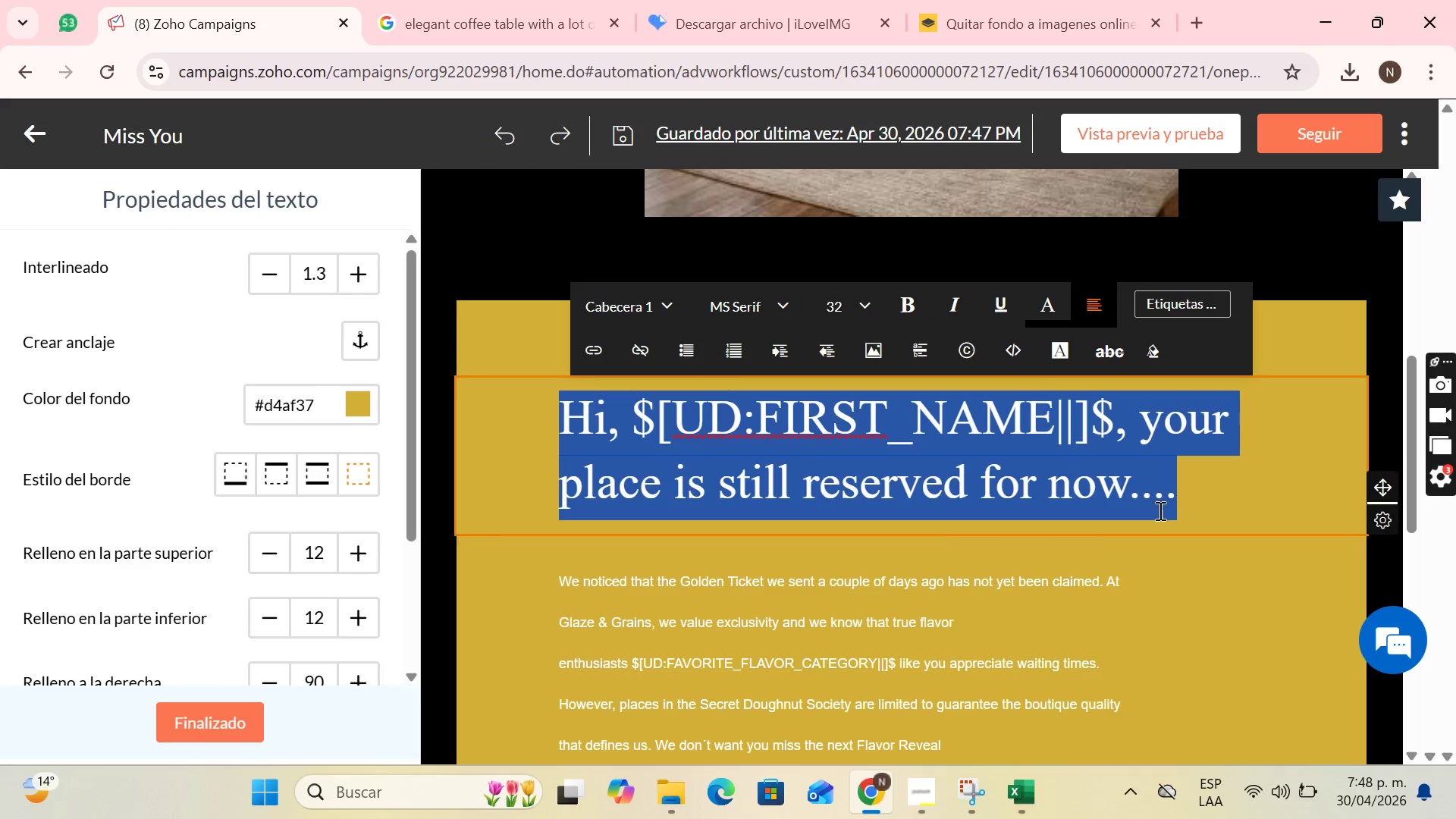 
left_click([1142, 566])
 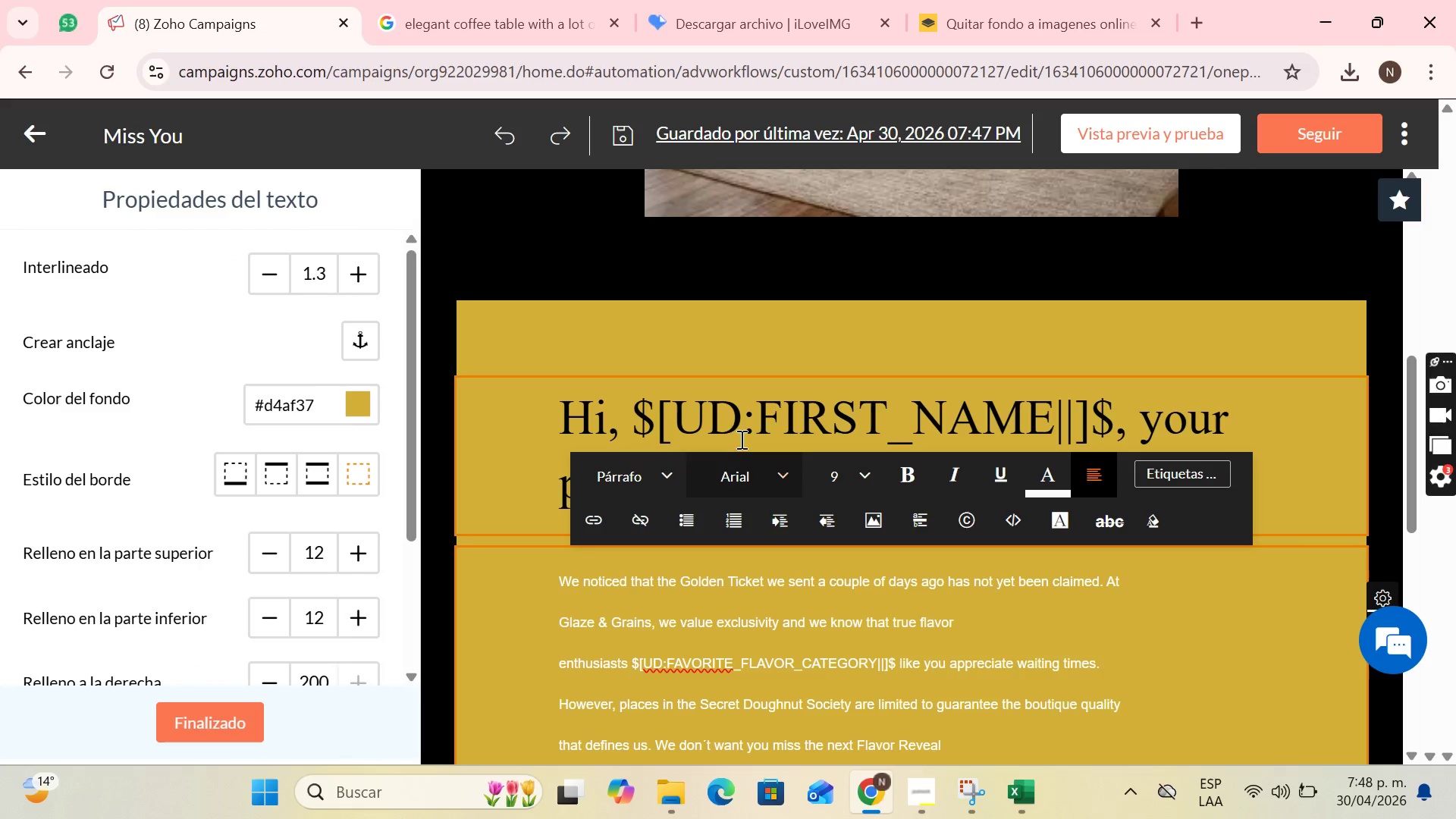 
left_click([802, 415])
 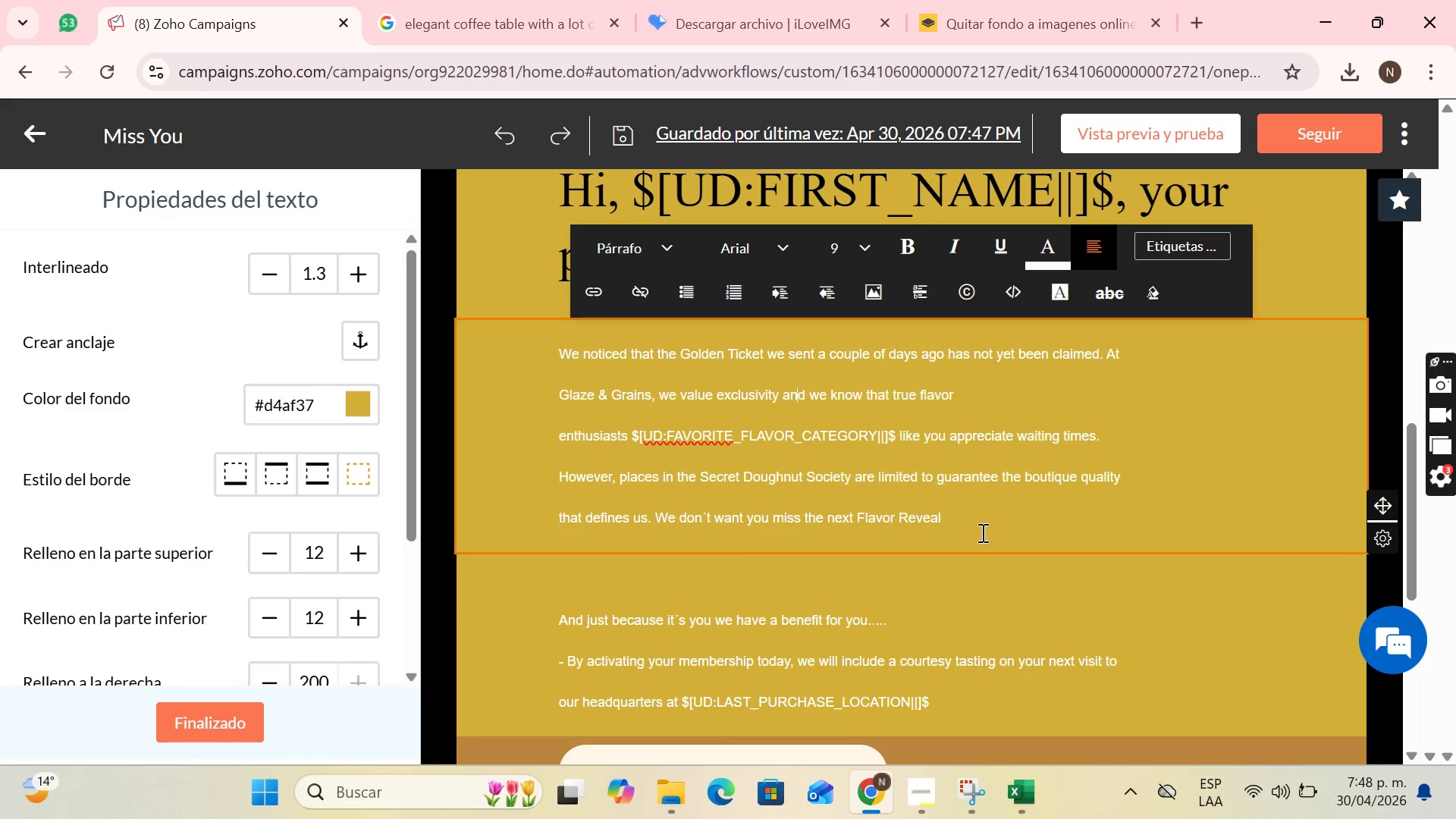 
scroll: coordinate [751, 392], scroll_direction: down, amount: 2.0
 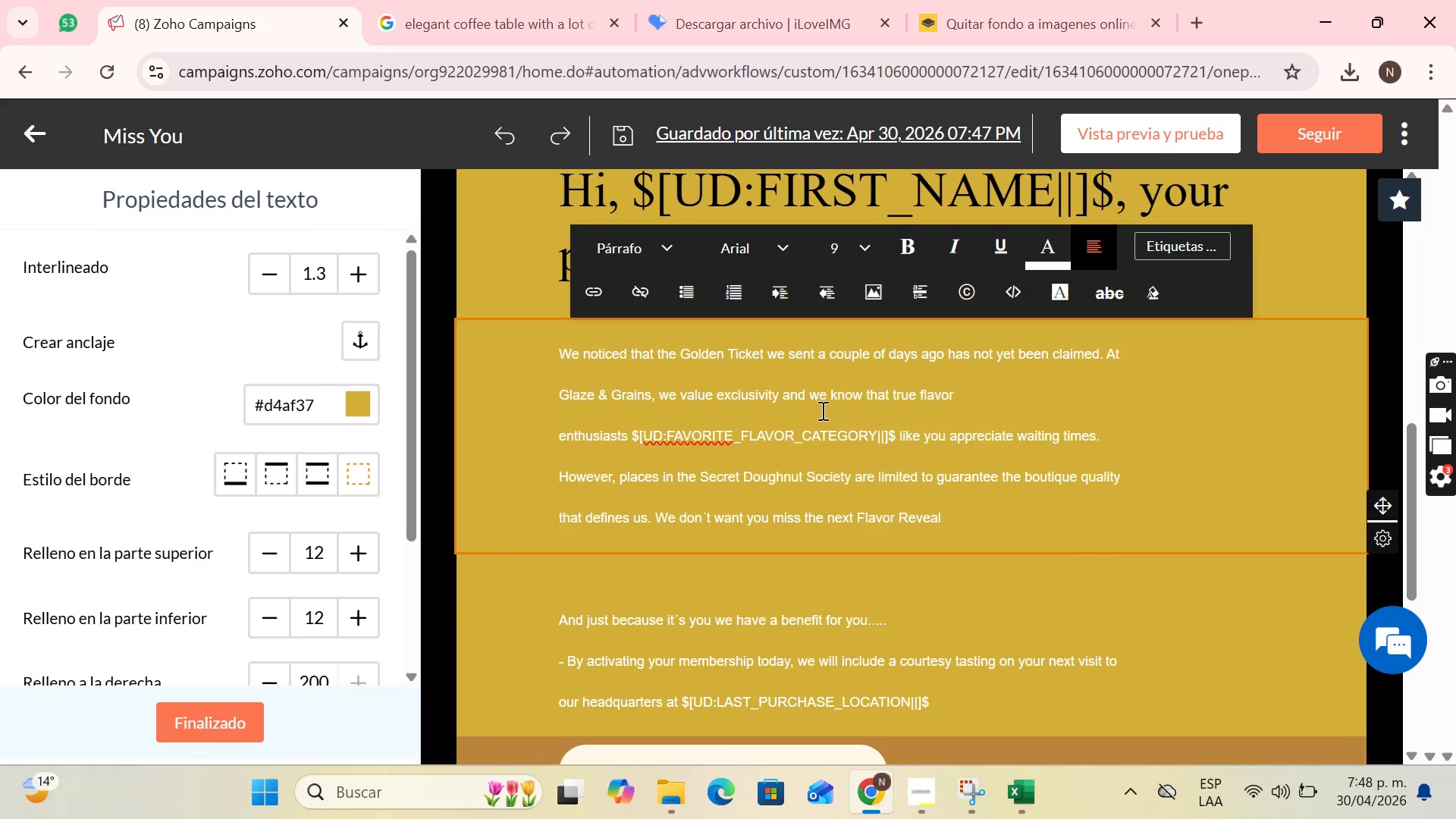 
left_click_drag(start_coordinate=[963, 526], to_coordinate=[544, 349])
 